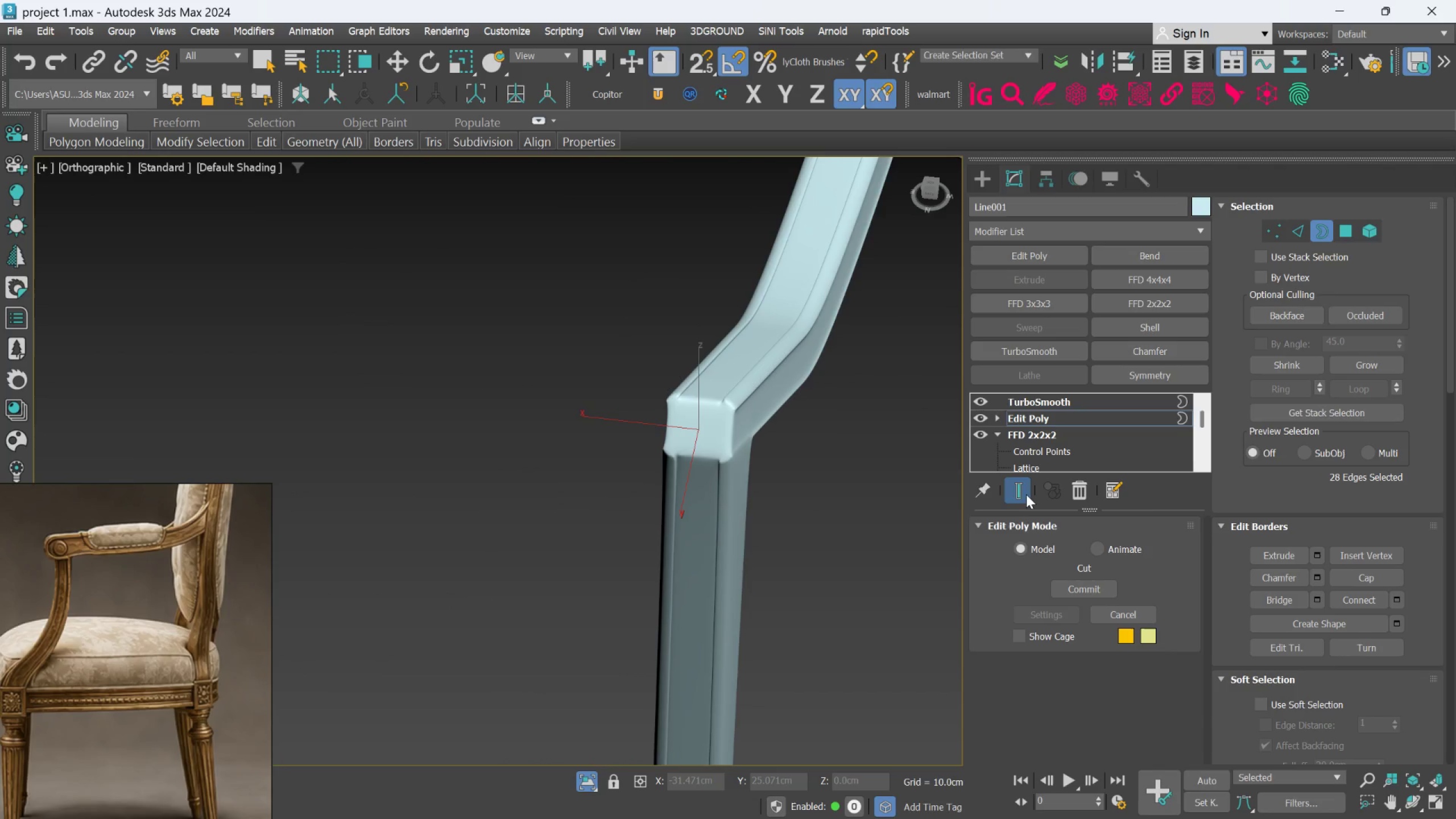 
hold_key(key=AltLeft, duration=1.62)
left_click([1026, 494])
 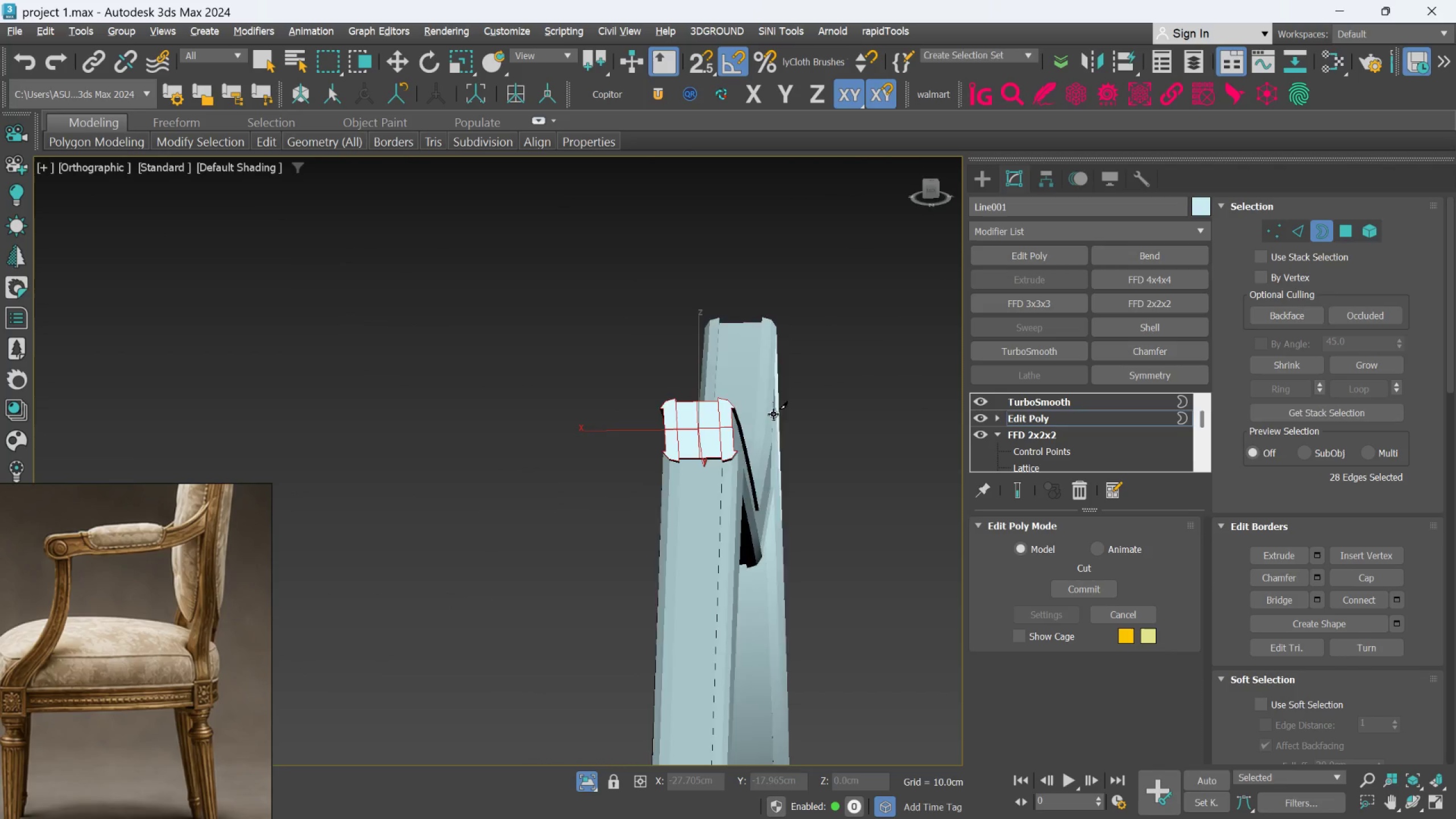 
scroll: coordinate [660, 440], scroll_direction: up, amount: 5.0
 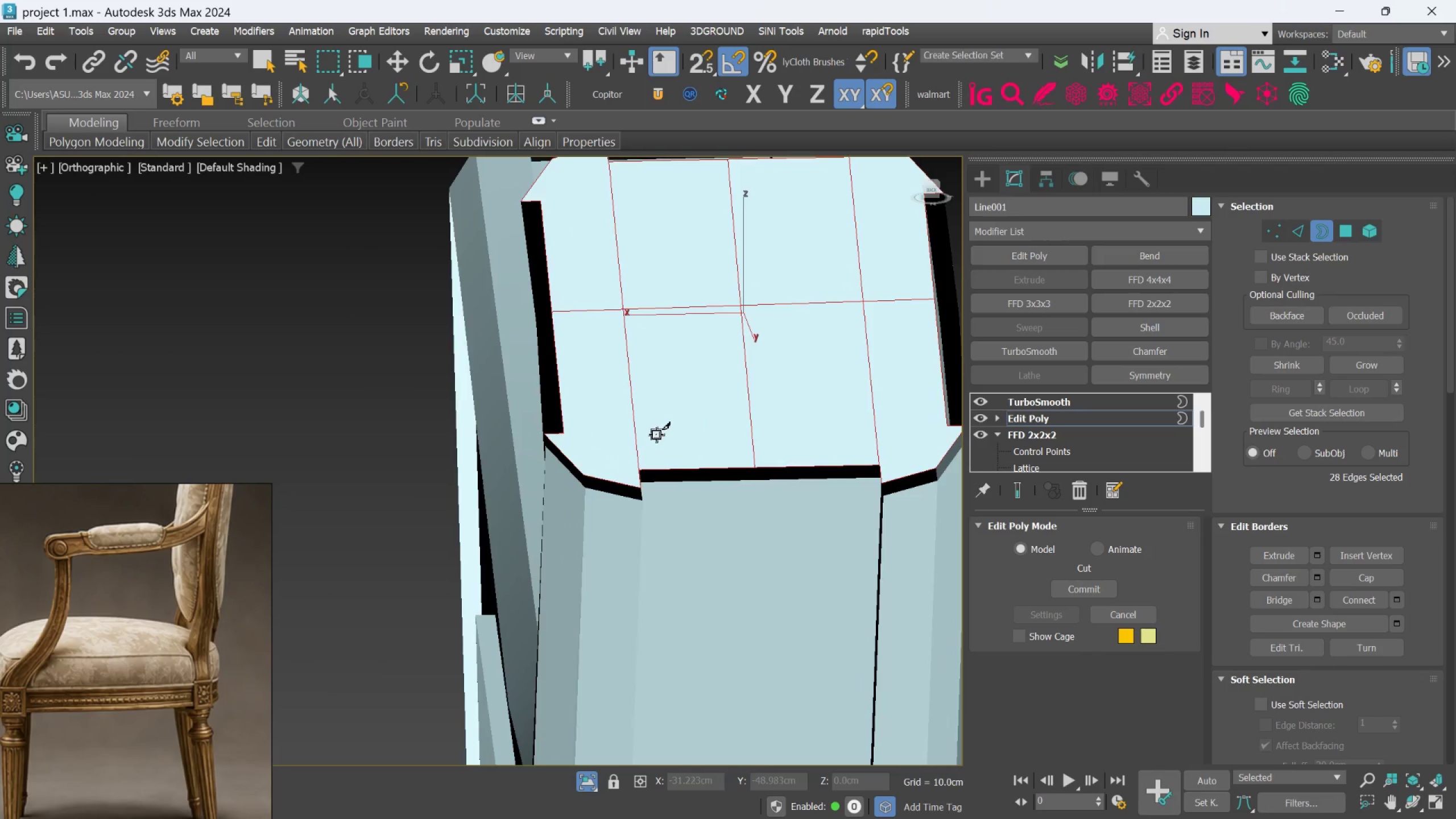 
hold_key(key=AltLeft, duration=1.52)
 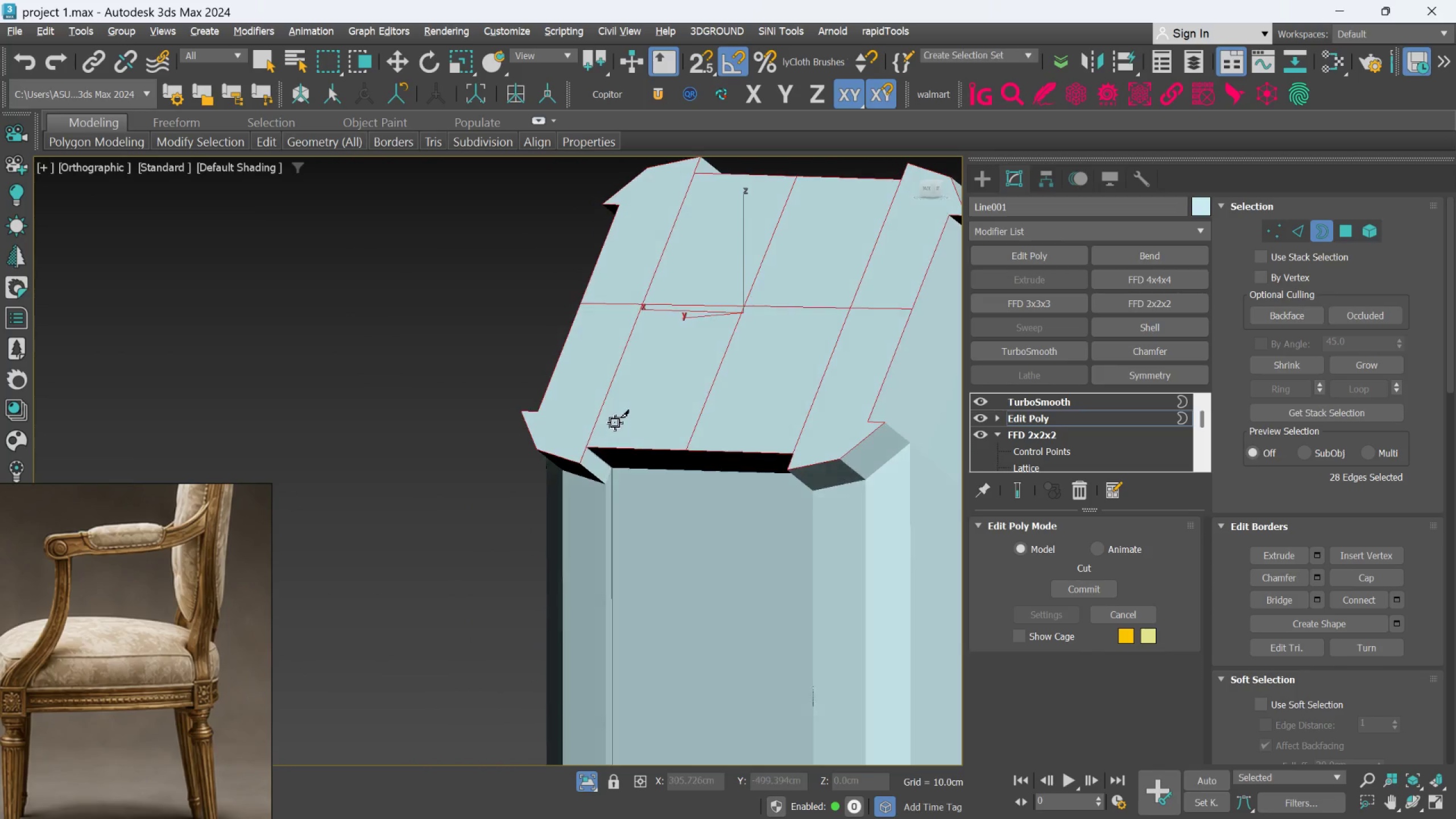 
hold_key(key=AltLeft, duration=1.5)
 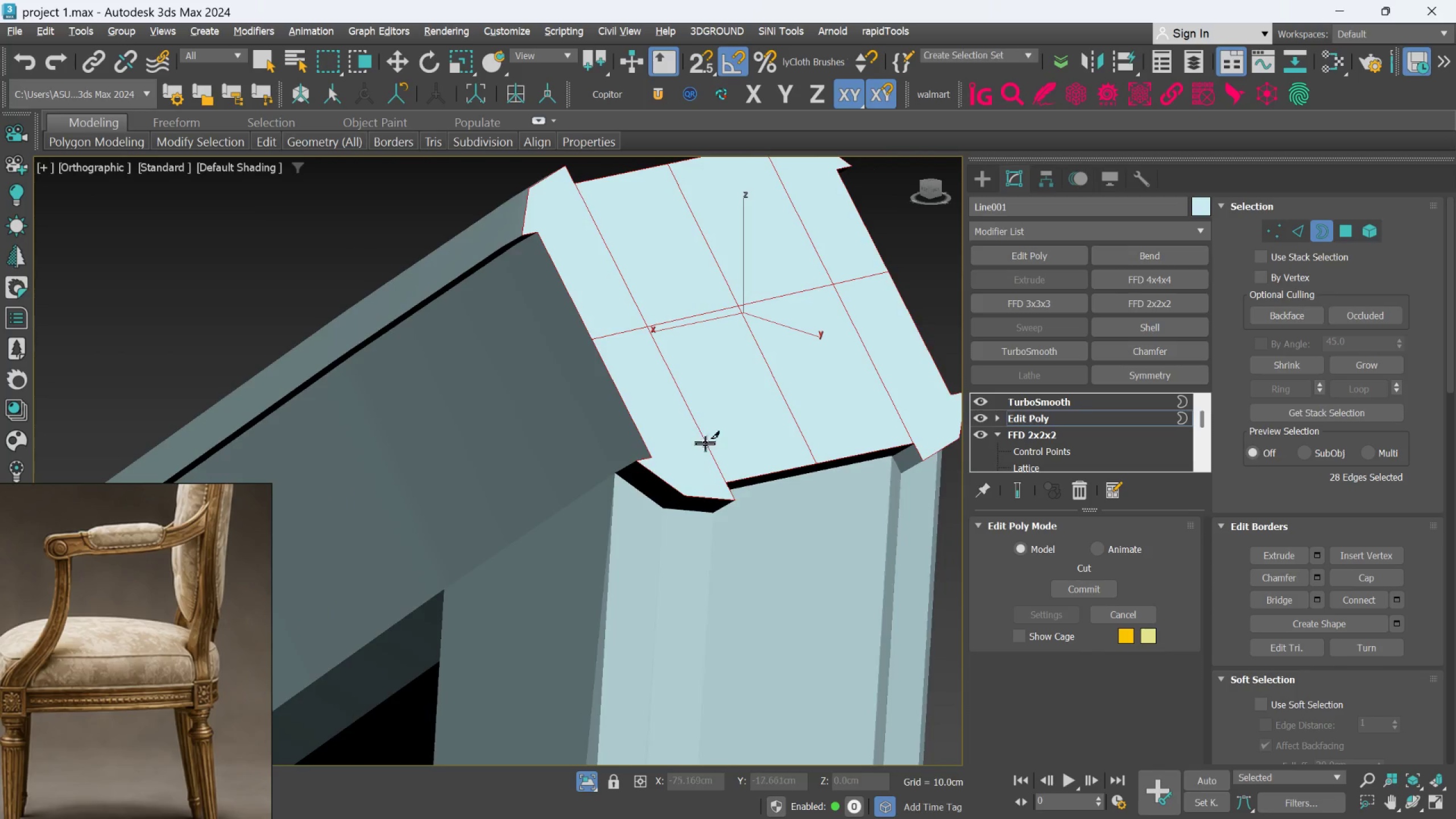 
key(Alt+AltLeft)
 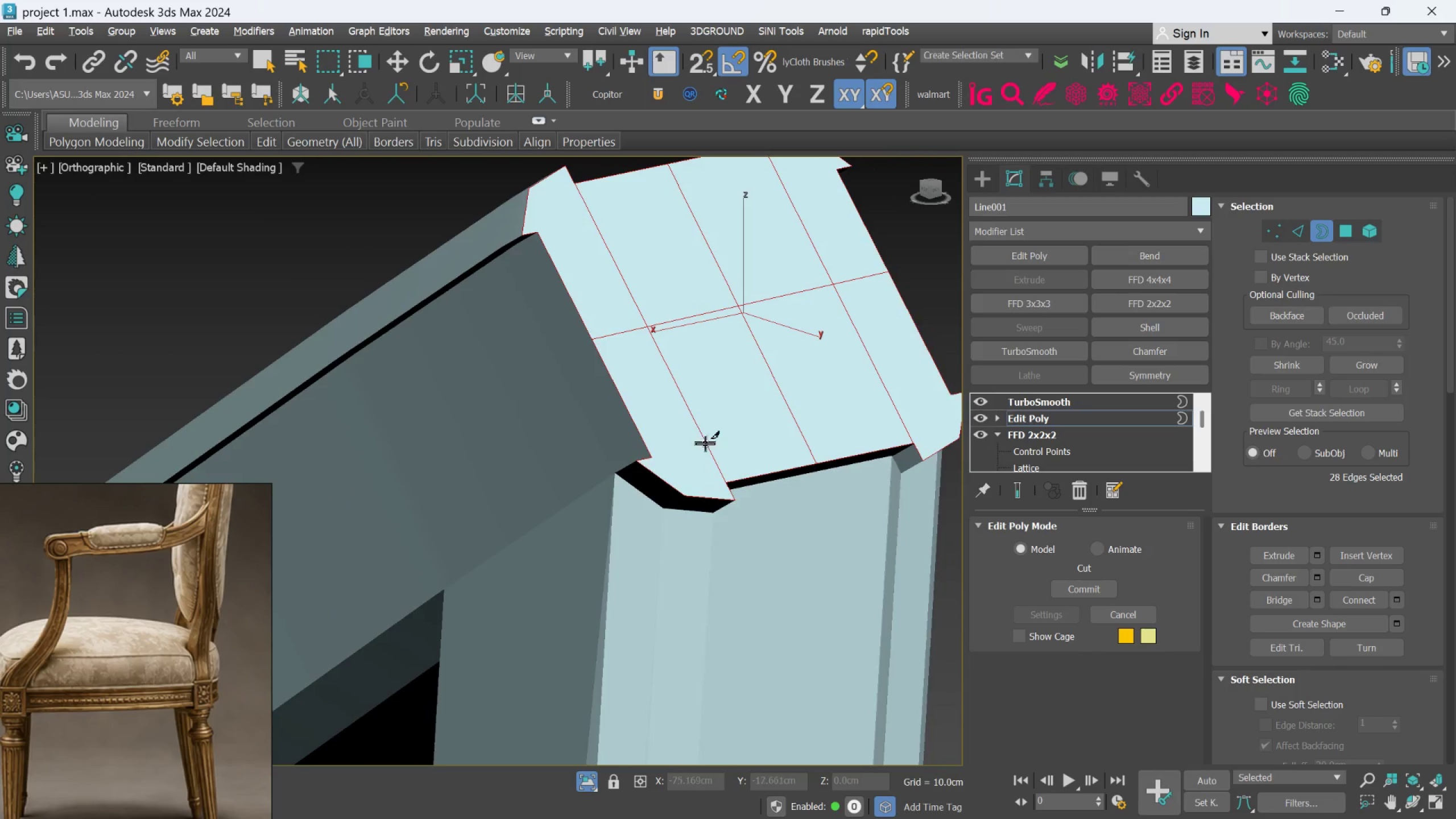 
key(Alt+AltLeft)
 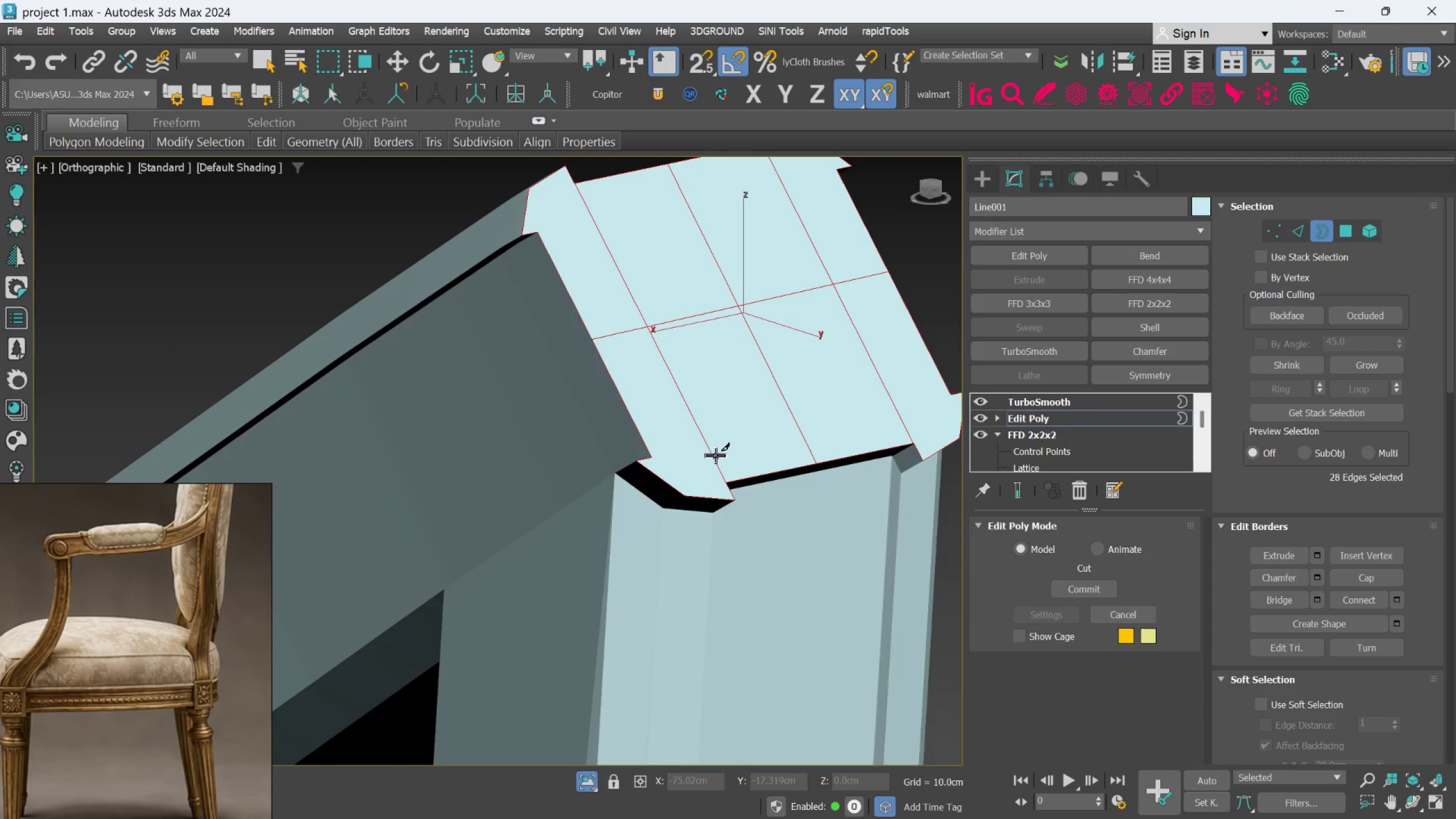 
scroll: coordinate [728, 465], scroll_direction: up, amount: 1.0
 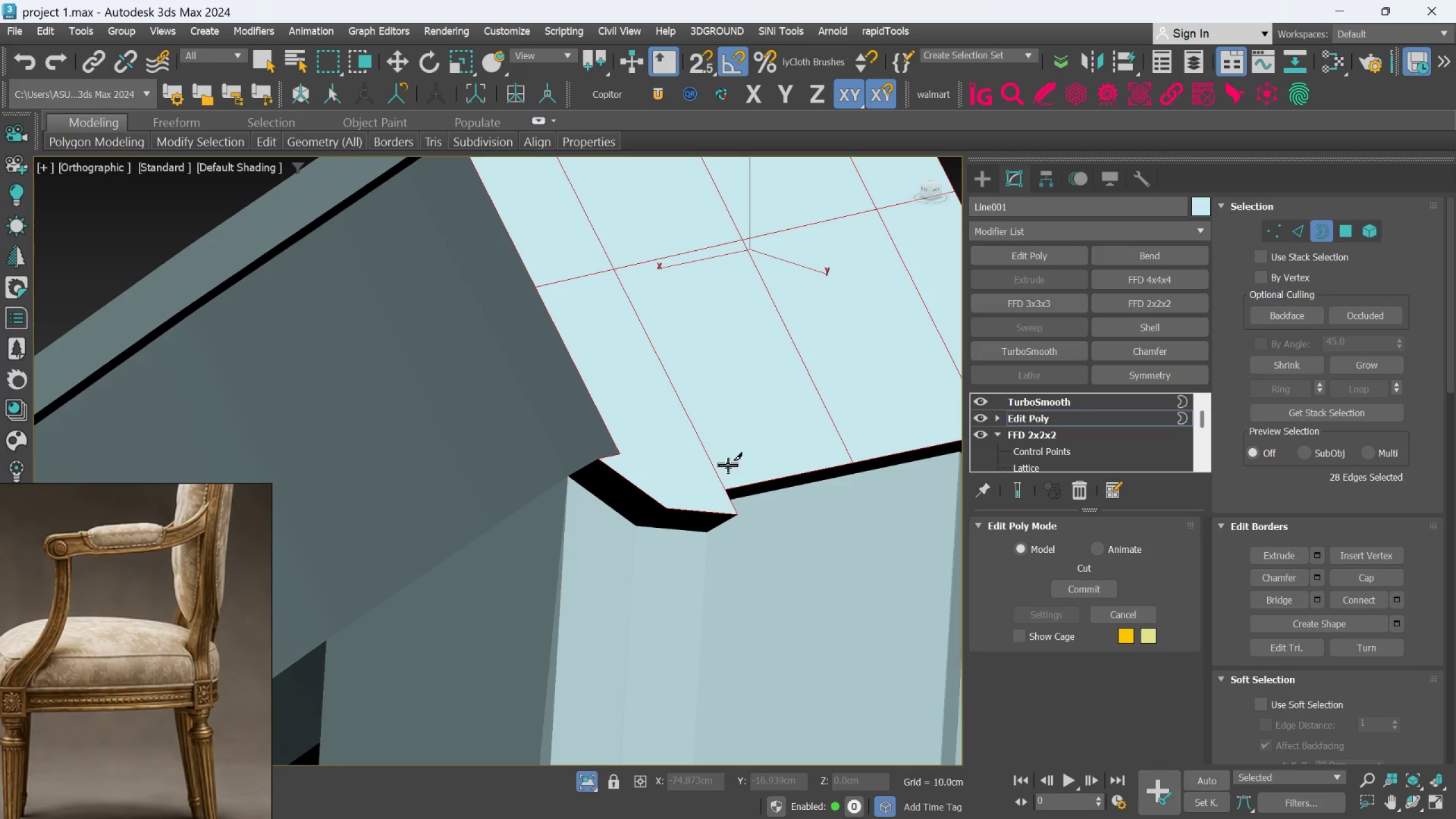 
key(Alt+AltLeft)
 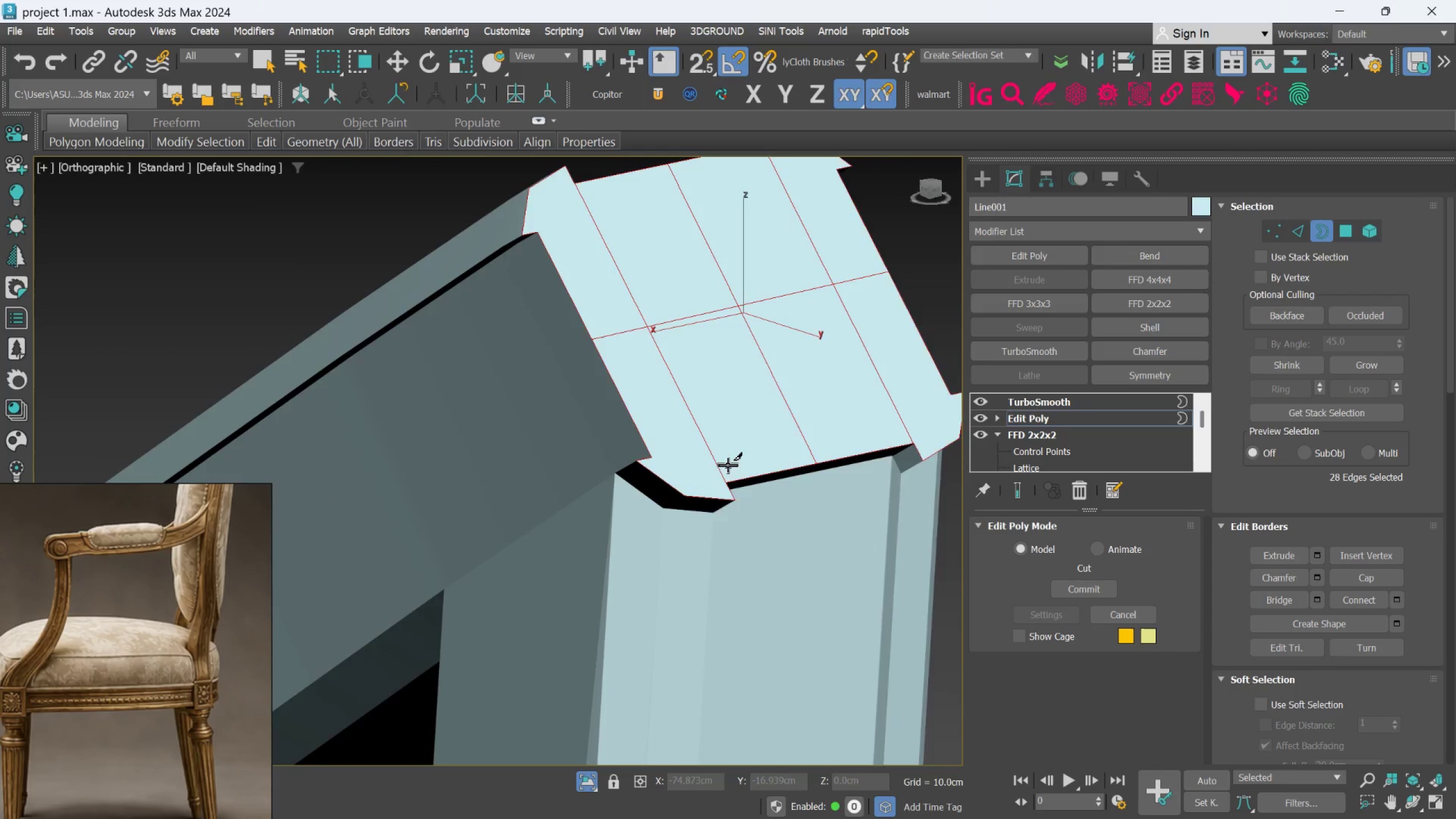 
hold_key(key=AltLeft, duration=0.83)
 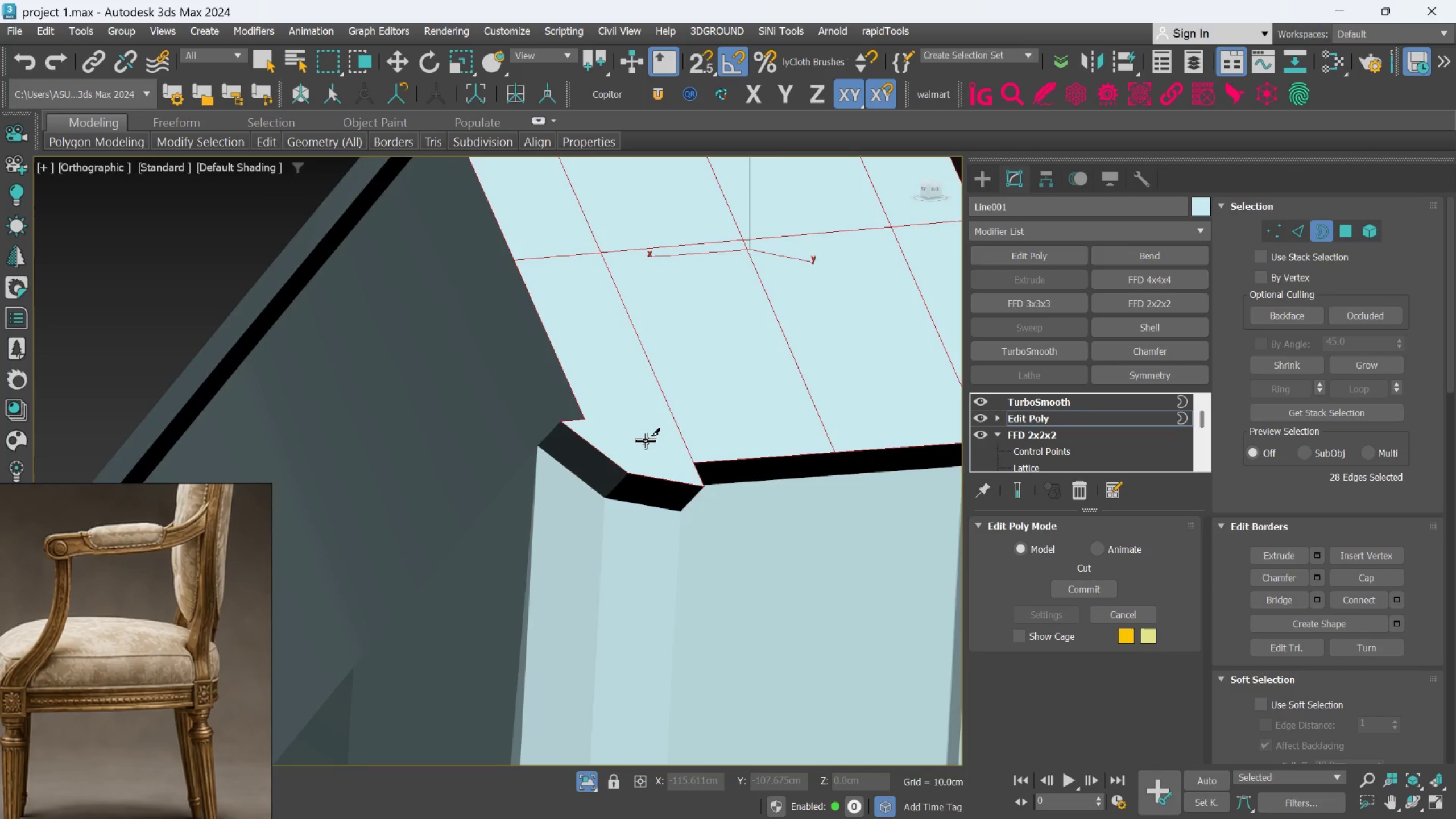 
scroll: coordinate [646, 441], scroll_direction: up, amount: 1.0
 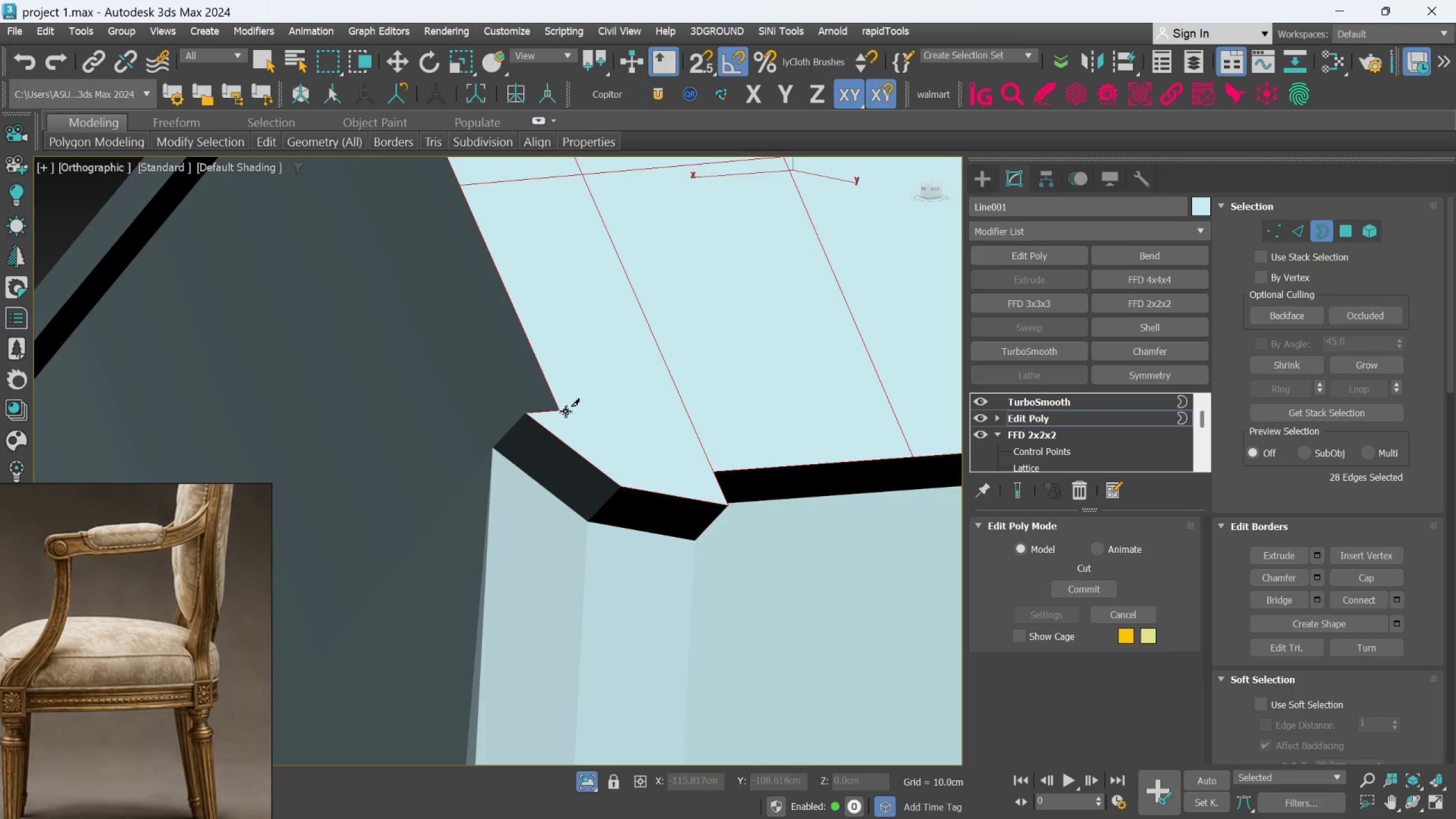 
left_click([565, 411])
 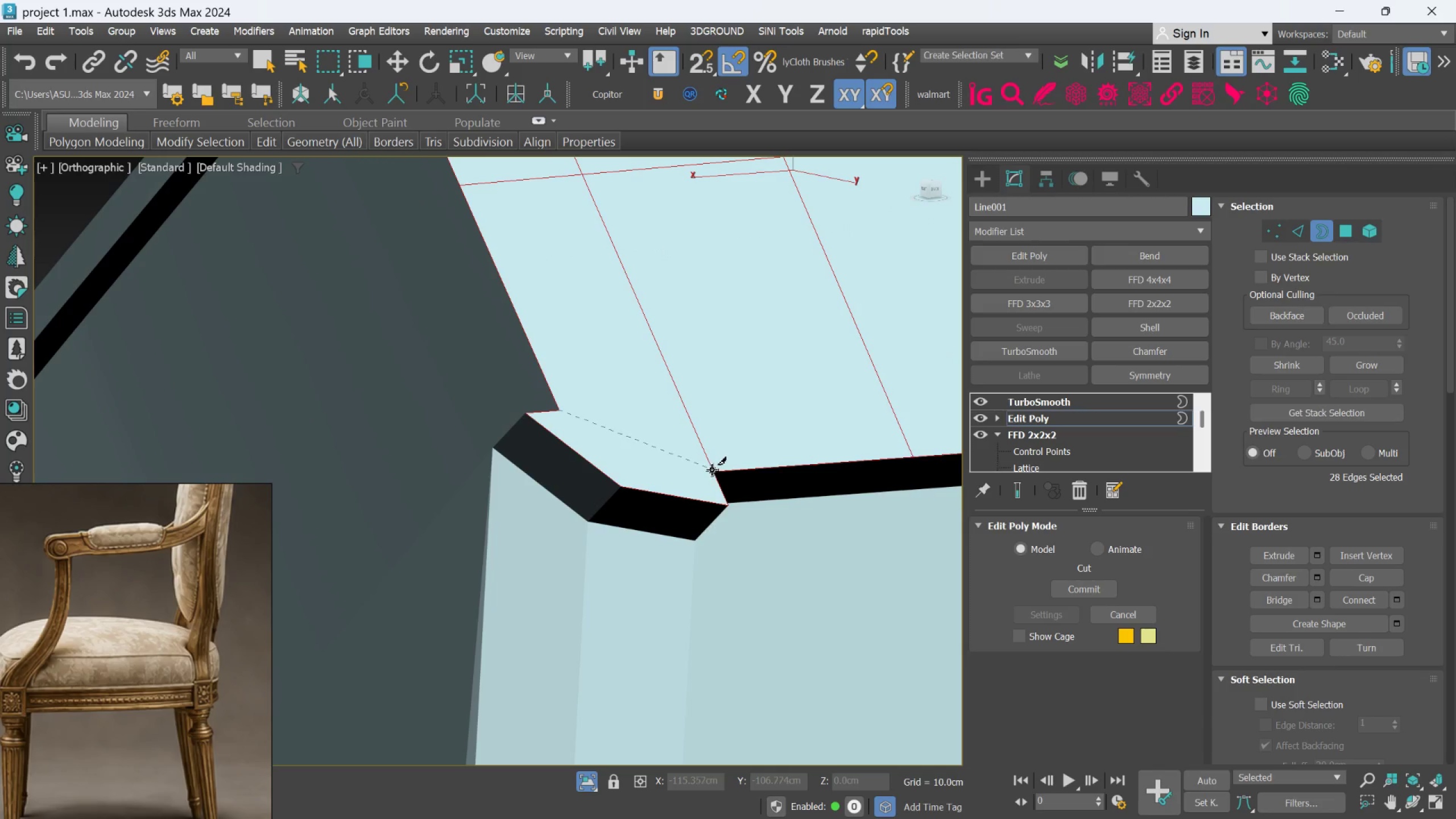 
left_click([714, 469])
 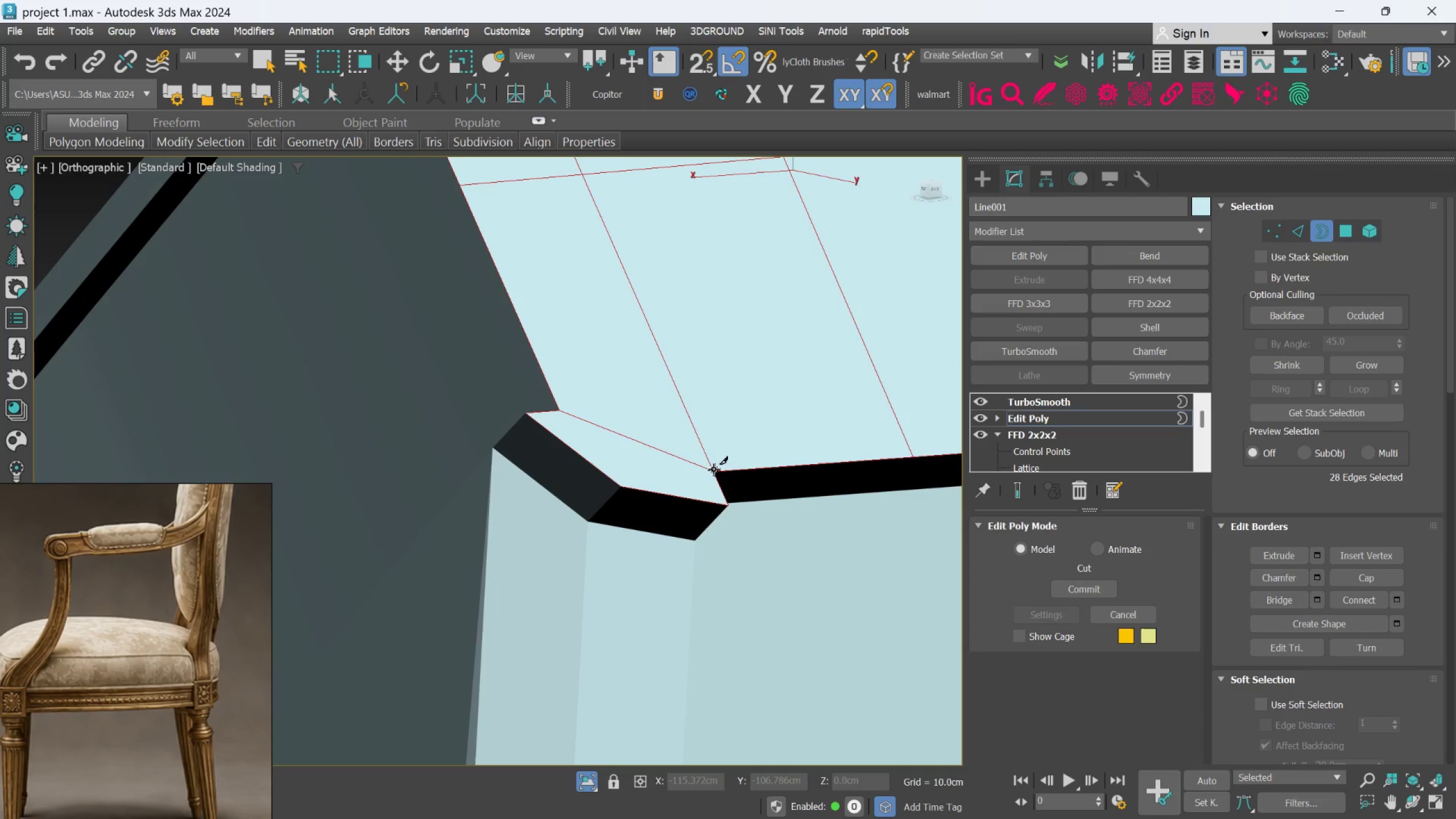 
right_click([714, 469])
 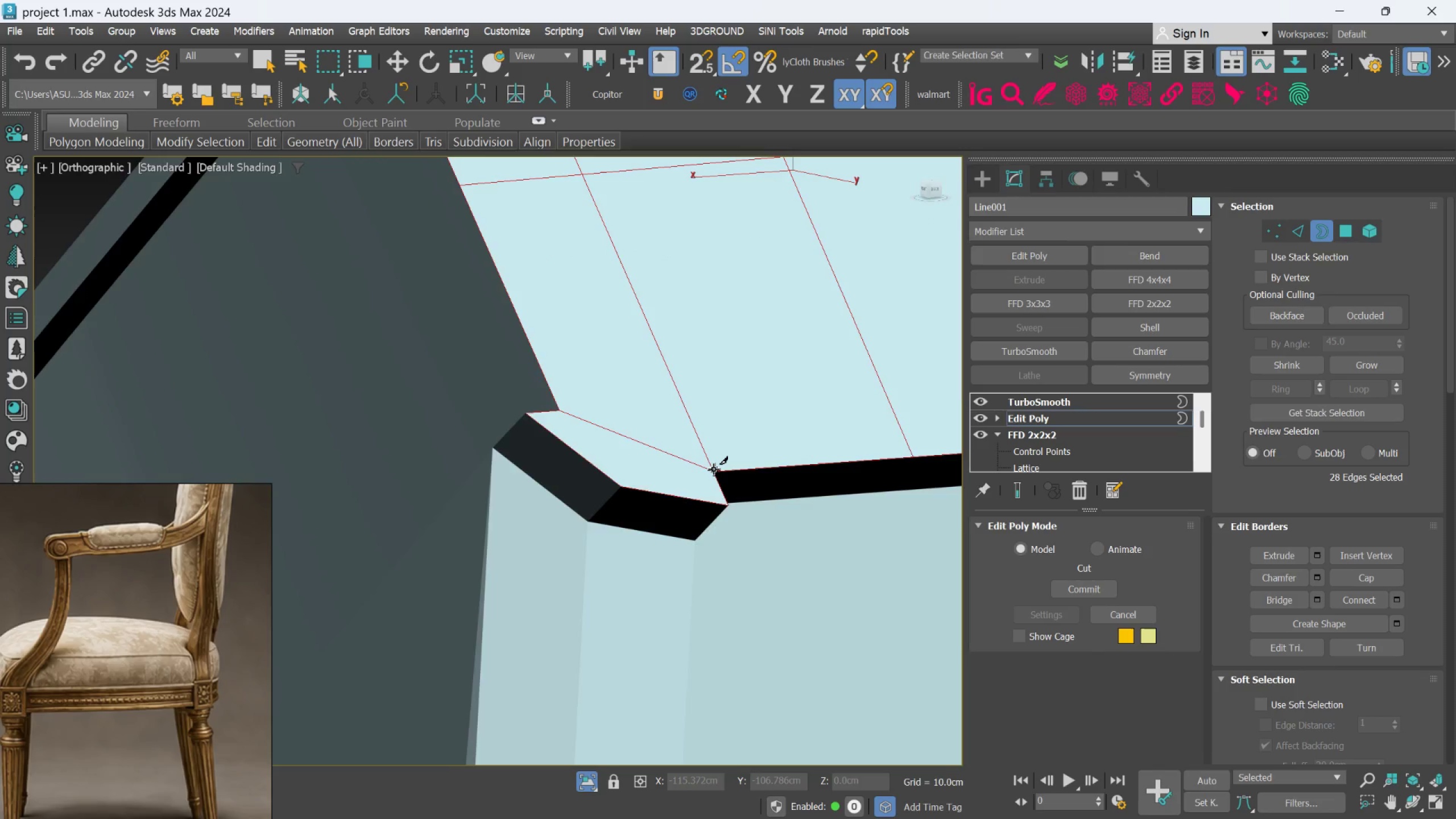 
scroll: coordinate [714, 469], scroll_direction: down, amount: 2.0
 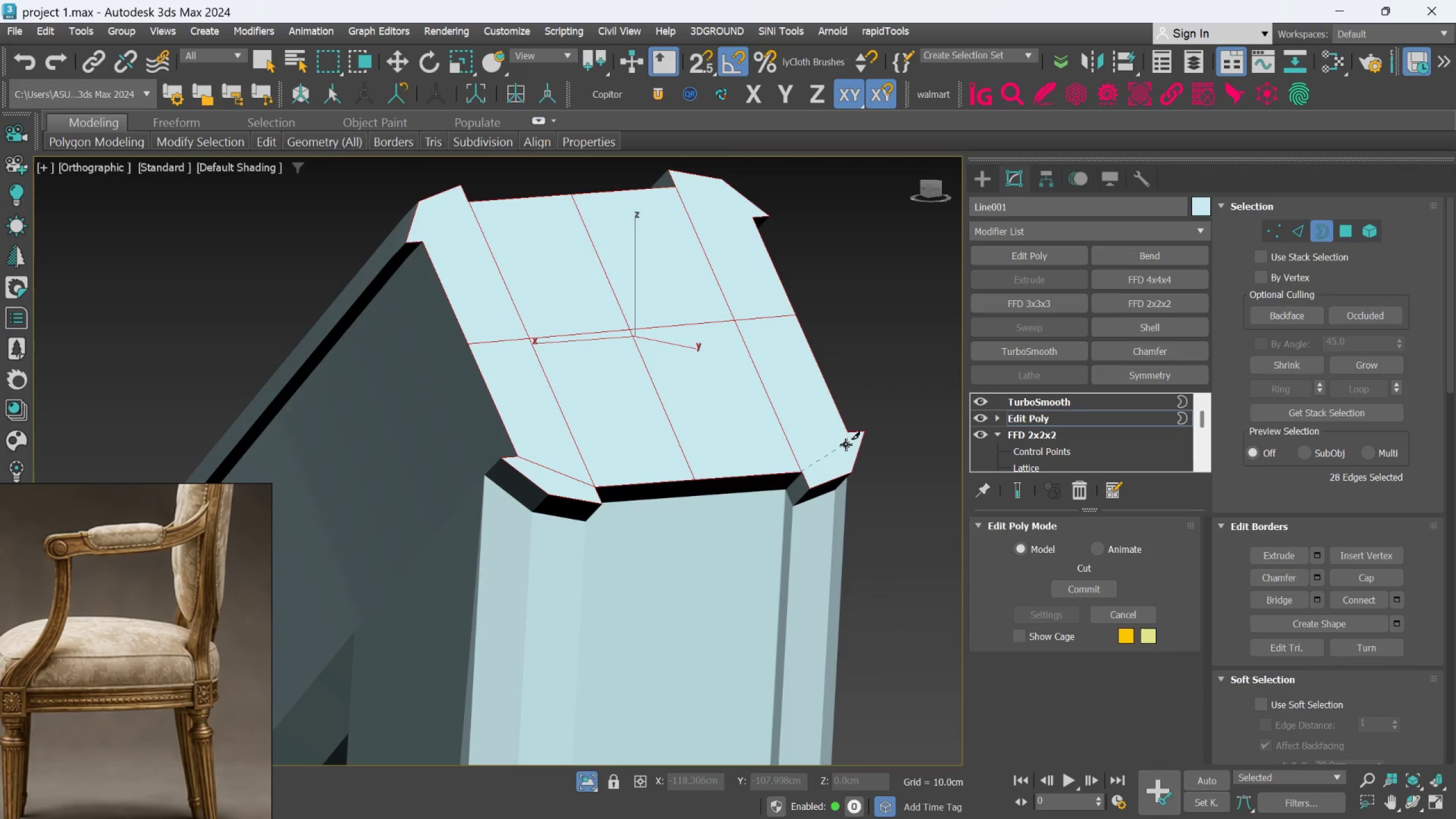 
left_click([848, 434])
 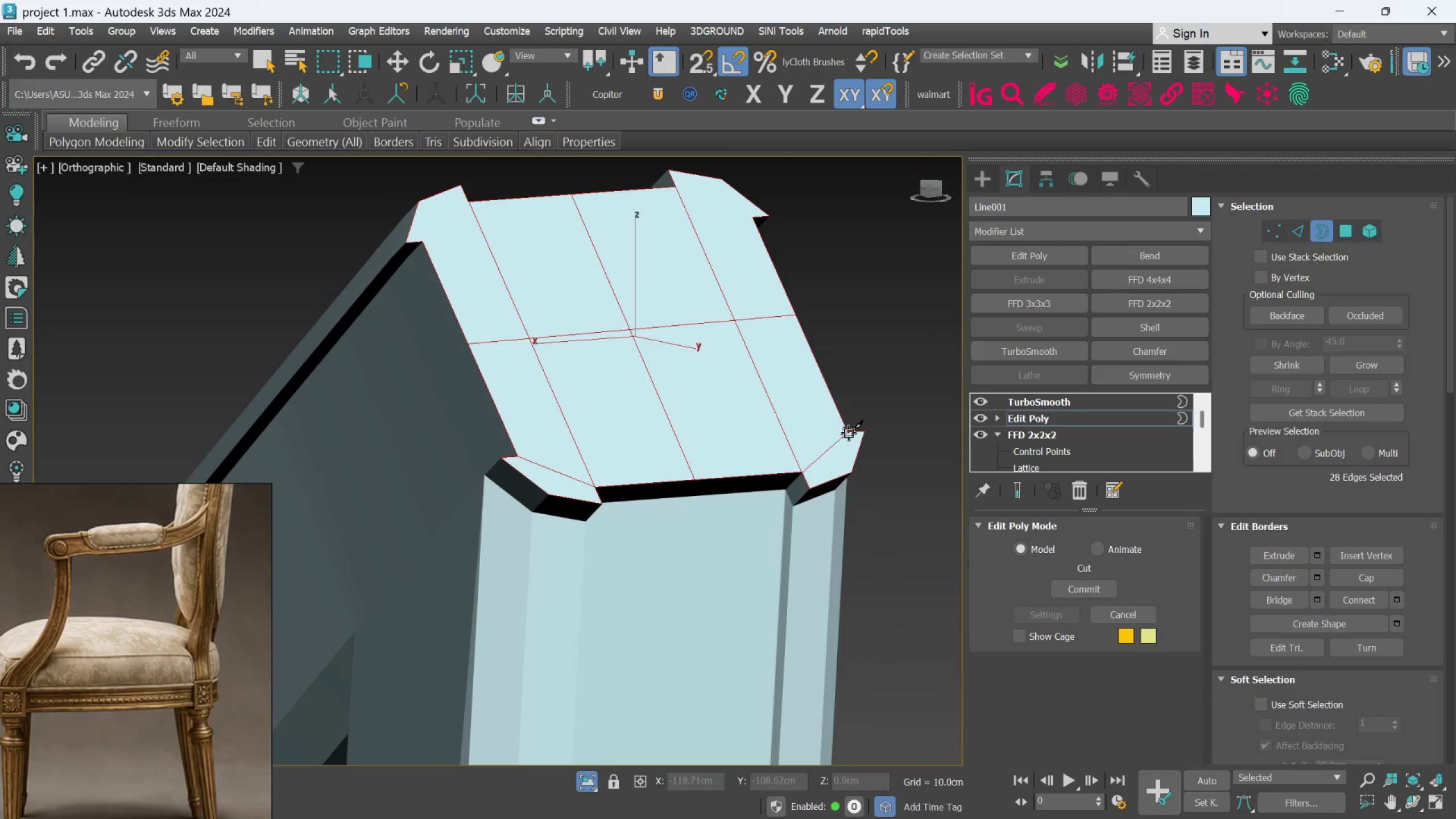 
right_click([848, 433])
 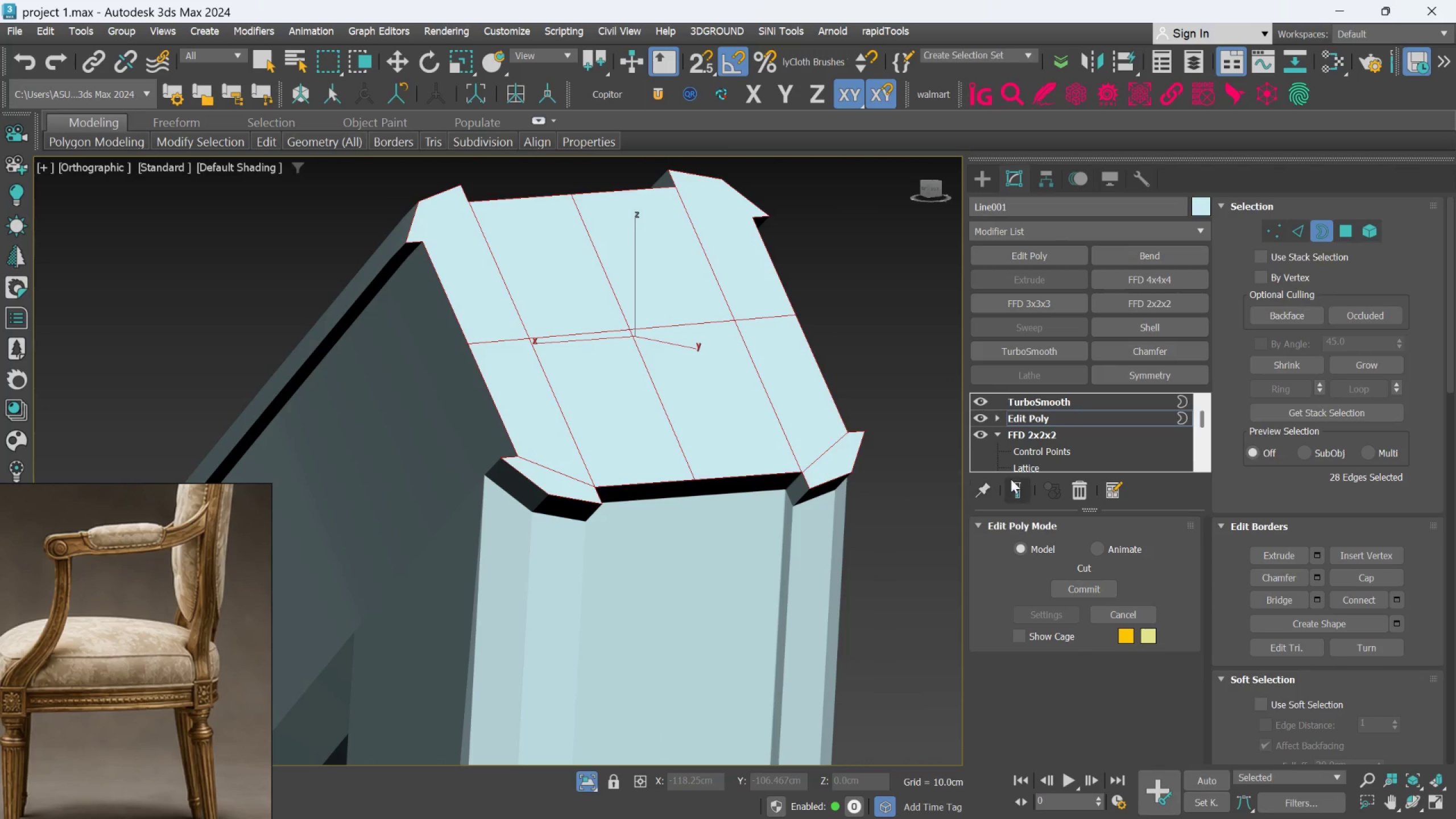 
left_click([1012, 481])
 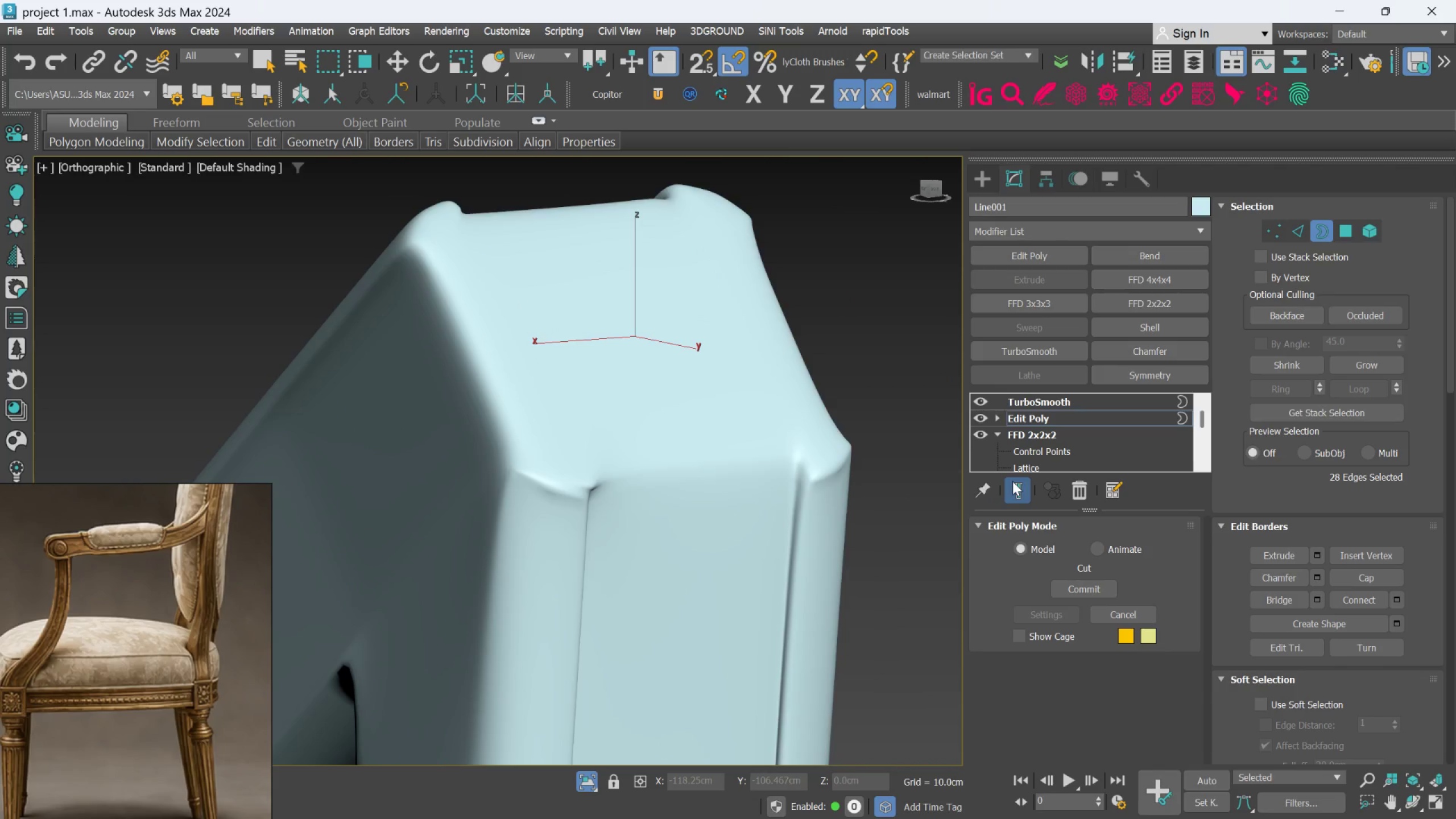 
left_click([1012, 481])
 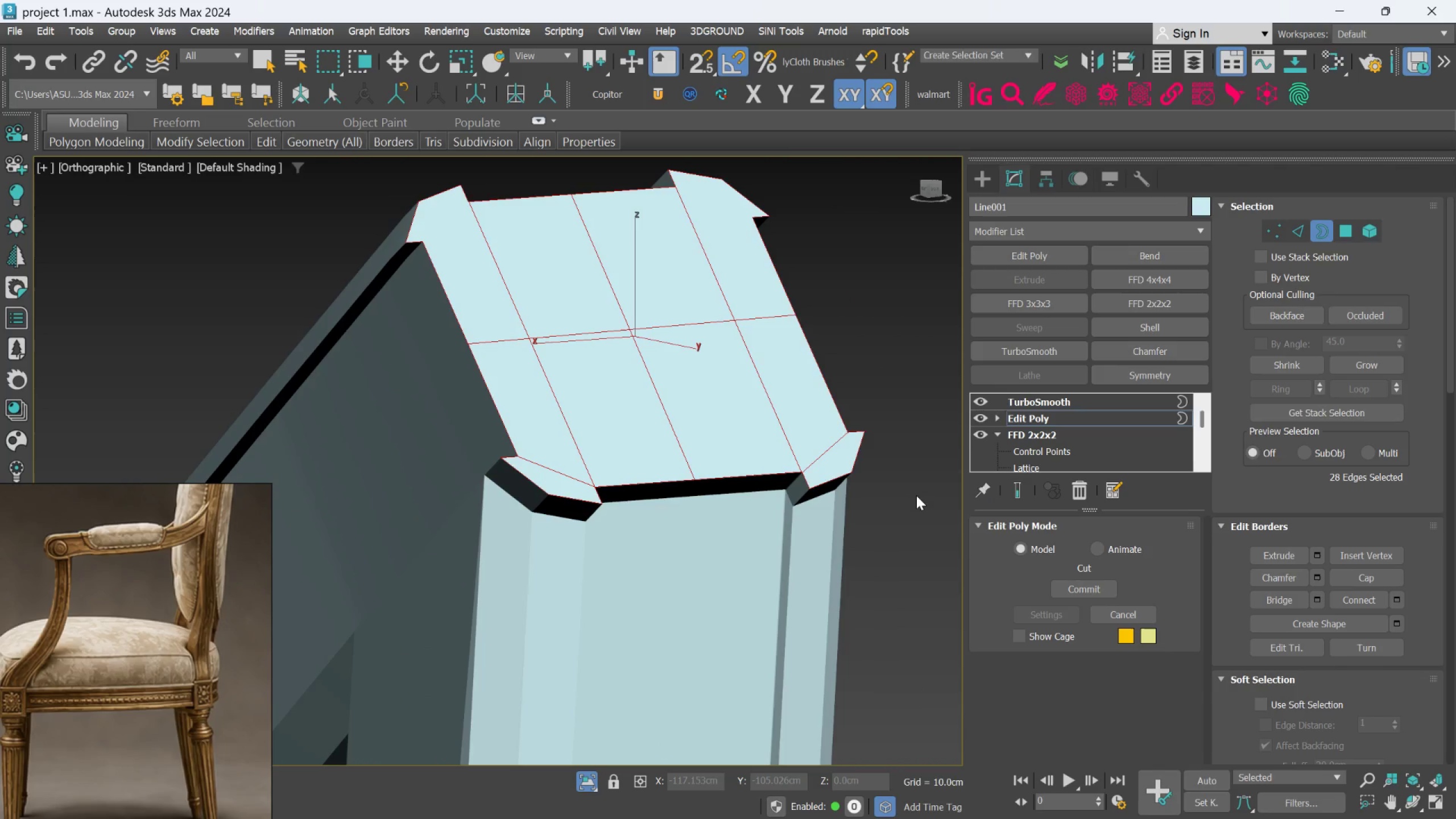 
key(Control+Z)
 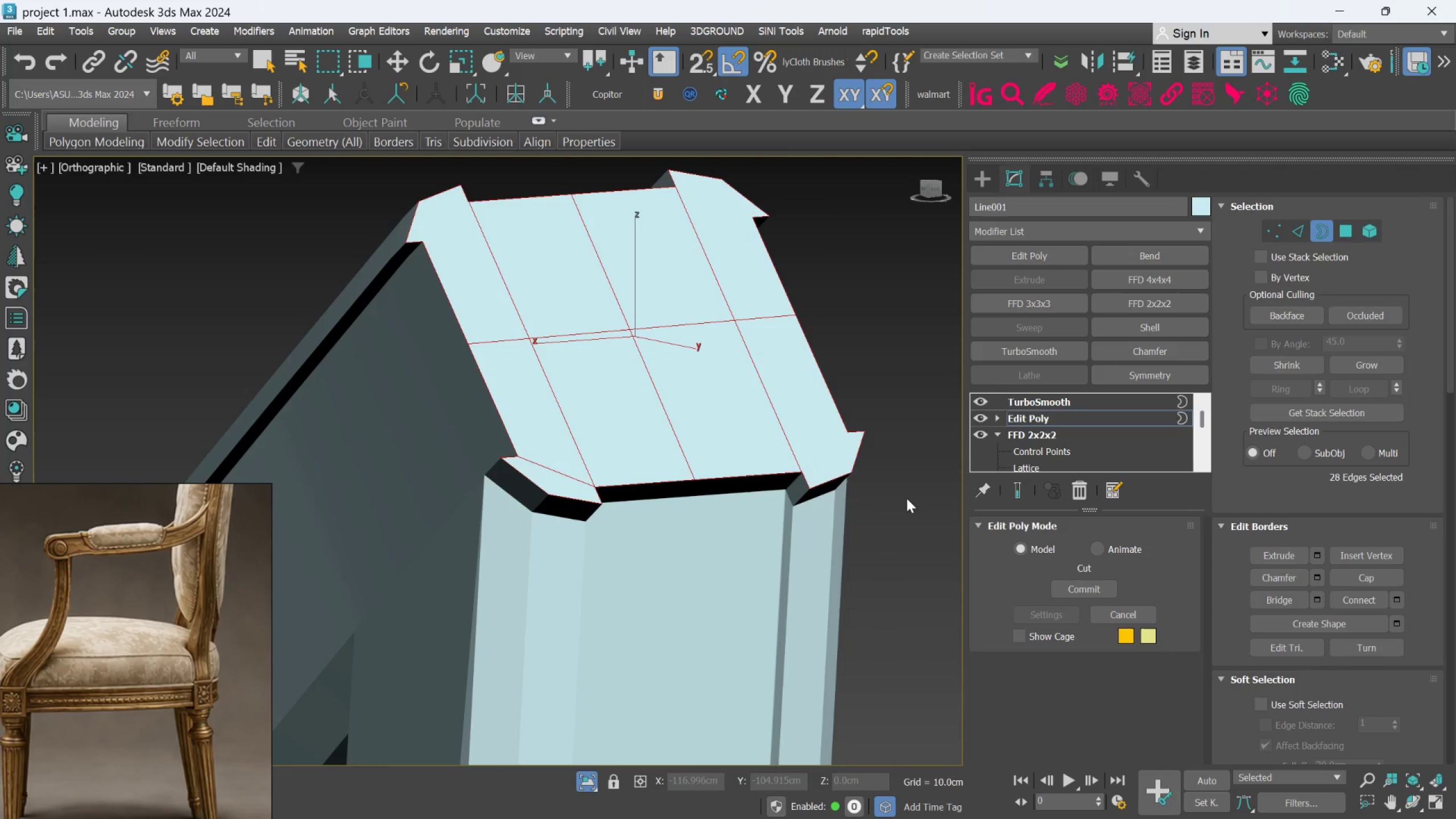 
key(Control+Z)
 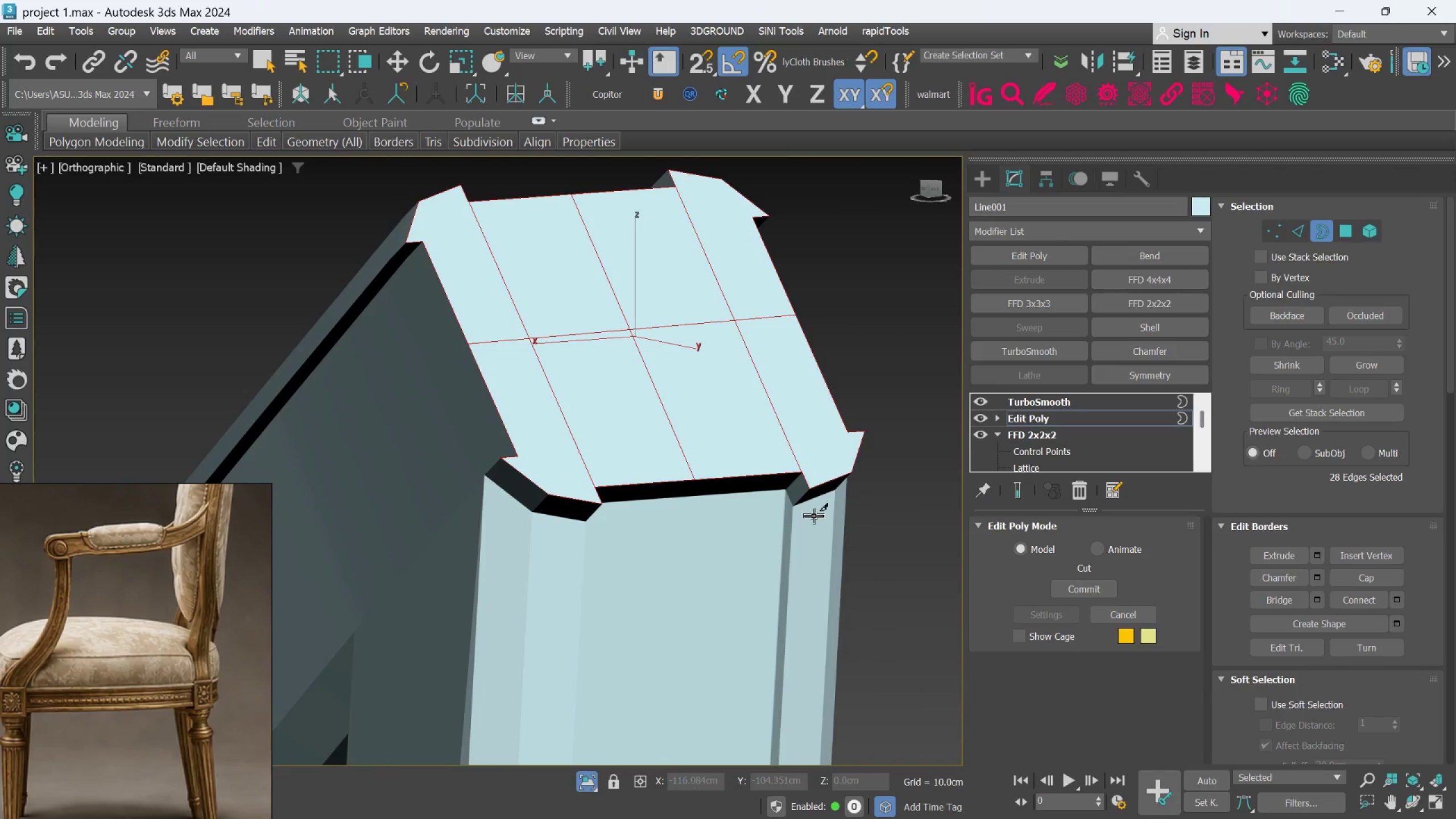 
scroll: coordinate [688, 516], scroll_direction: down, amount: 2.0
 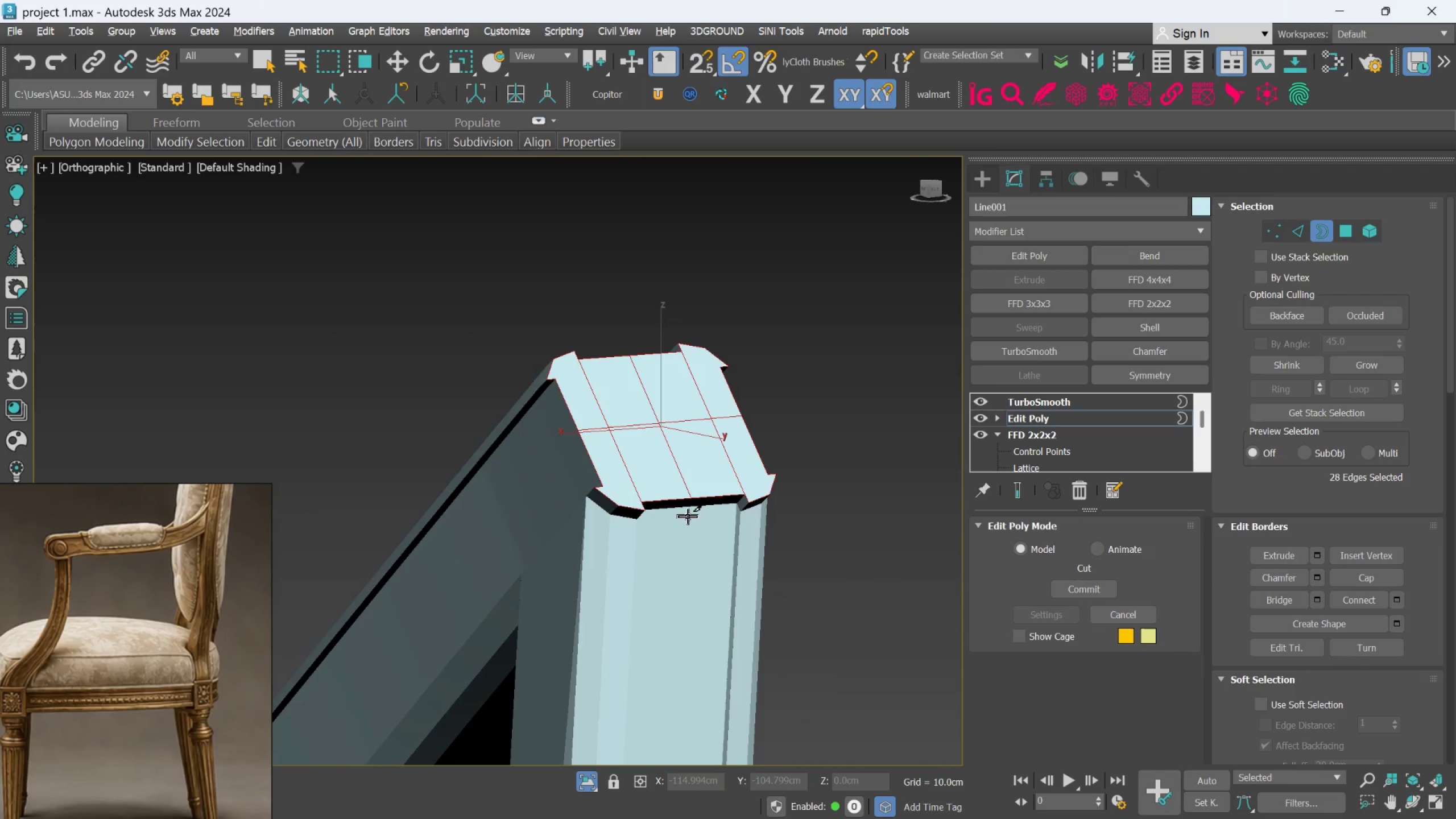 
hold_key(key=AltLeft, duration=0.83)
 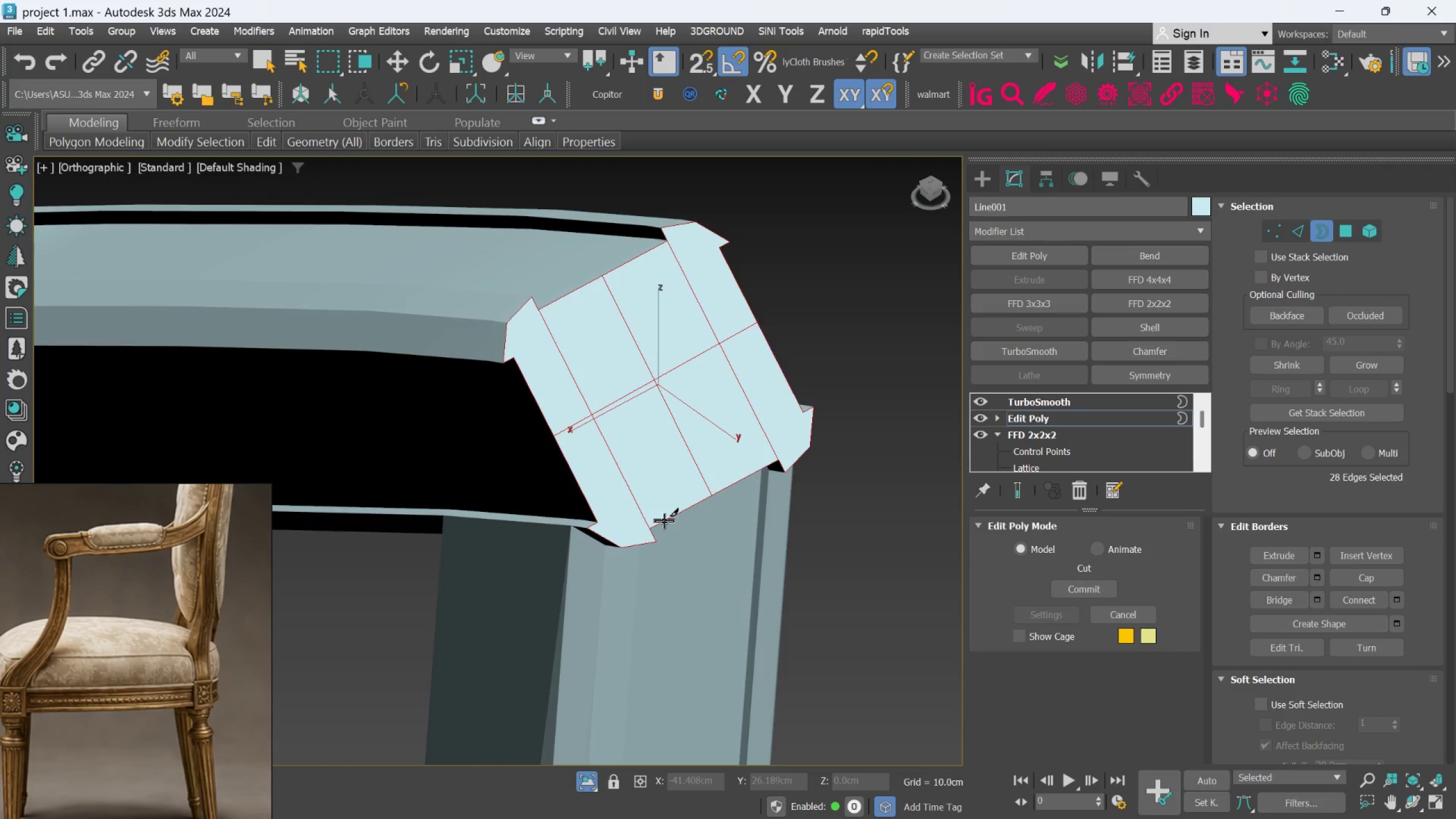 
scroll: coordinate [669, 528], scroll_direction: up, amount: 1.0
 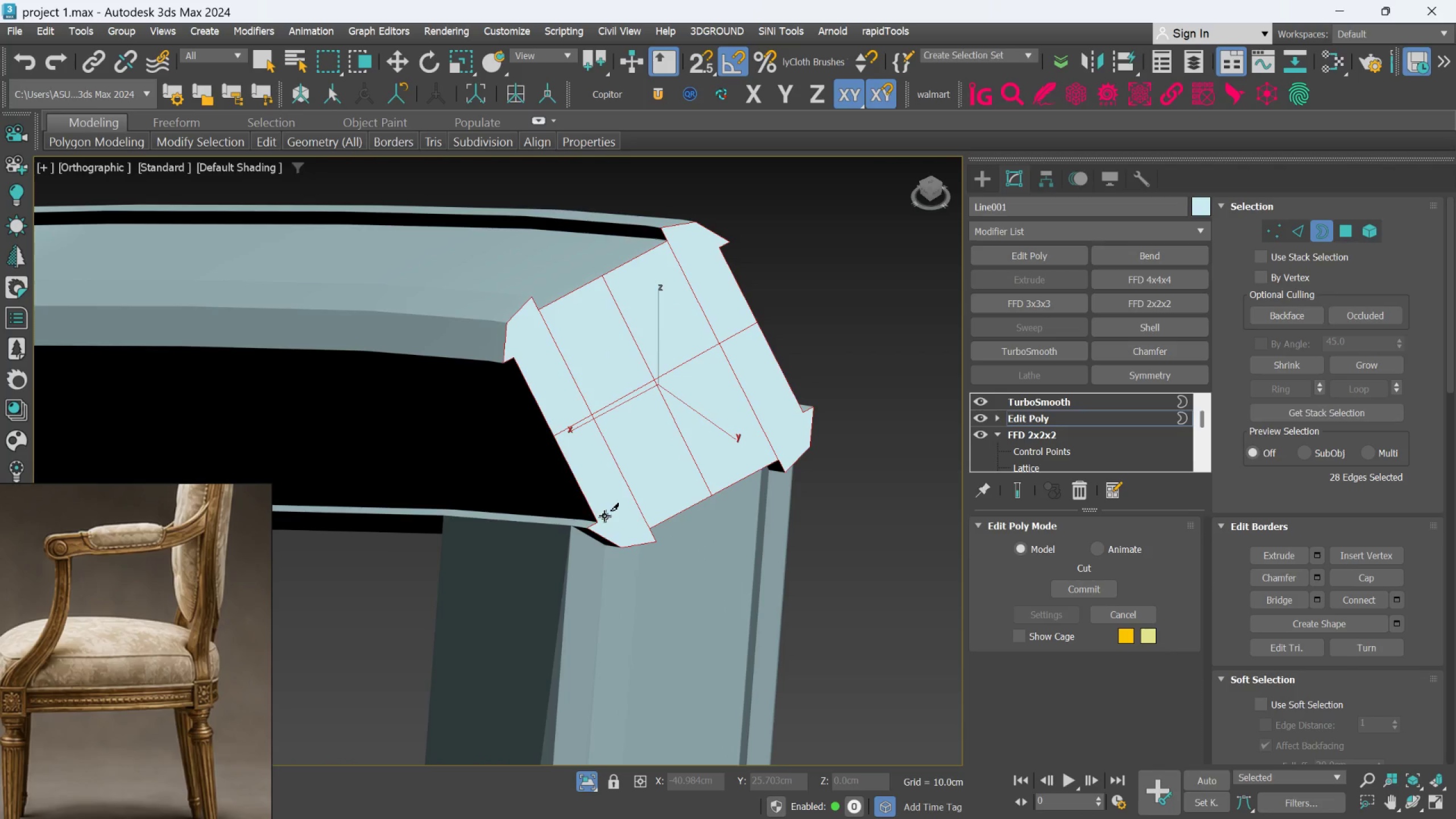 
hold_key(key=AltLeft, duration=10.61)
left_click([602, 519])
 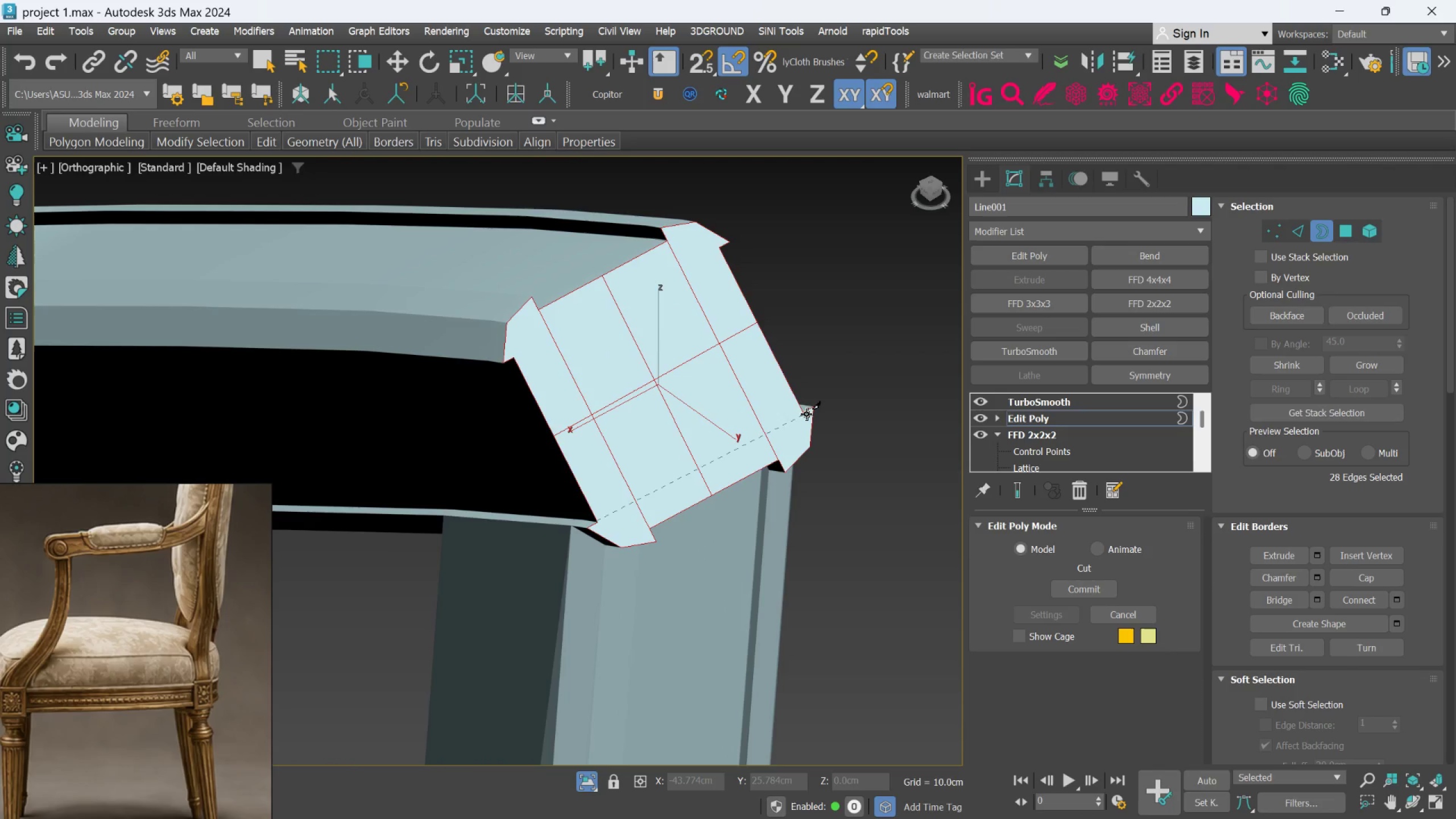 
left_click([806, 413])
 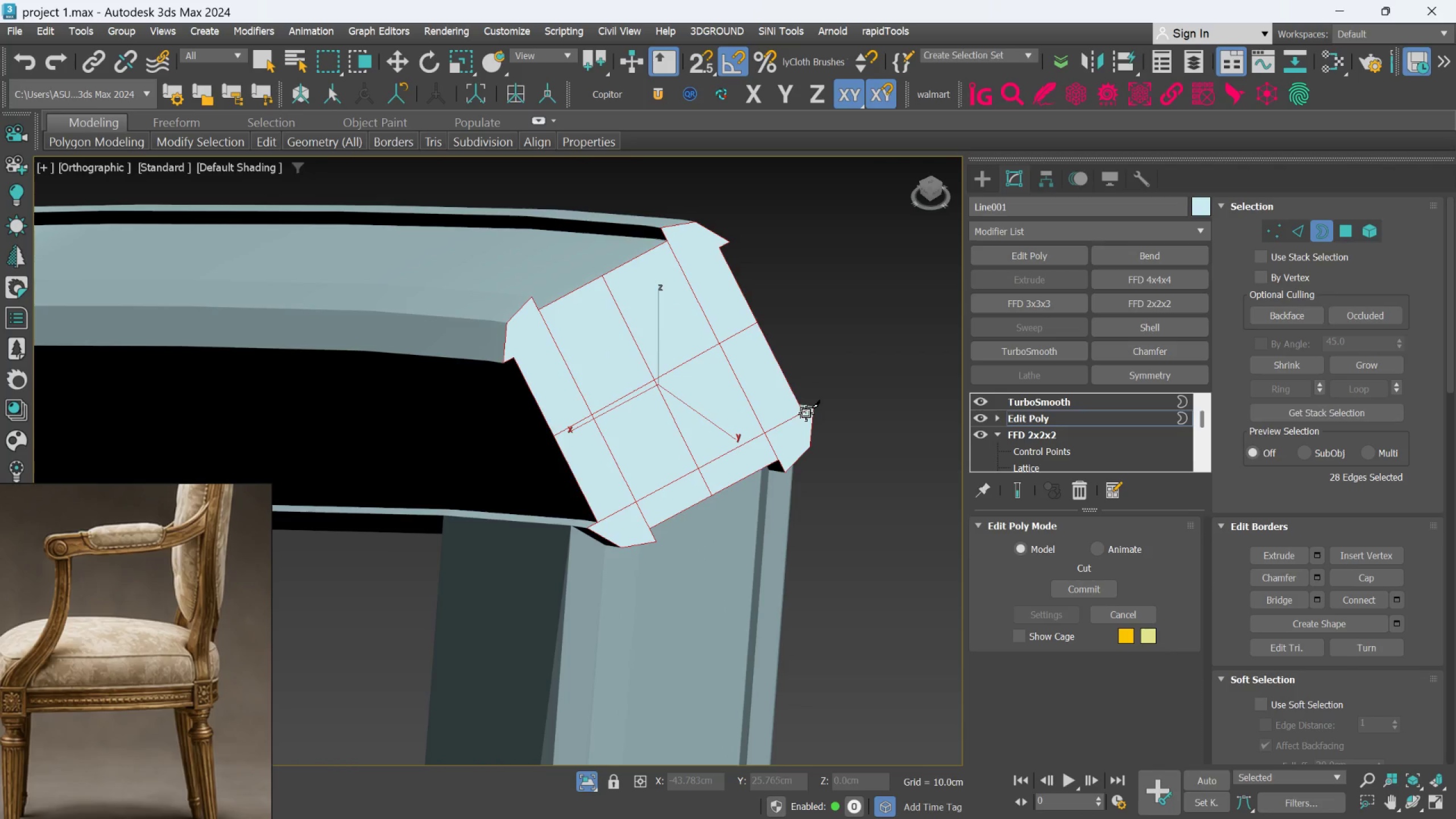 
right_click([806, 413])
 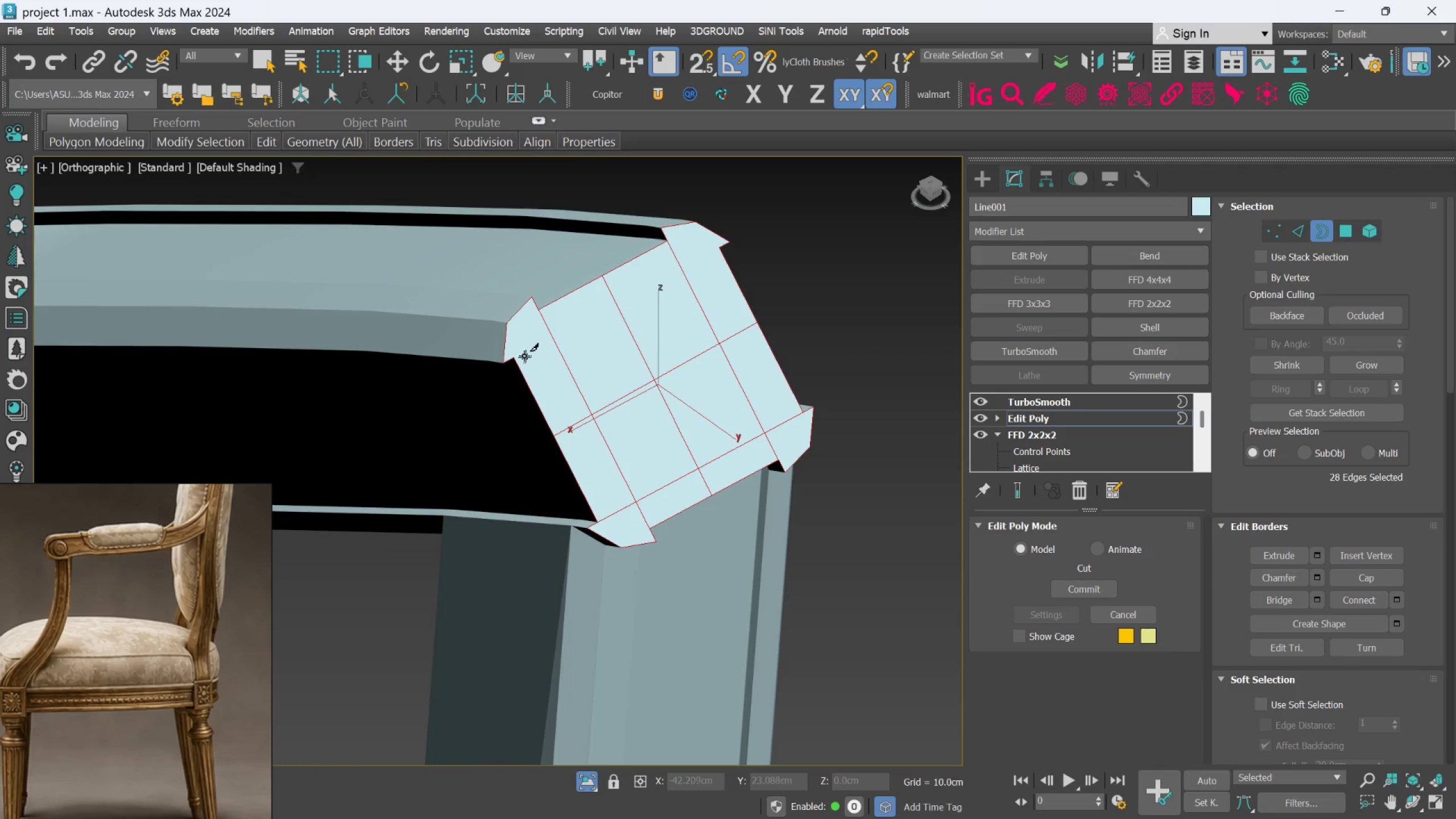 
left_click([520, 355])
 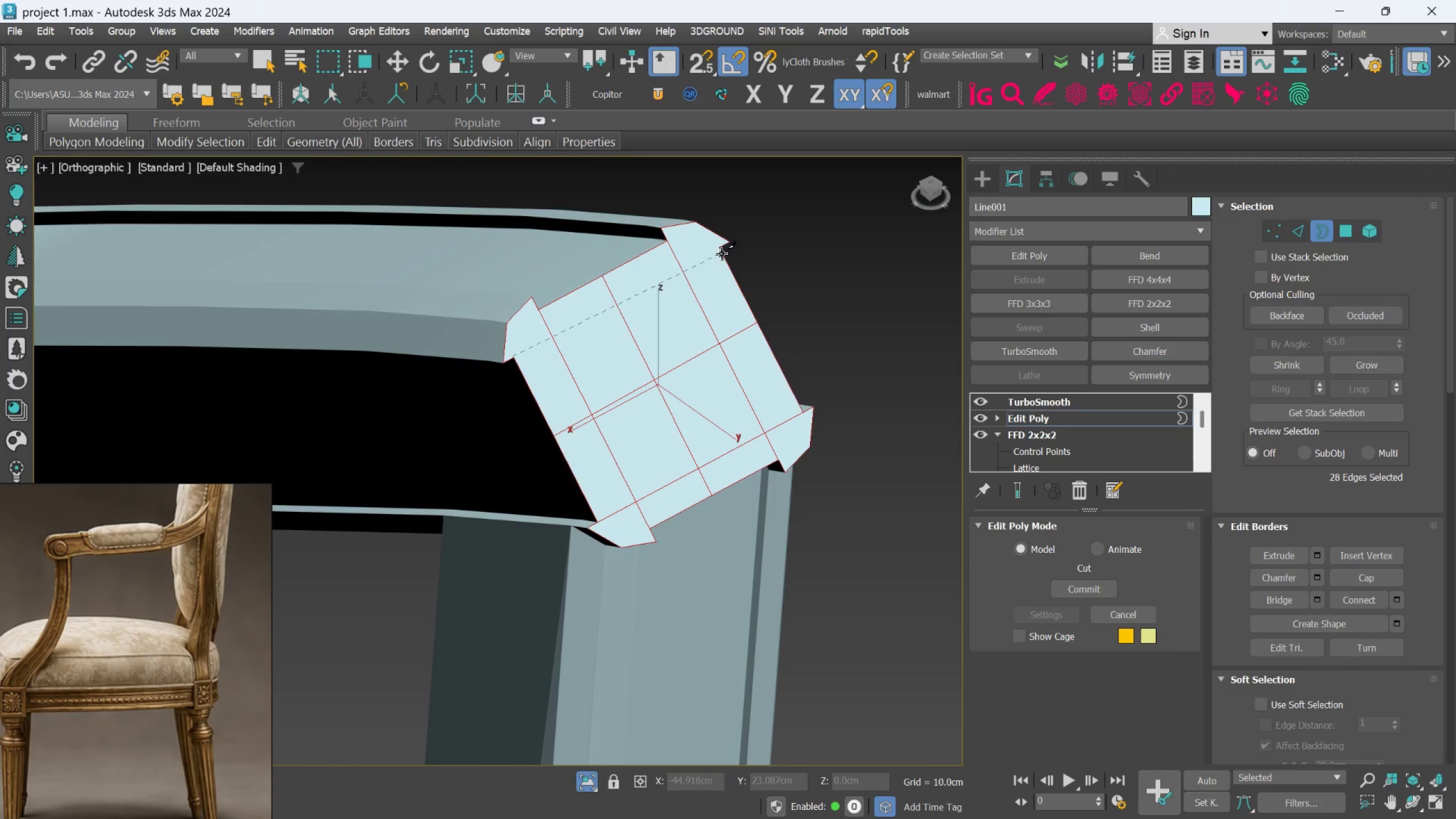 
left_click([722, 250])
 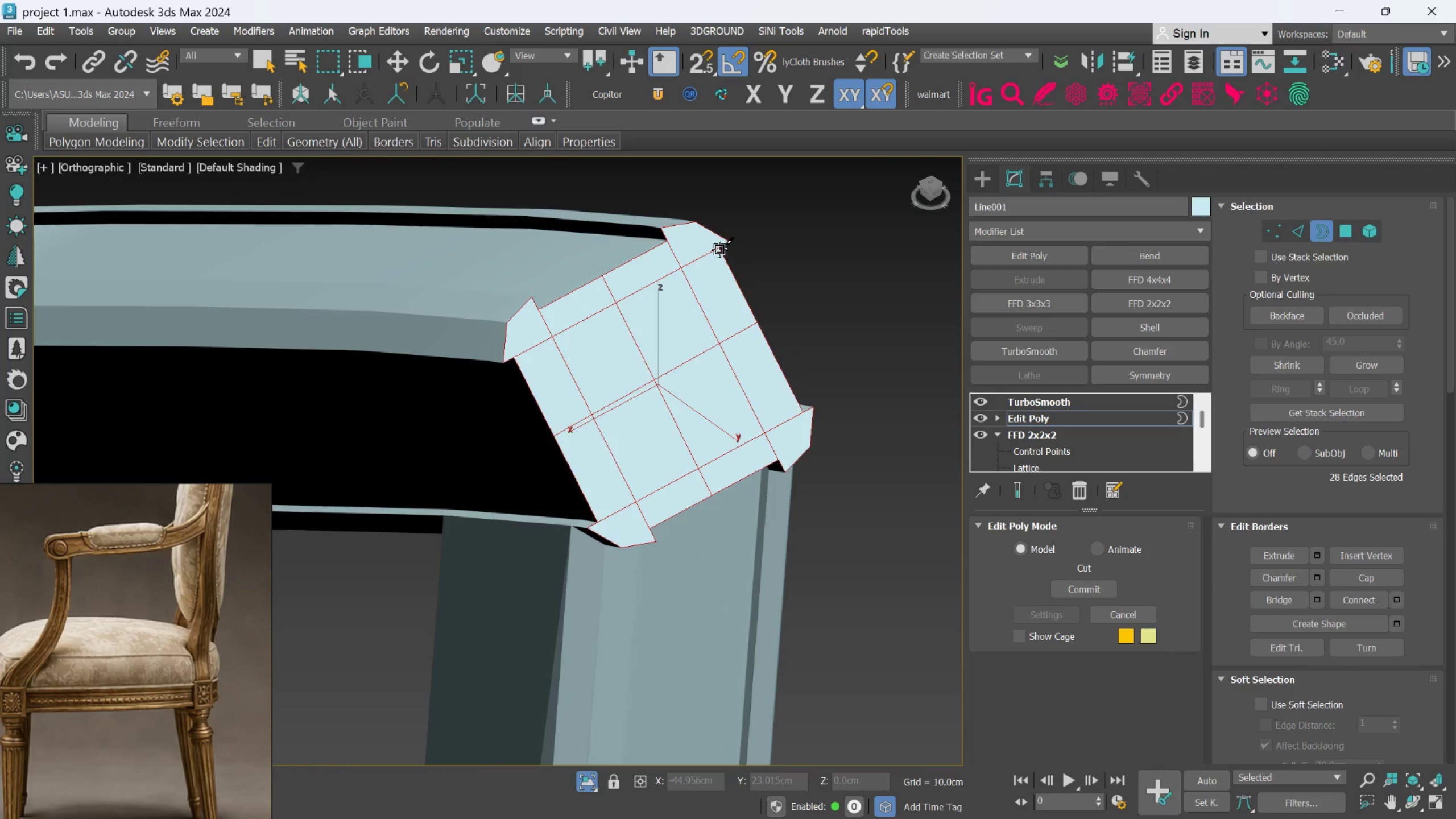 
right_click([719, 249])
 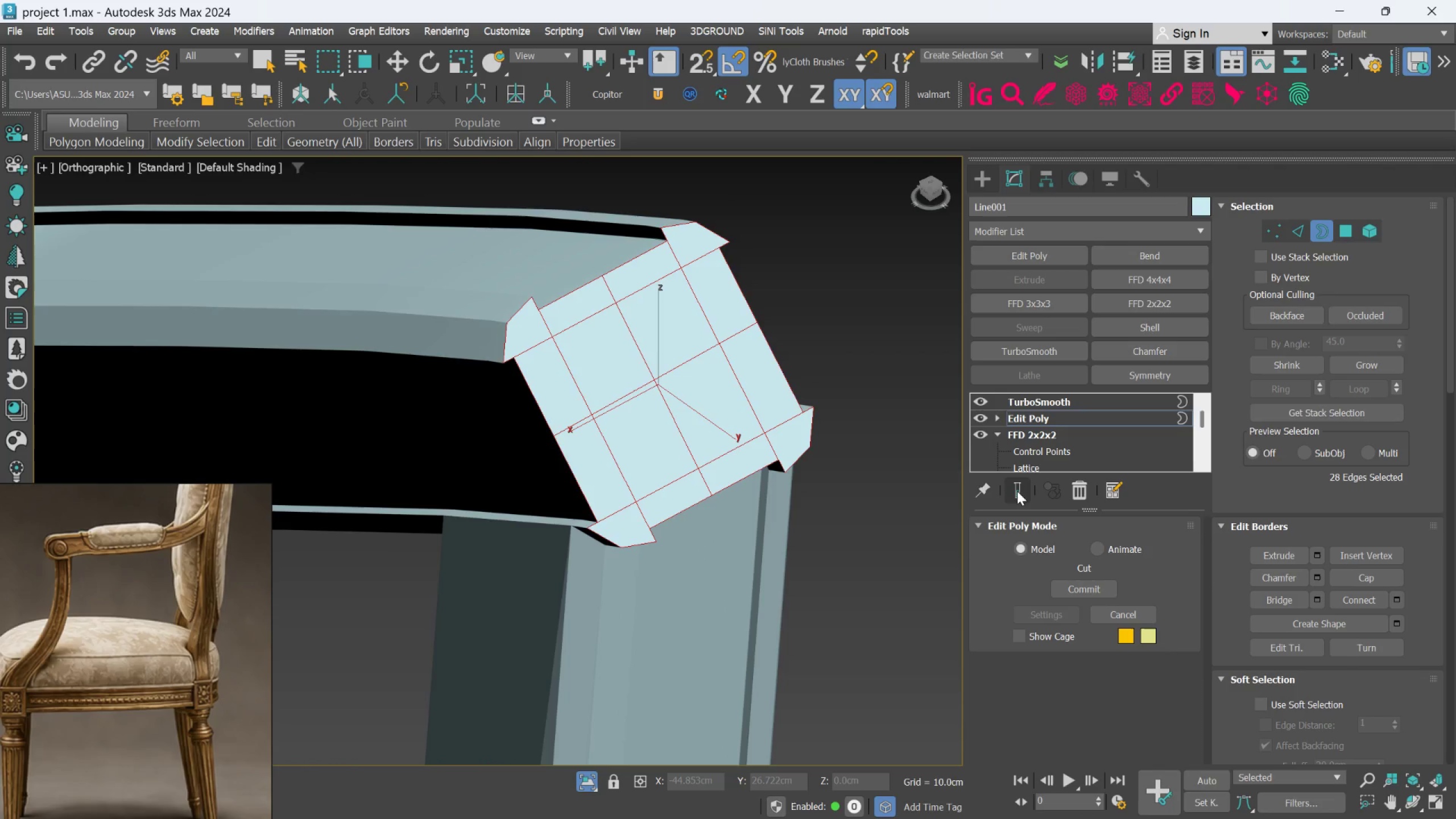 
left_click([1017, 491])
 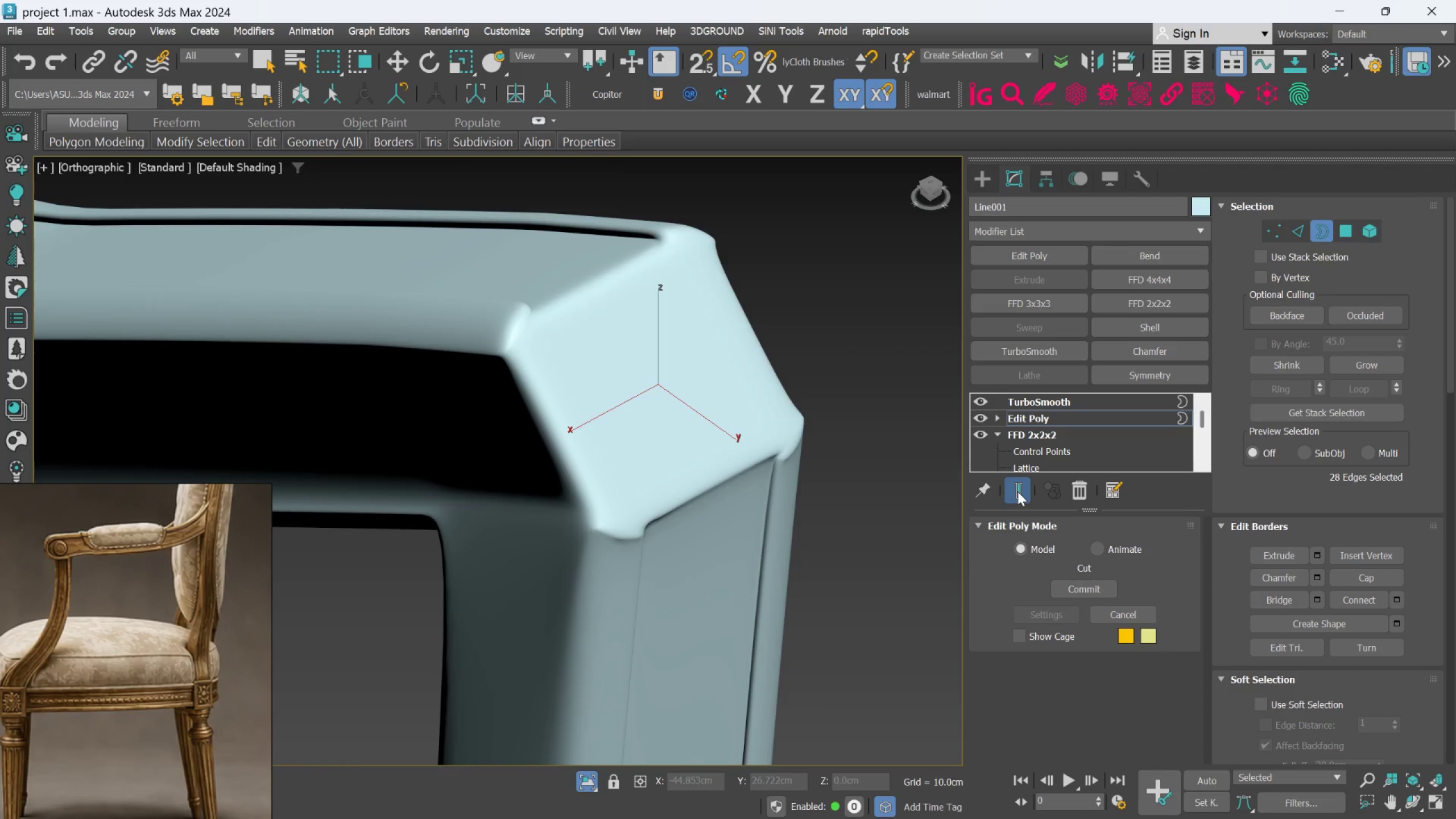 
left_click([1017, 491])
 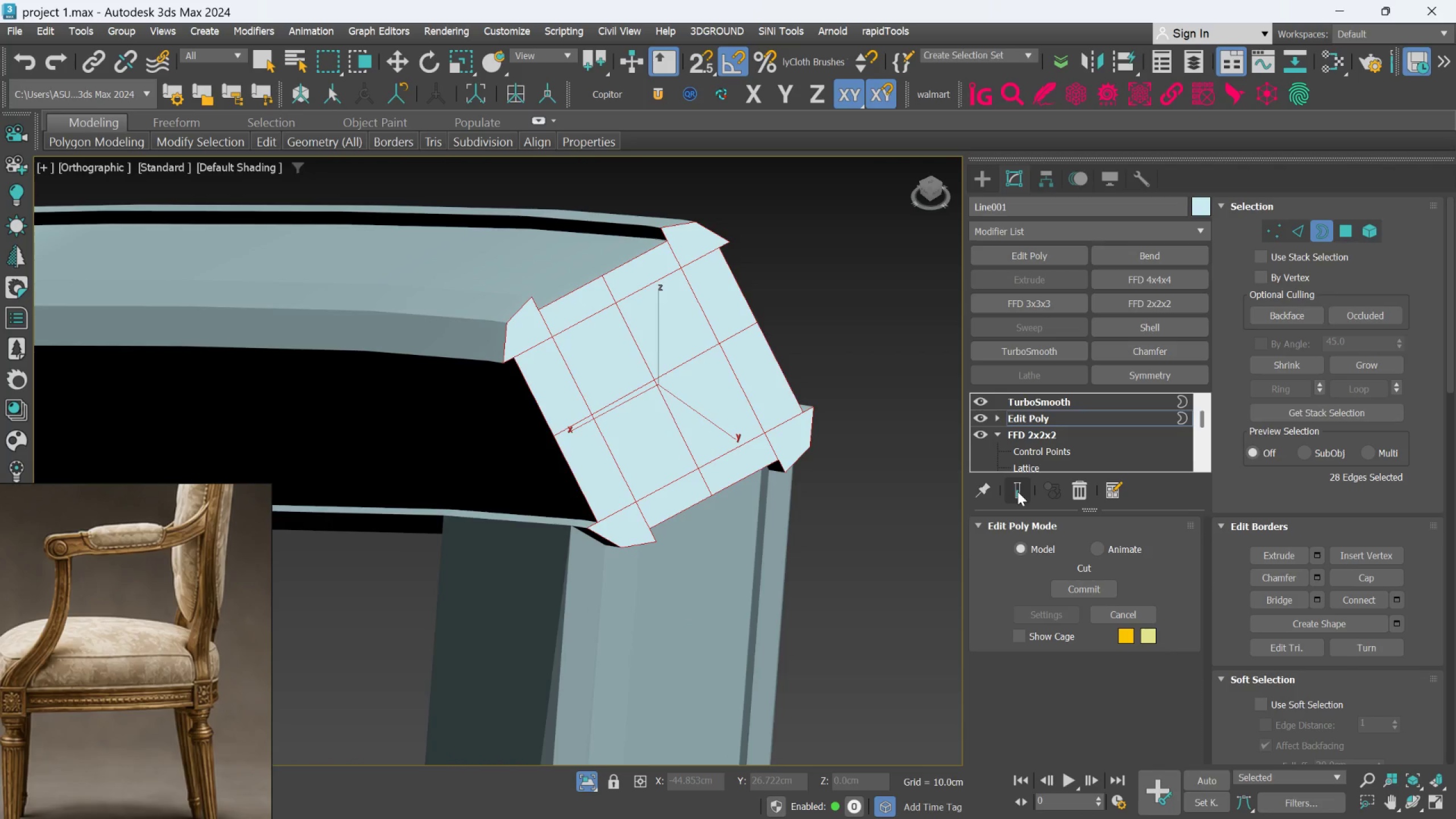 
scroll: coordinate [1017, 491], scroll_direction: down, amount: 1.0
 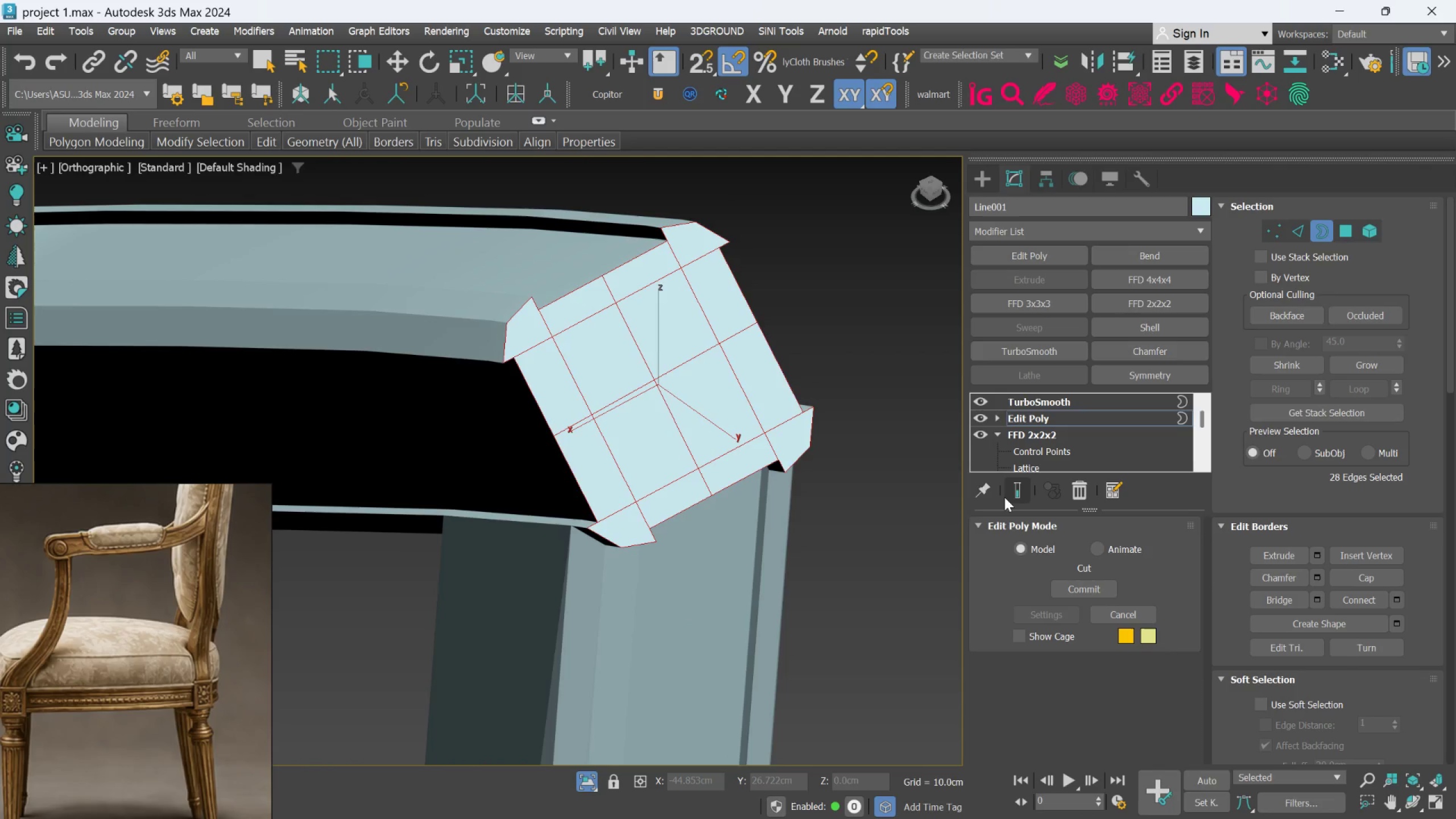 
key(F4)
 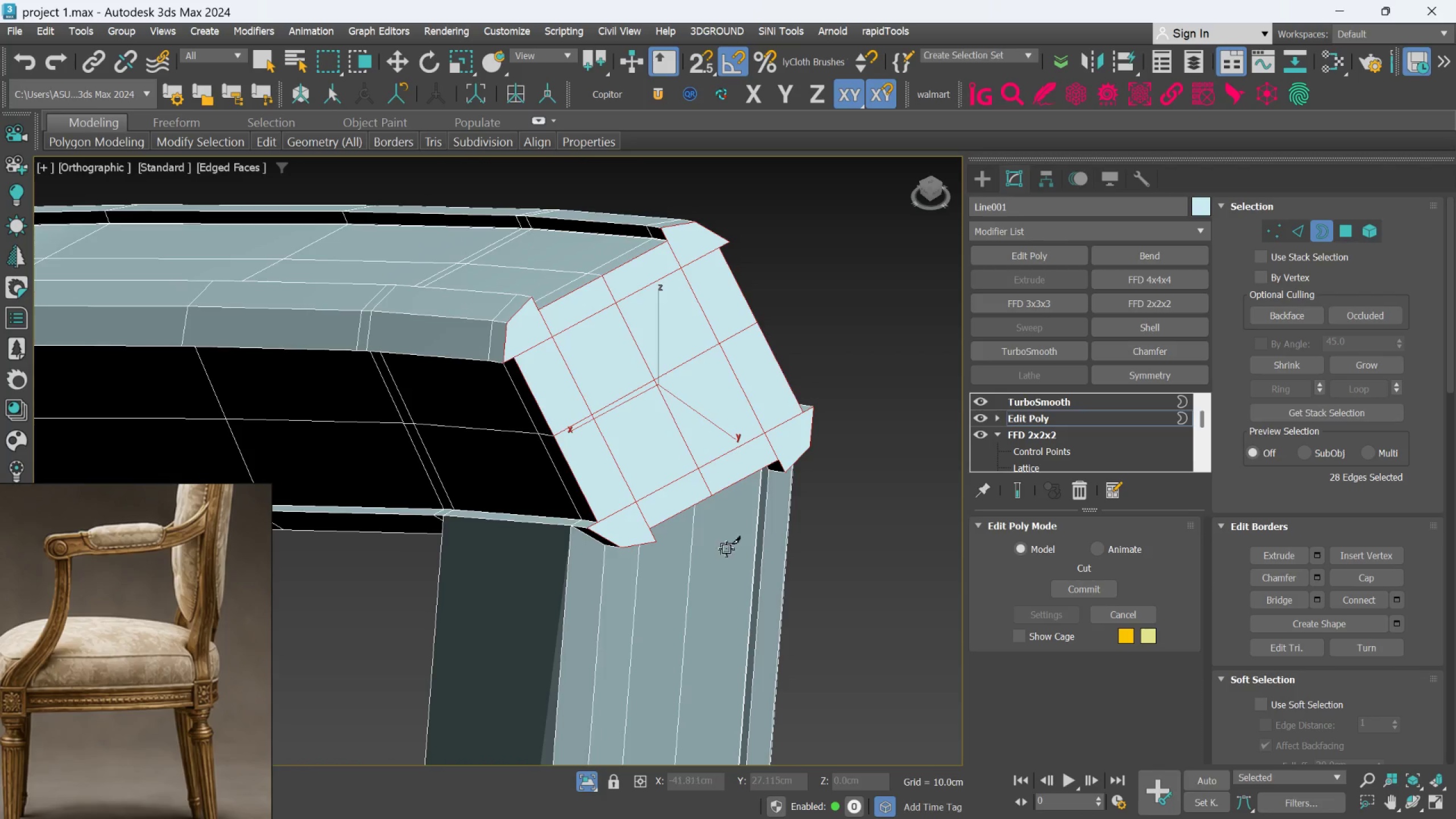 
scroll: coordinate [710, 549], scroll_direction: down, amount: 1.0
 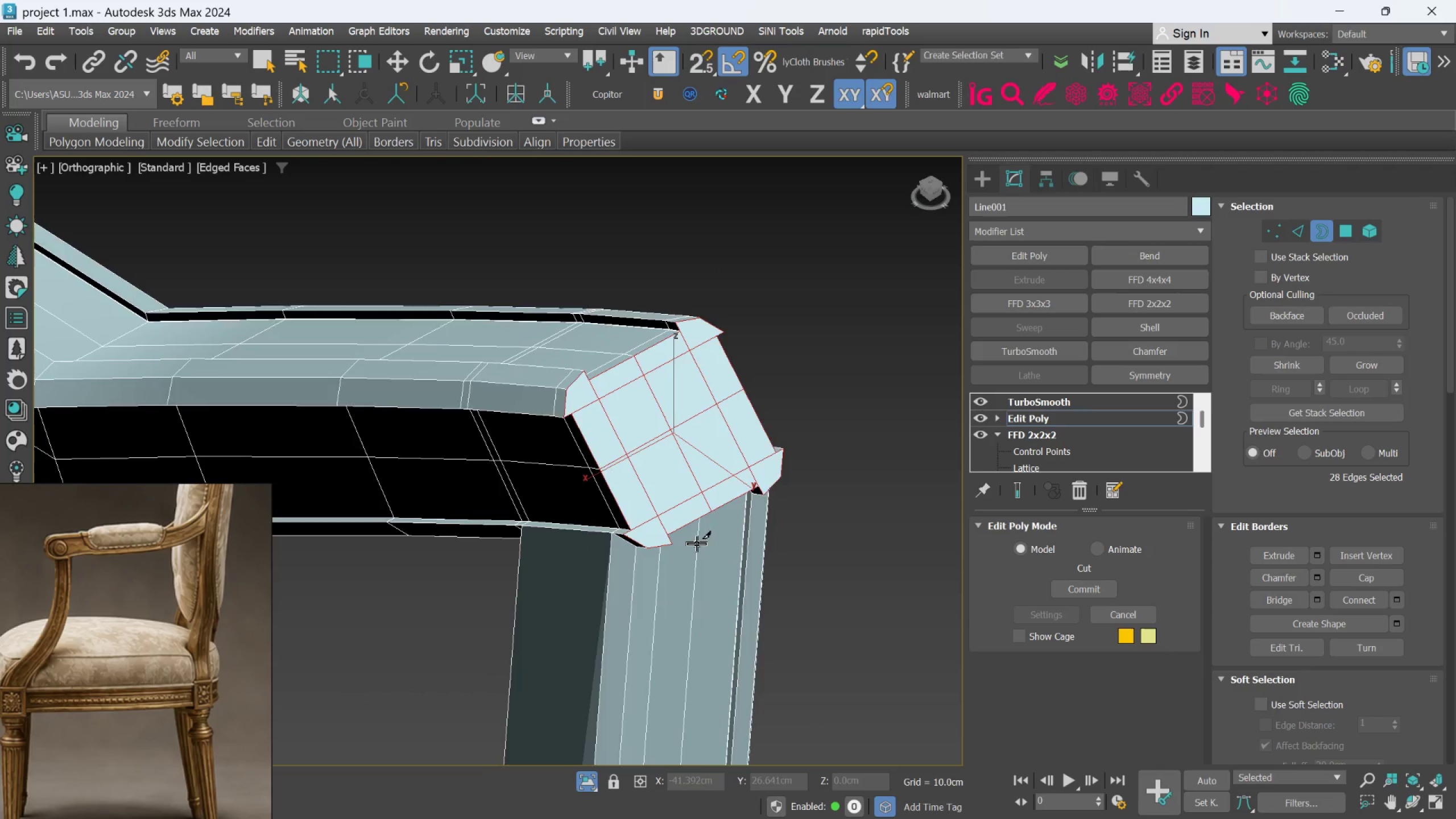 
hold_key(key=AltLeft, duration=1.51)
 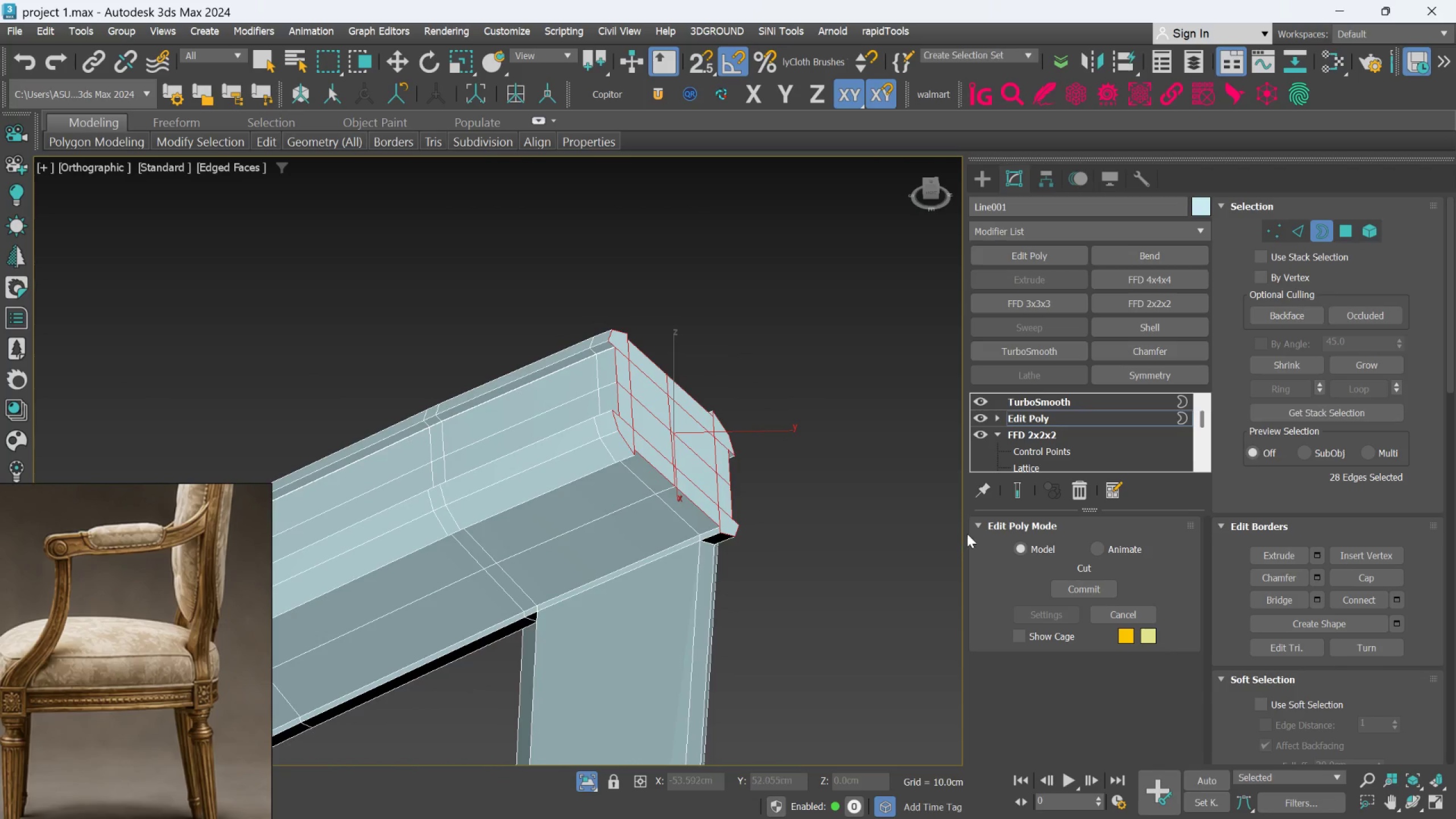 
key(Alt+AltLeft)
 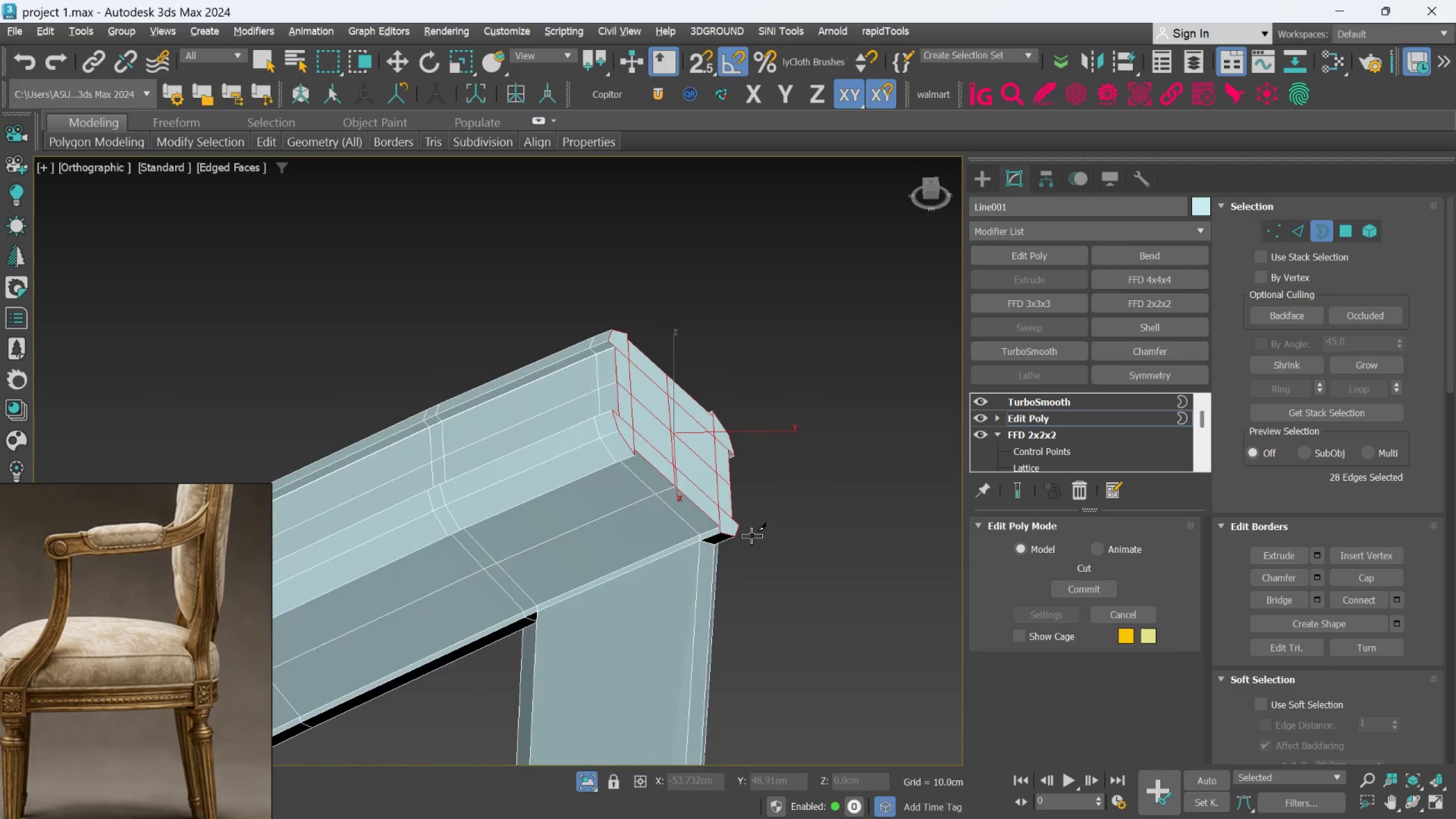 
key(Alt+AltLeft)
 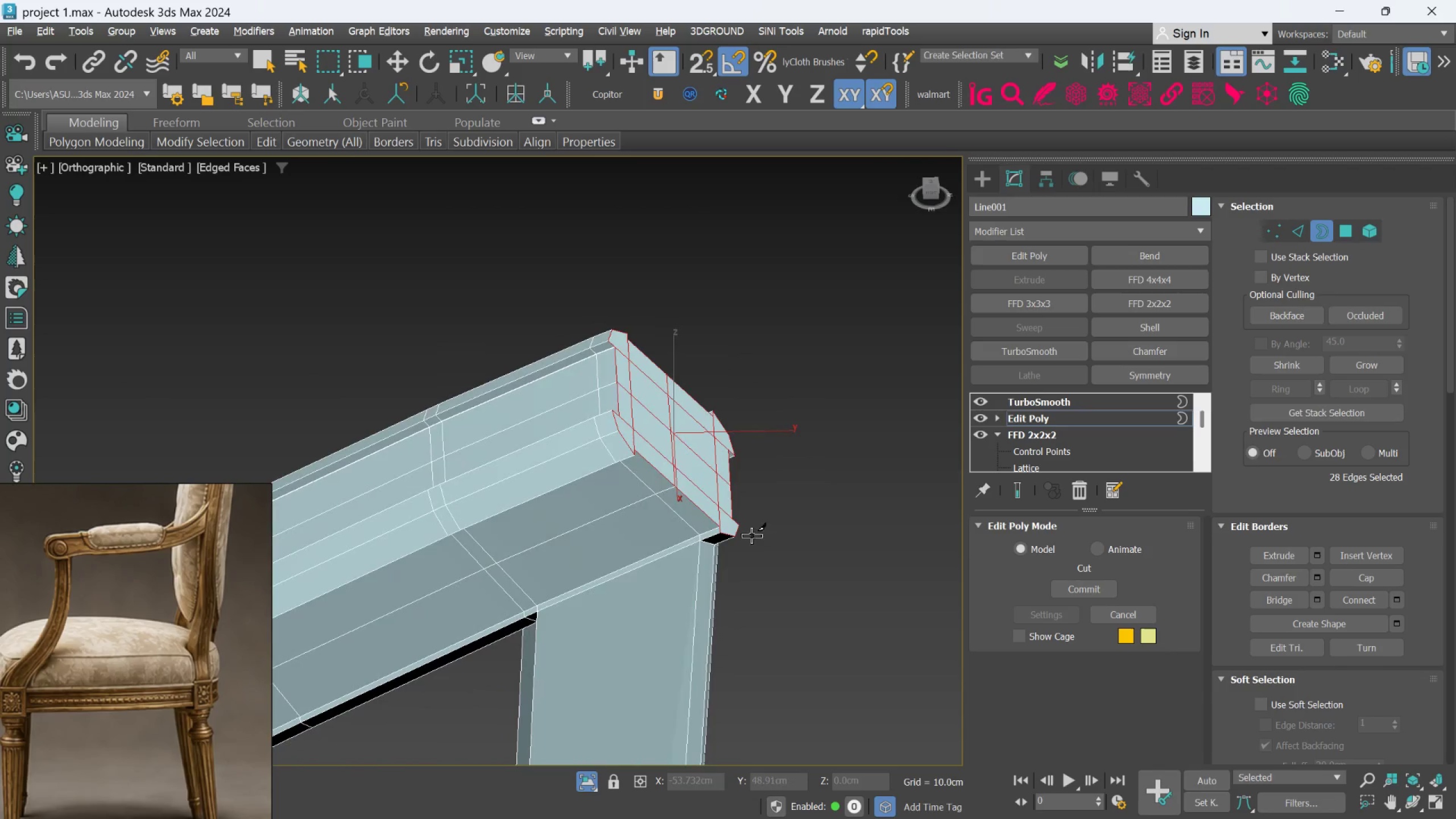 
key(Alt+AltLeft)
 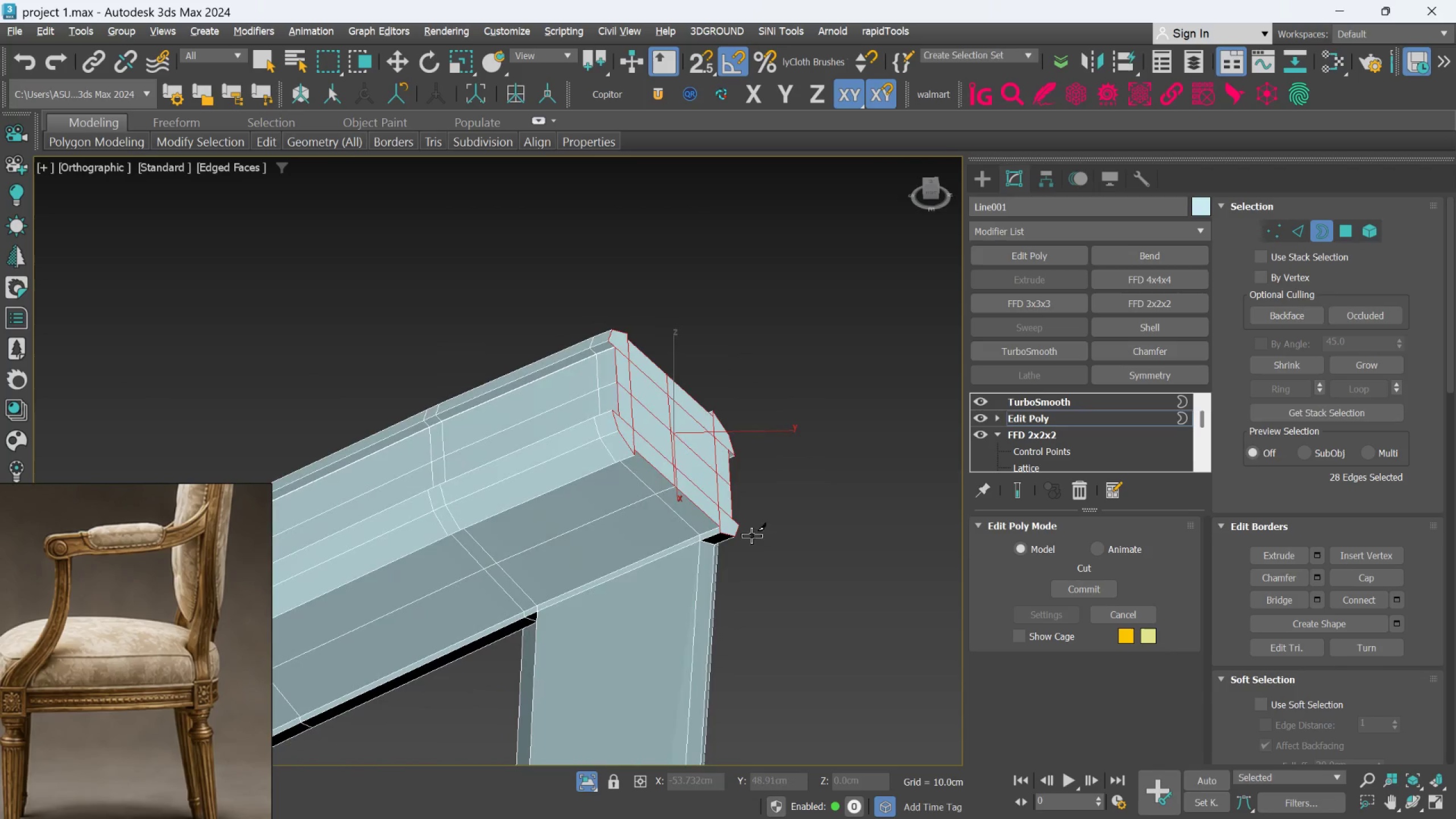 
key(Alt+AltLeft)
 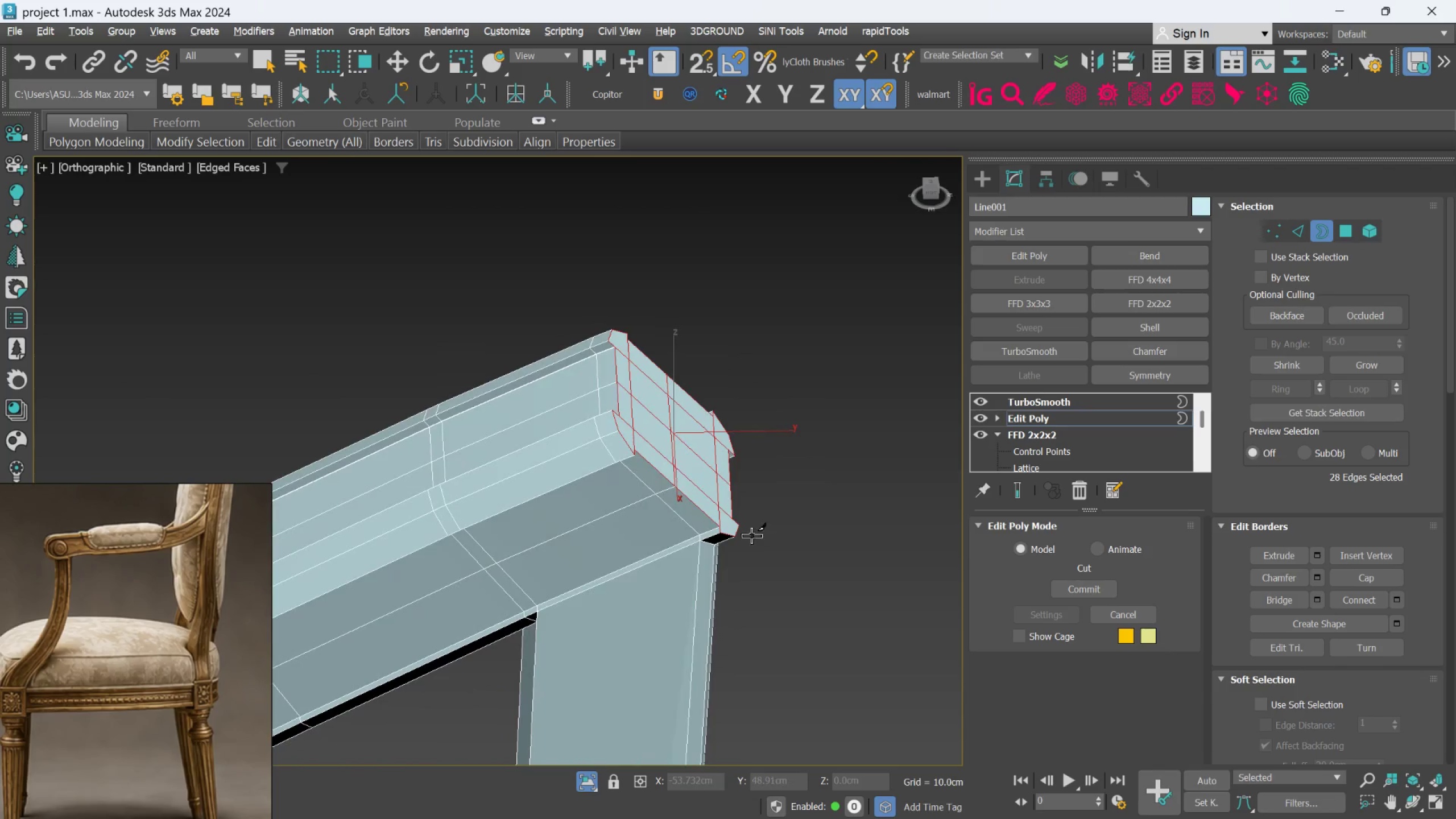 
key(Alt+AltLeft)
 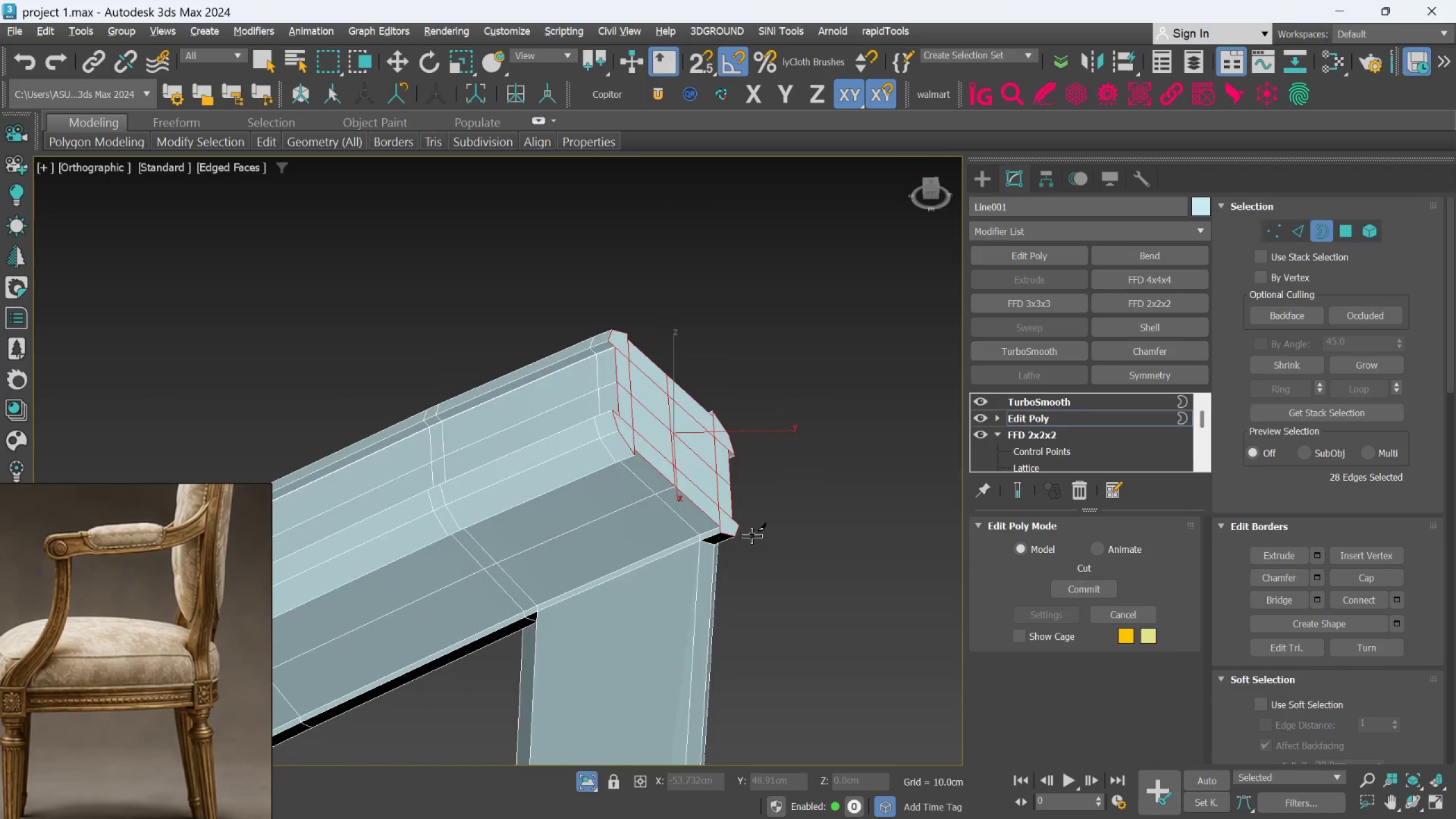 
key(Alt+AltLeft)
 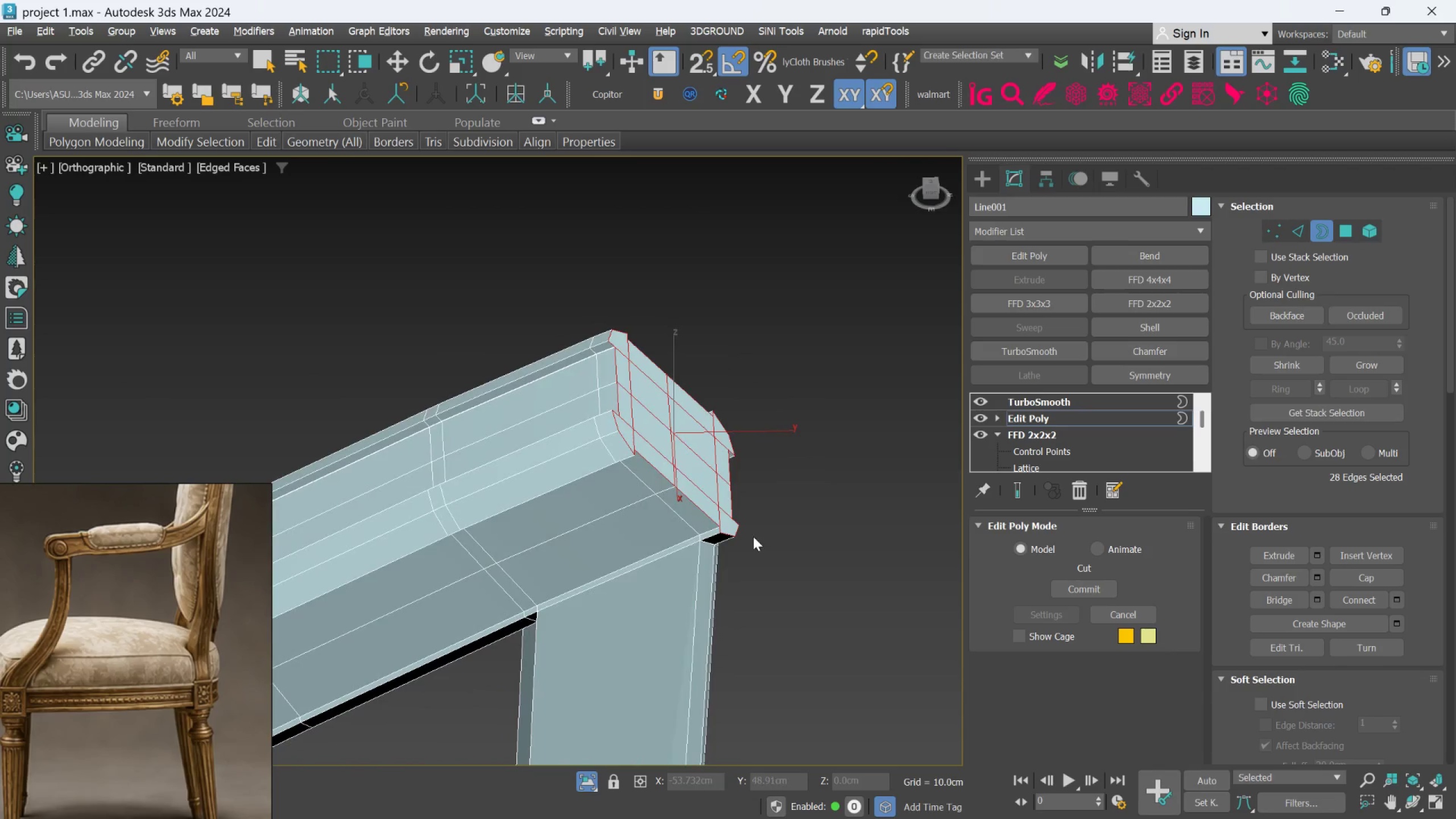 
key(Alt+AltLeft)
 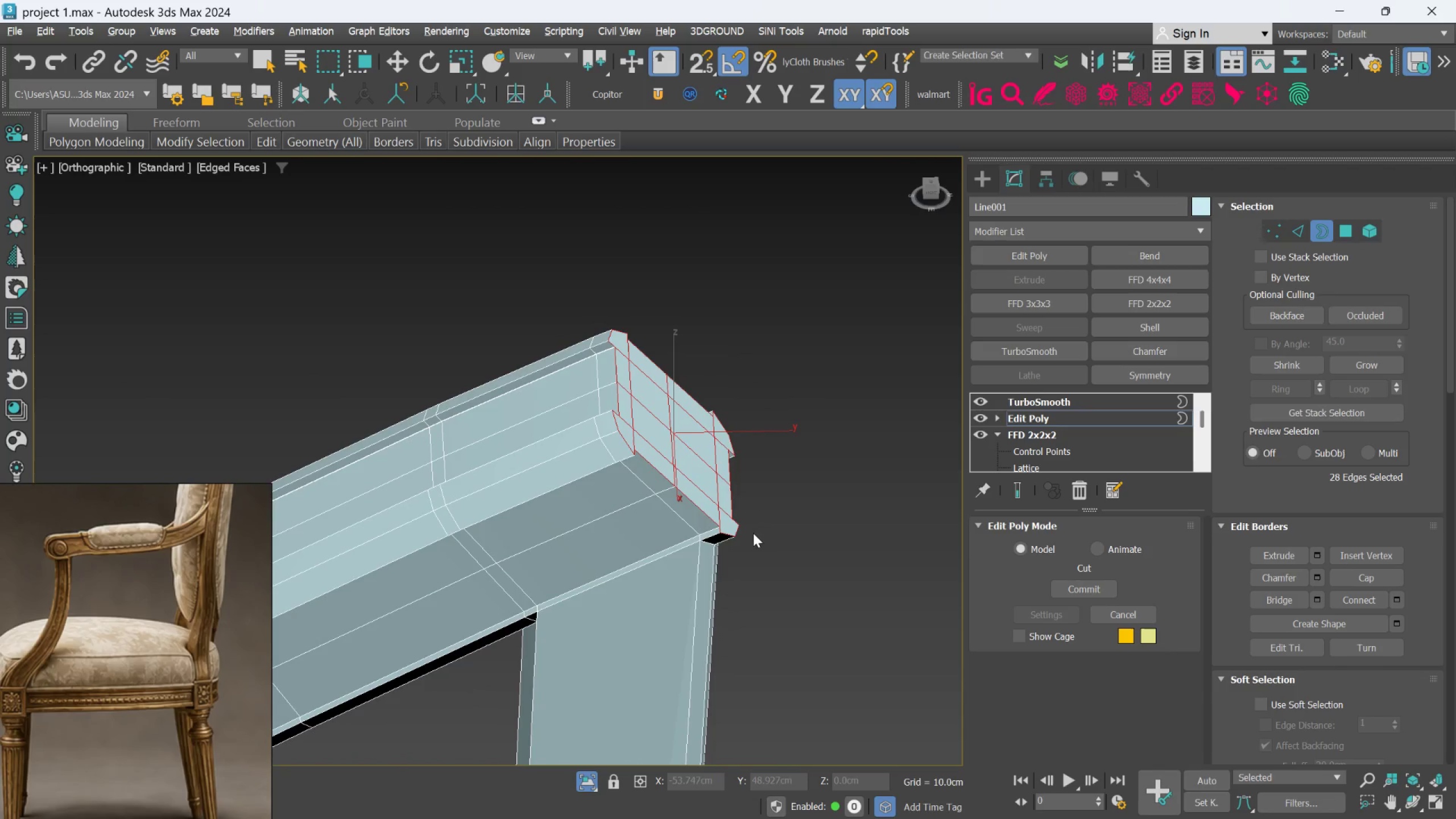 
key(Alt+AltLeft)
 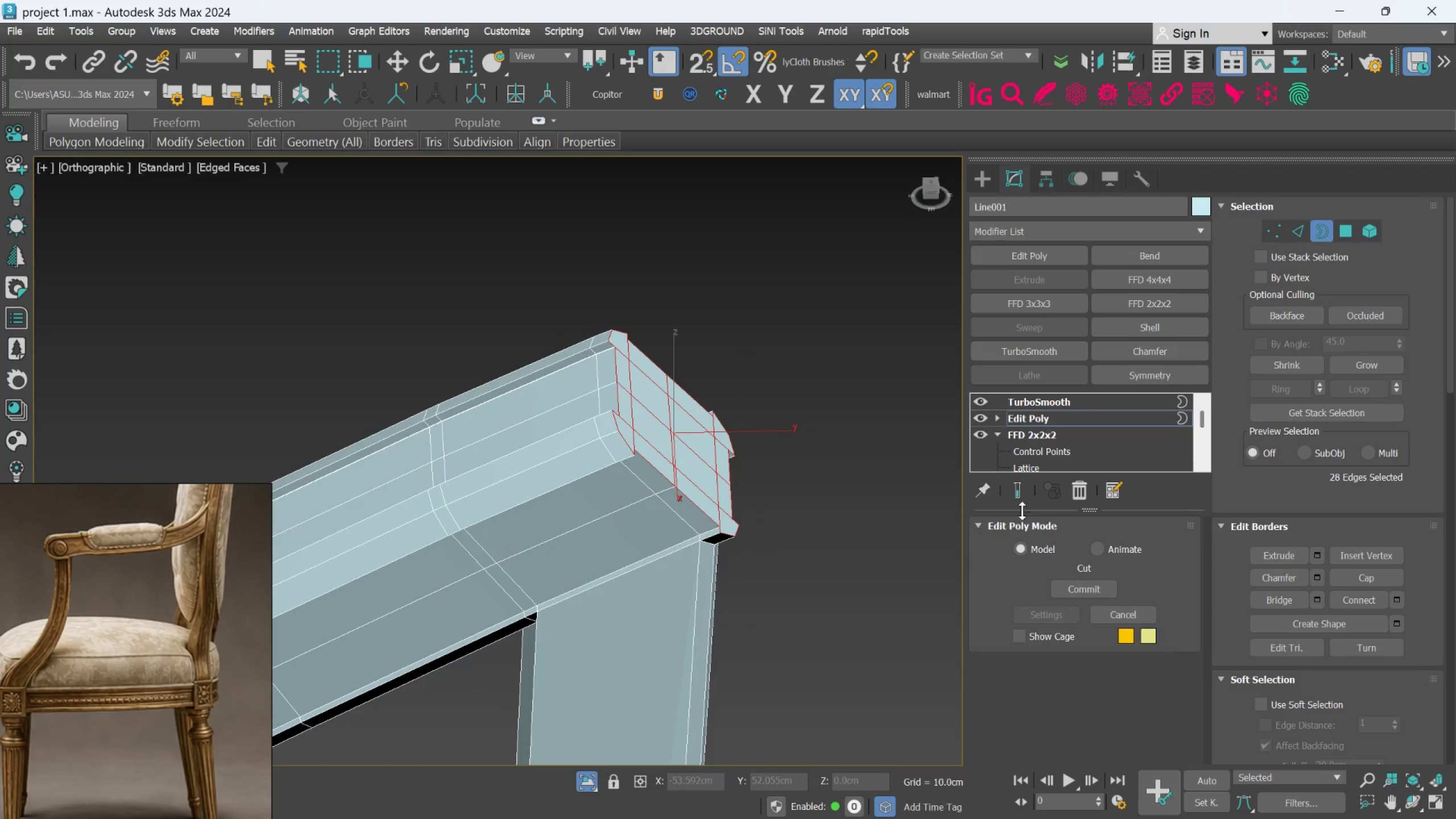 
left_click([1023, 494])
 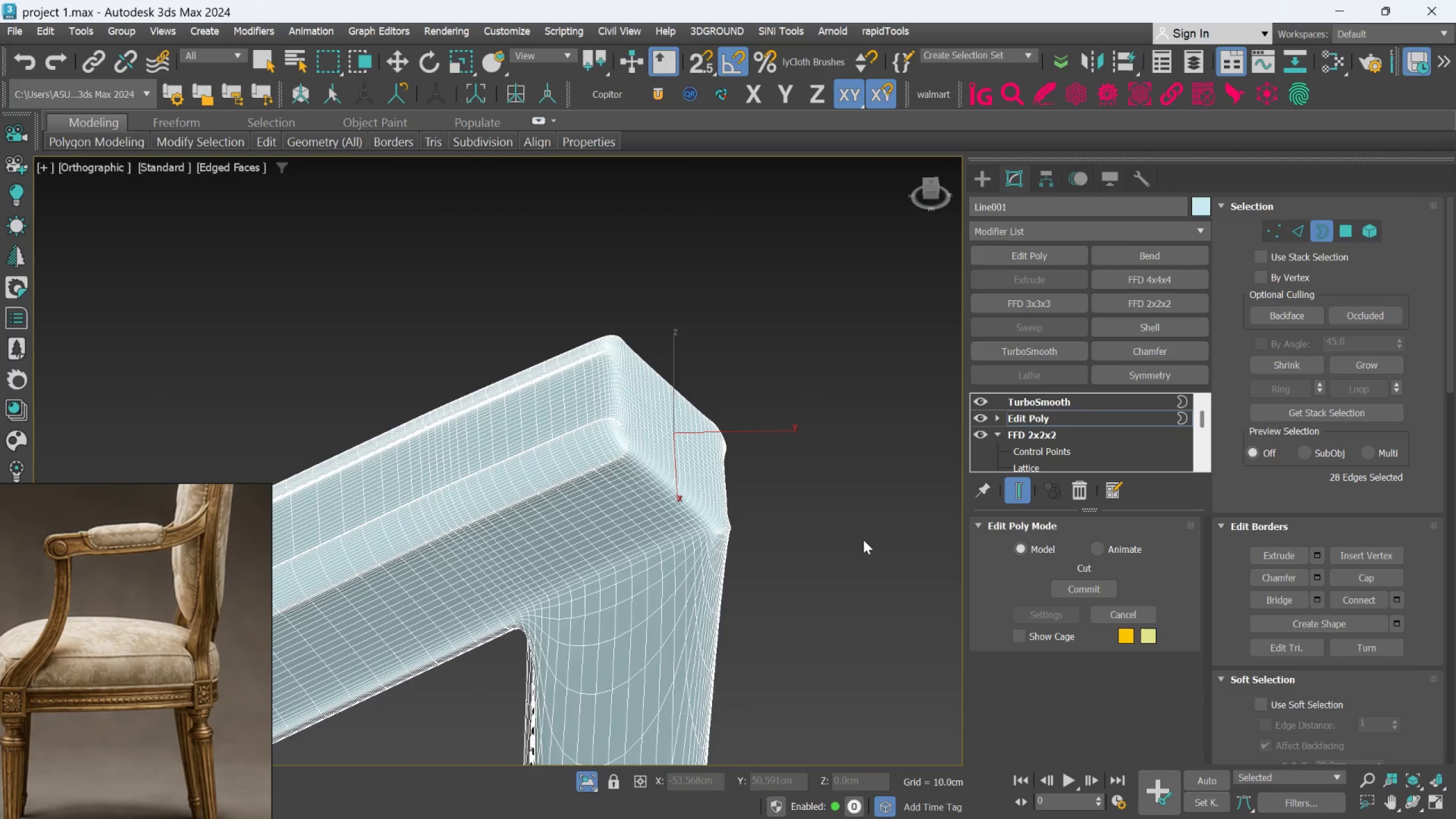 
key(F4)
 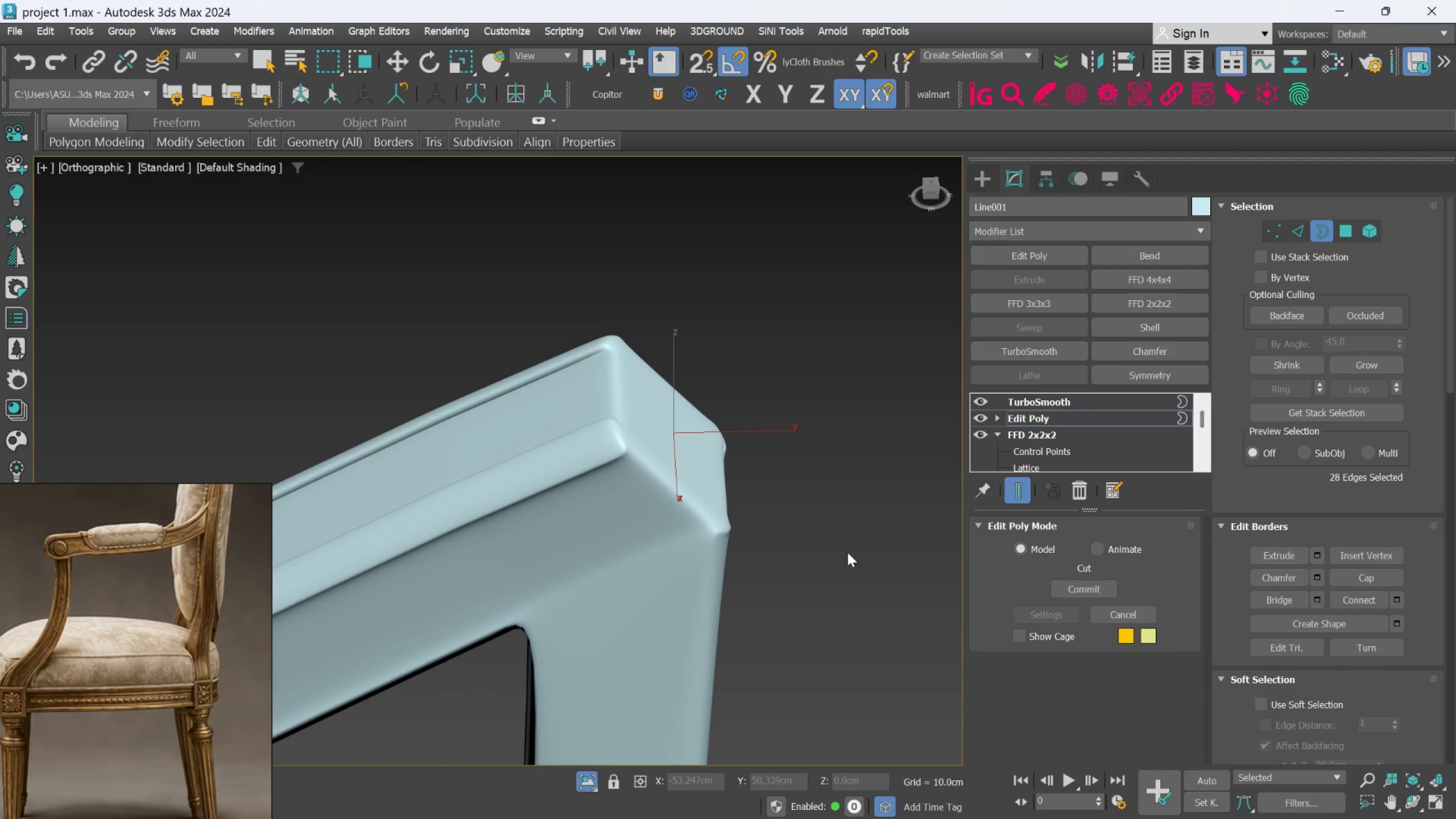 
scroll: coordinate [846, 553], scroll_direction: down, amount: 2.0
 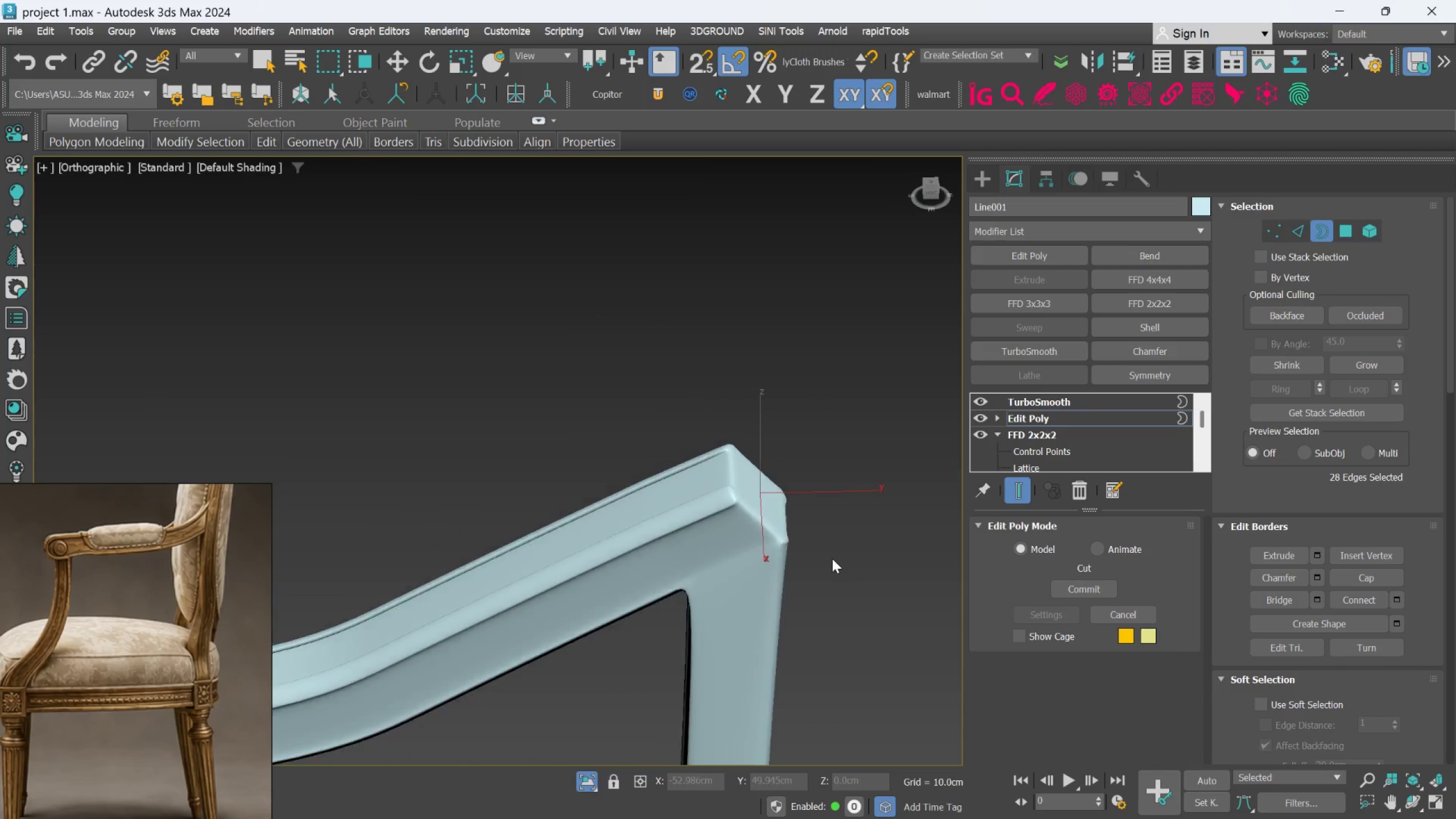 
hold_key(key=AltLeft, duration=1.16)
 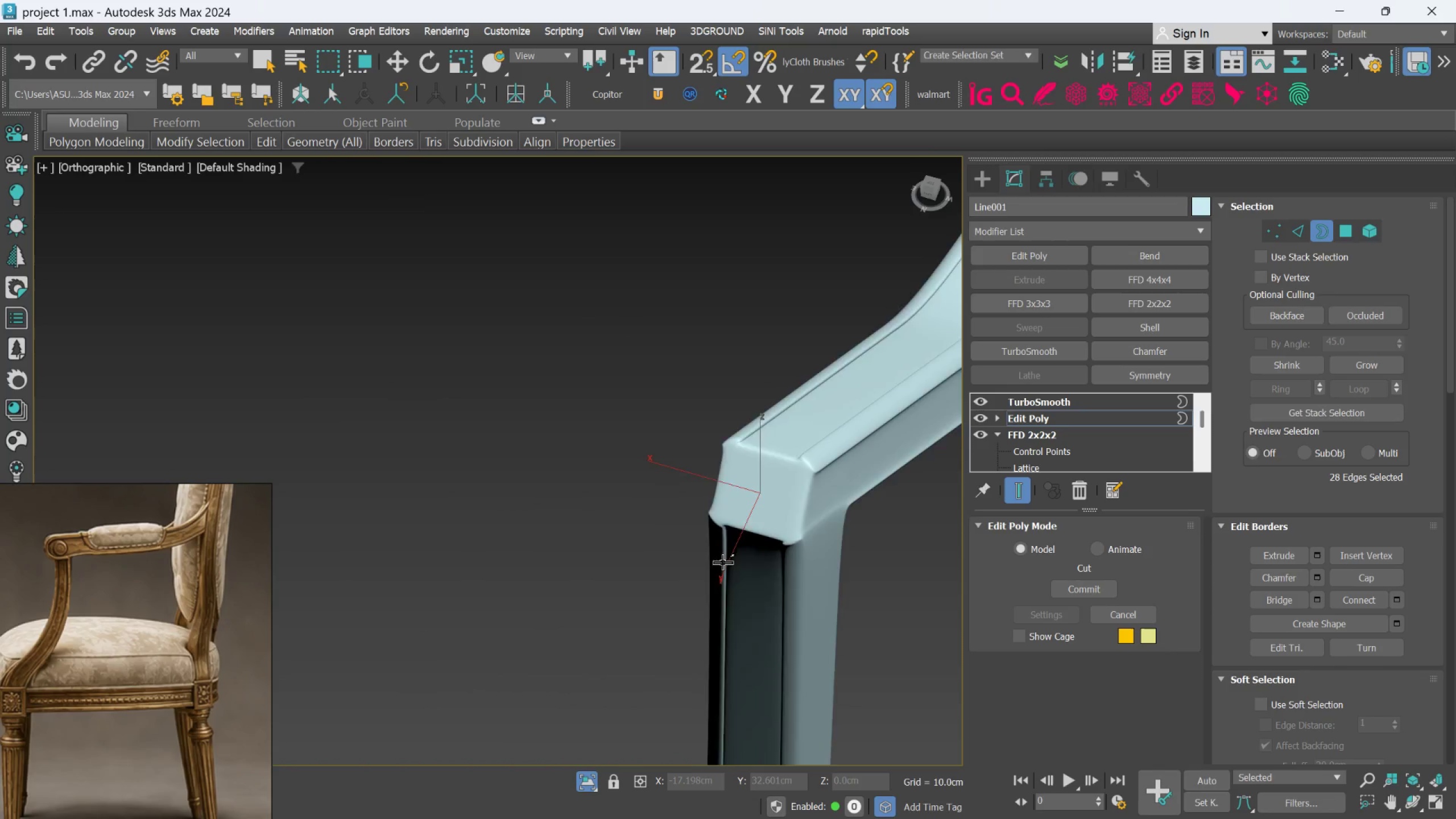 
scroll: coordinate [723, 562], scroll_direction: down, amount: 2.0
 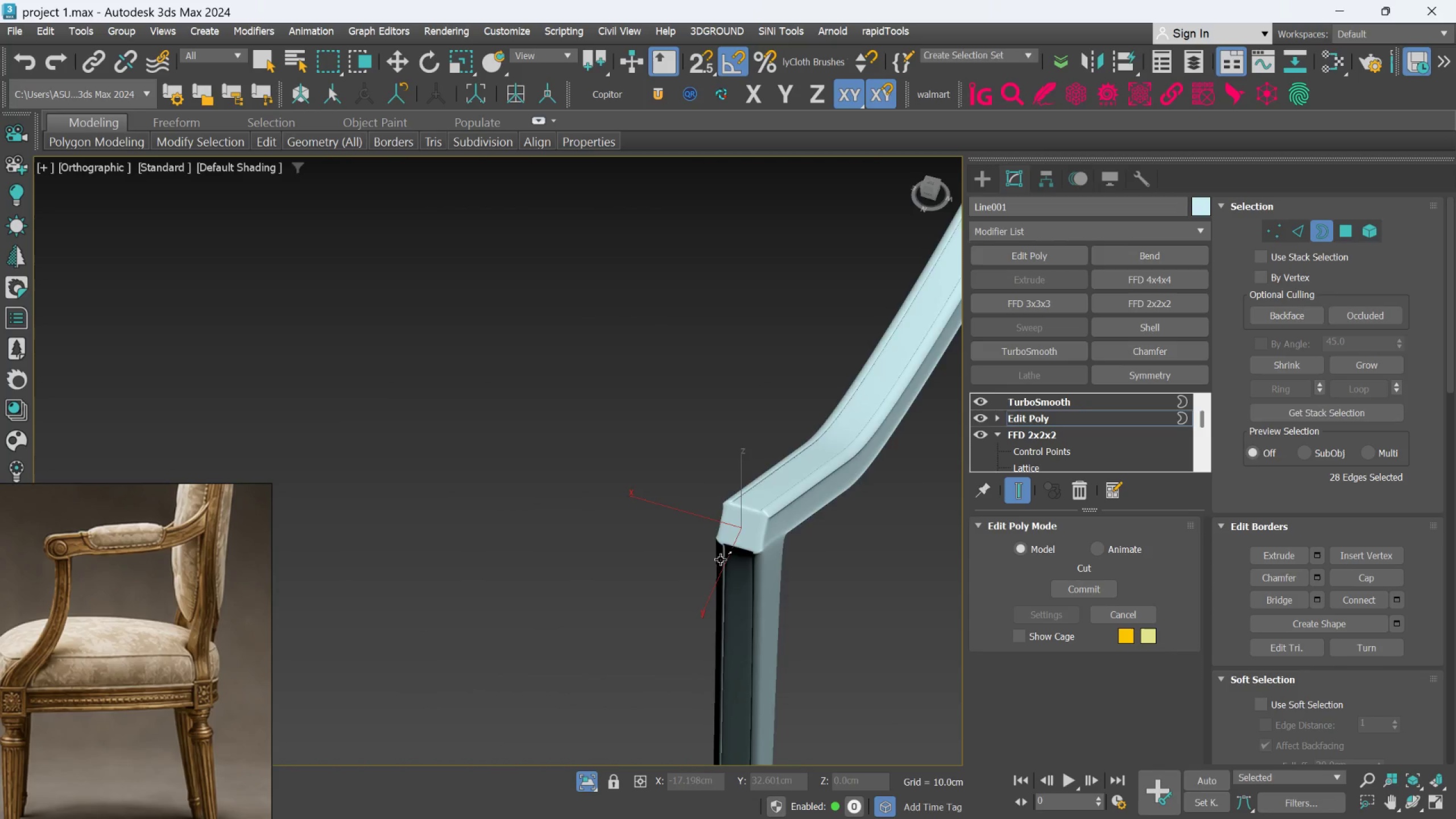 
hold_key(key=AltLeft, duration=1.41)
 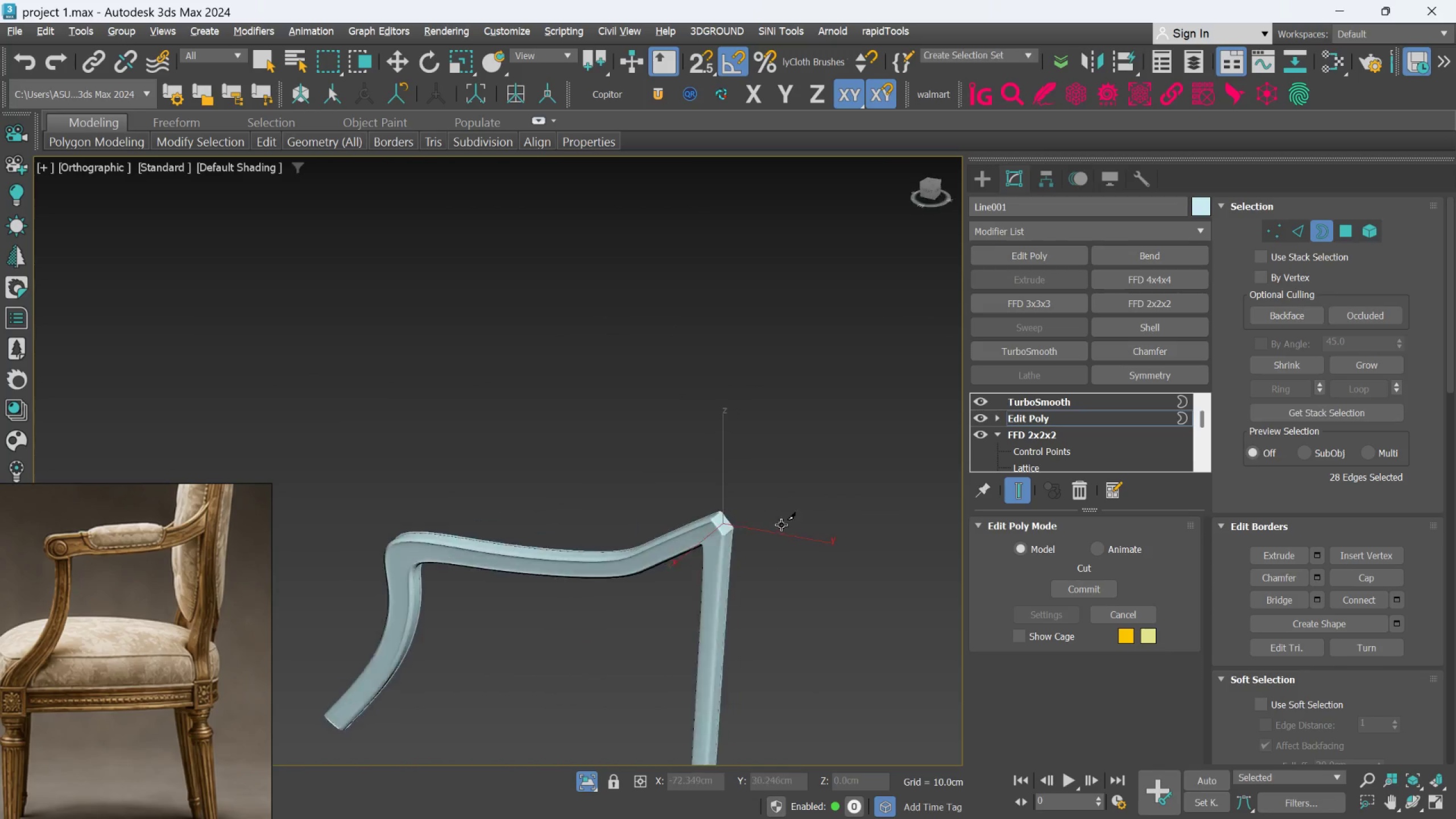 
scroll: coordinate [708, 522], scroll_direction: down, amount: 2.0
 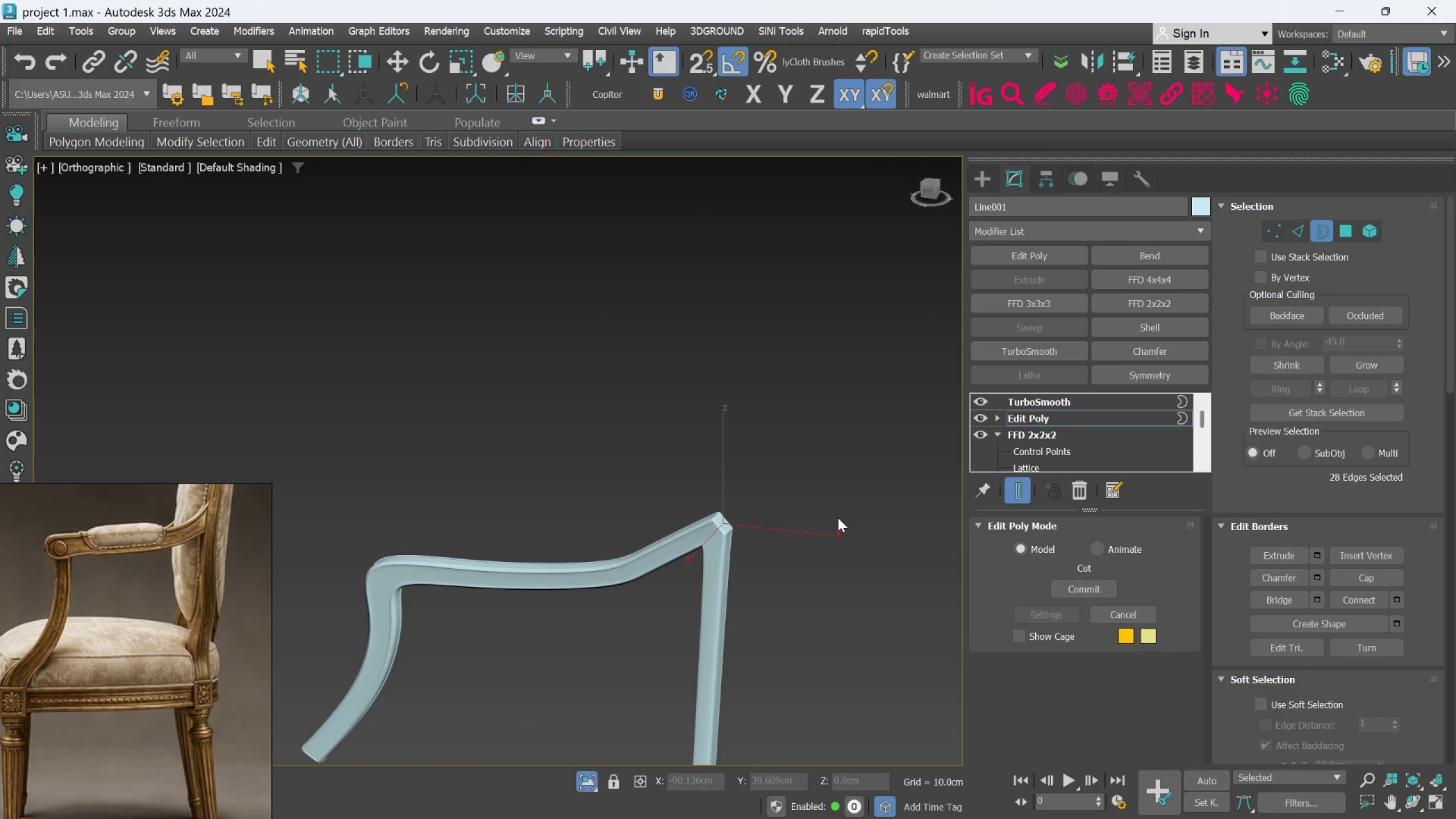 
hold_key(key=AltLeft, duration=0.72)
 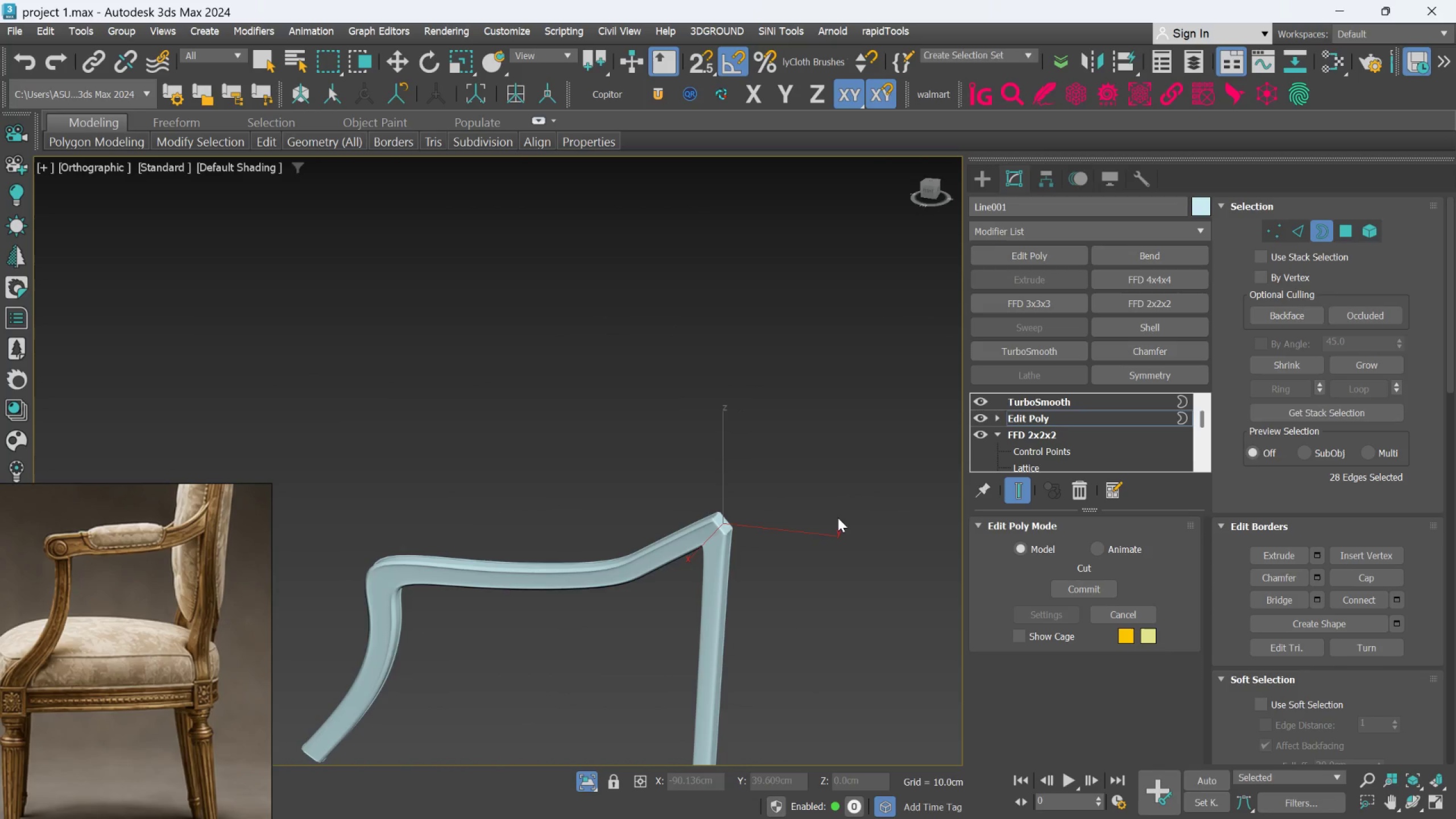 
key(Alt+AltLeft)
 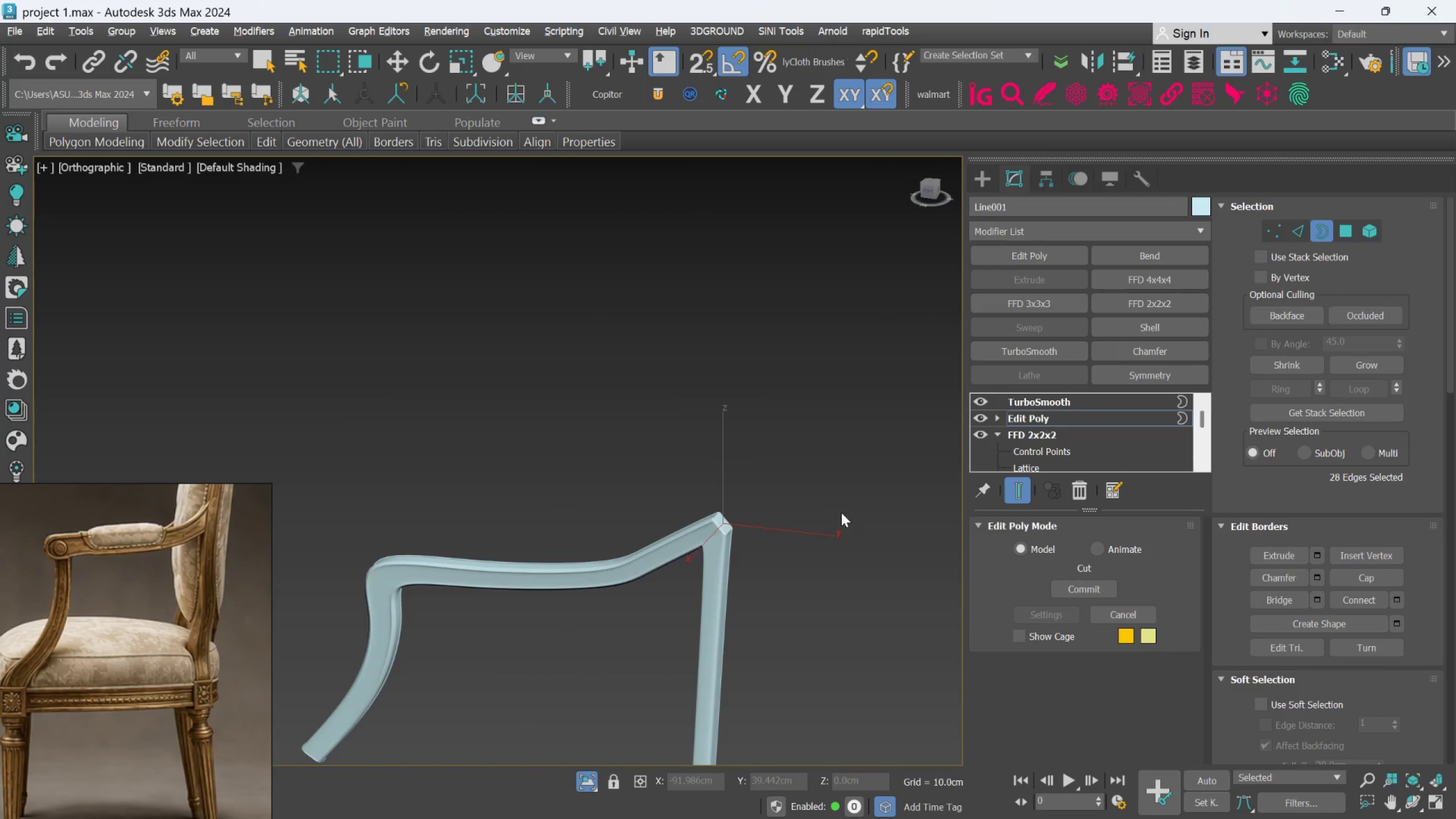 
key(Alt+C)
 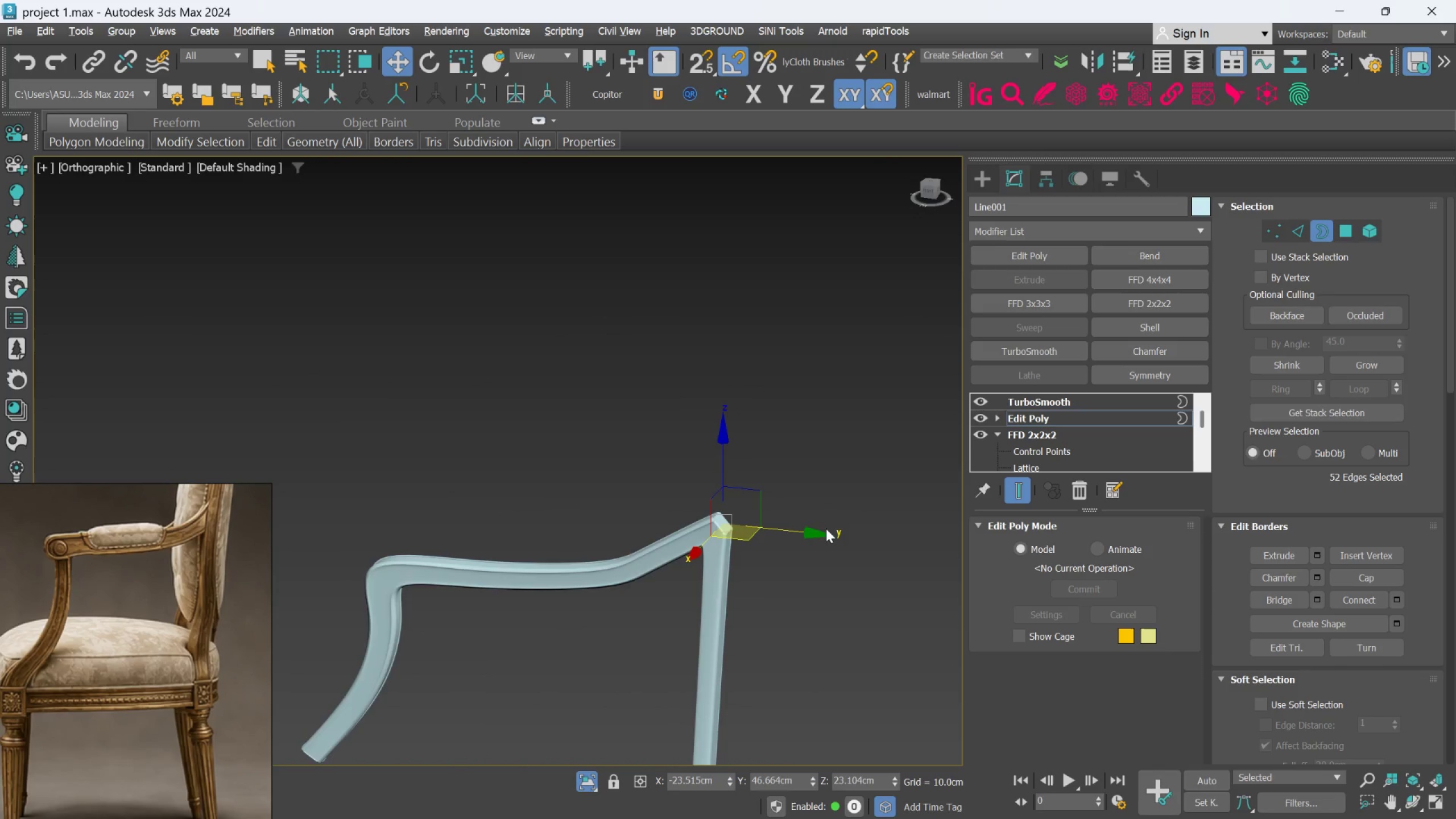 
scroll: coordinate [660, 647], scroll_direction: down, amount: 3.0
 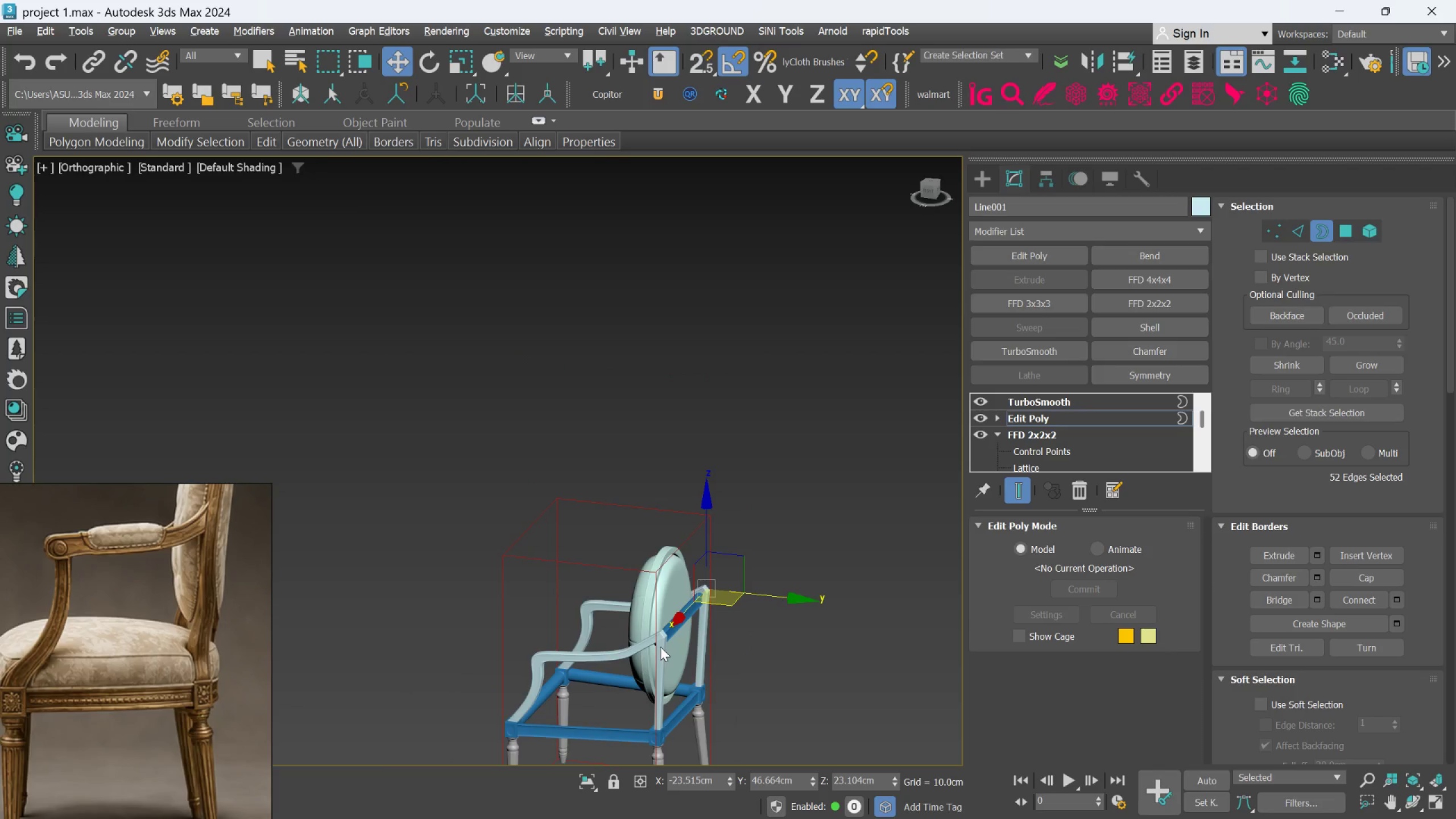 
hold_key(key=AltLeft, duration=0.48)
 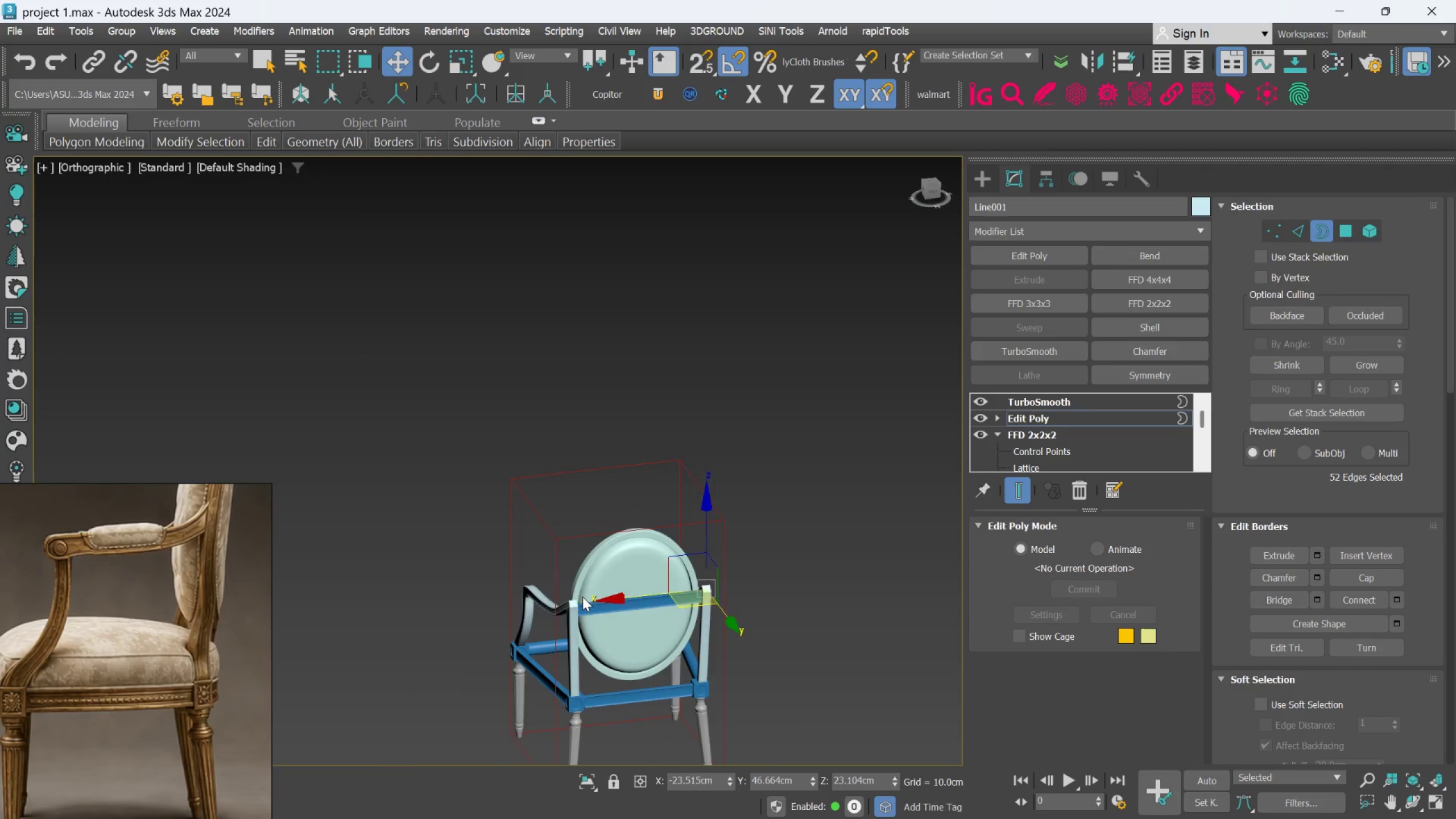 
scroll: coordinate [582, 594], scroll_direction: up, amount: 3.0
 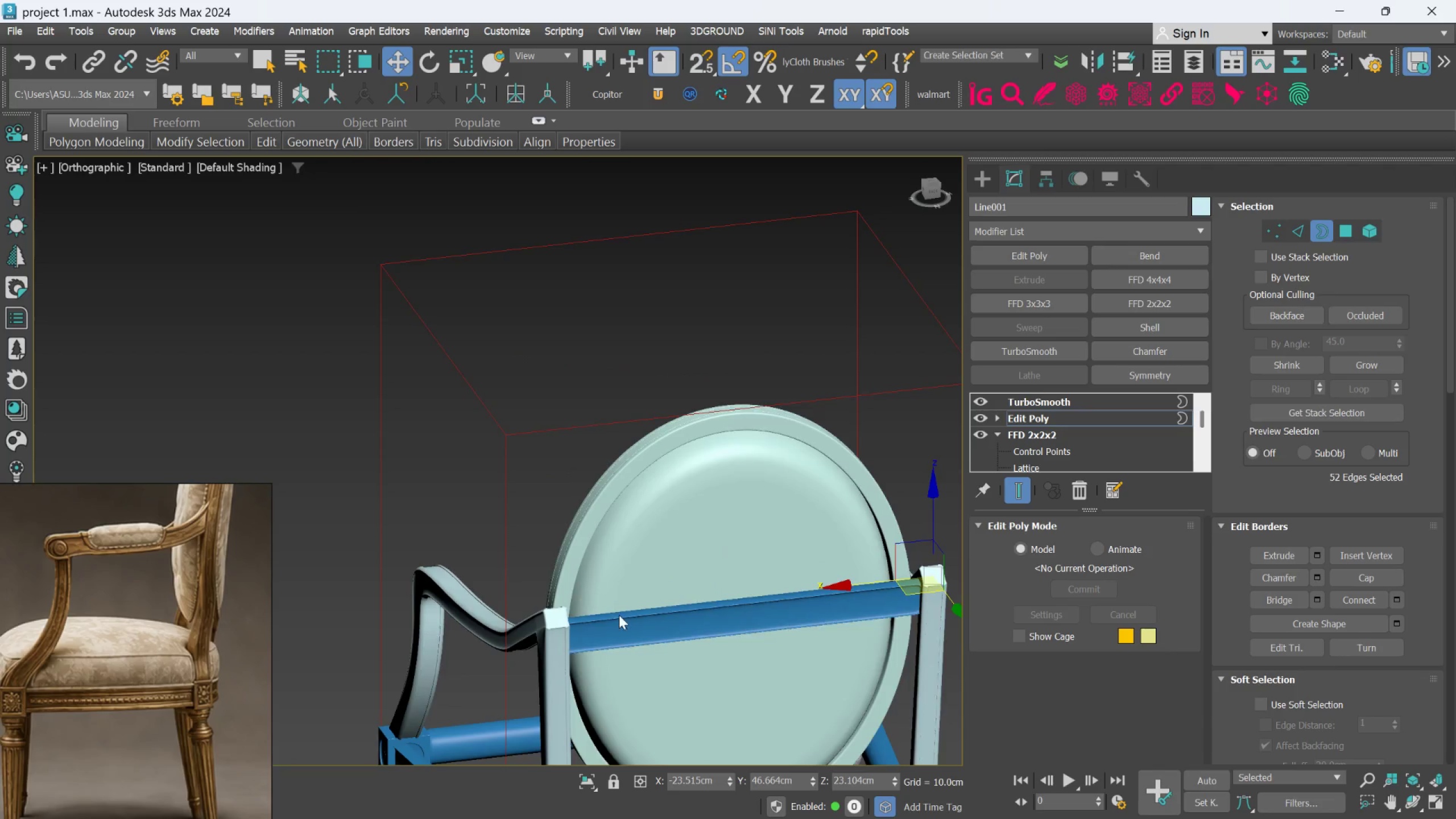 
hold_key(key=AltLeft, duration=0.86)
 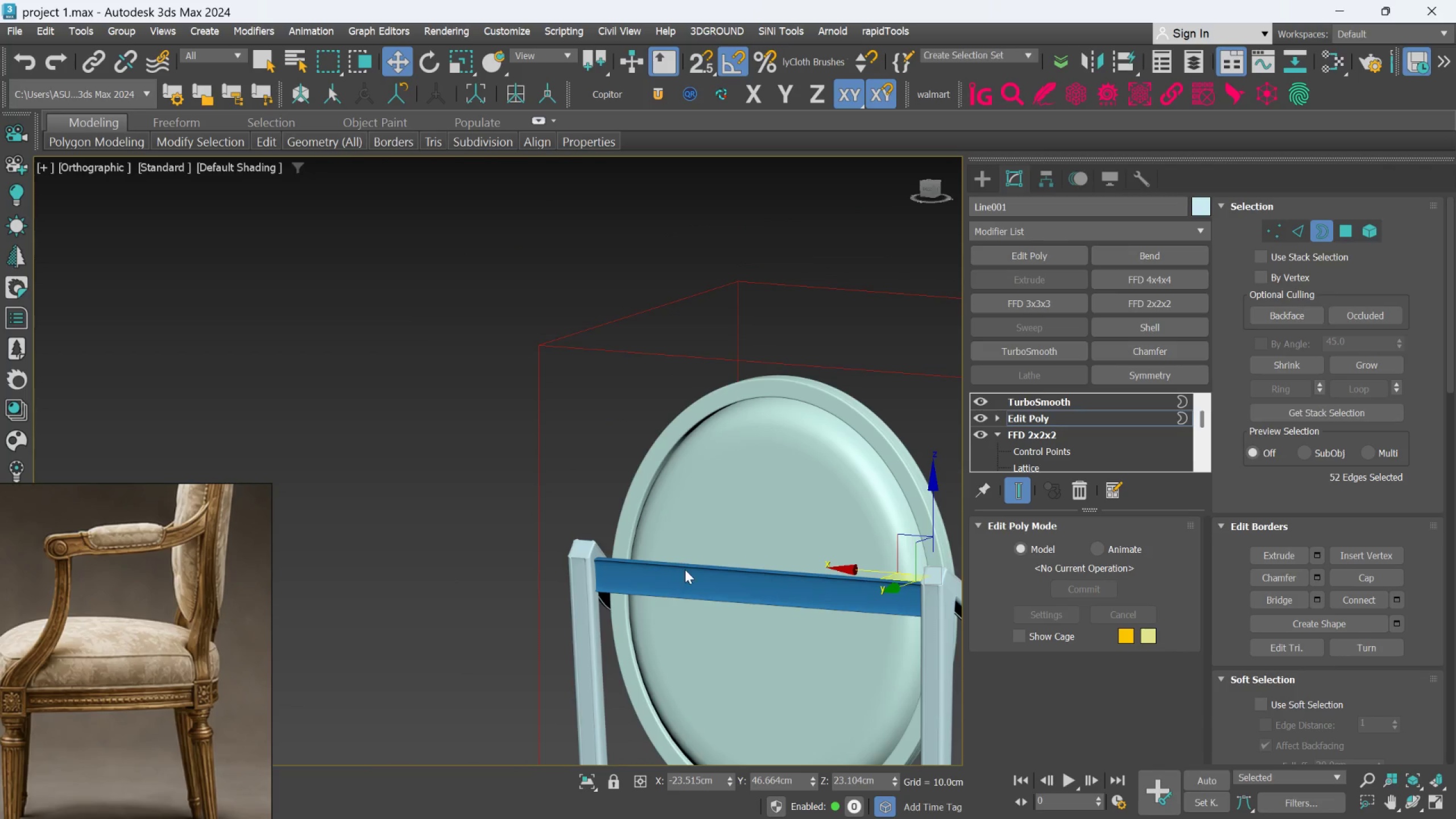 
scroll: coordinate [682, 574], scroll_direction: down, amount: 1.0
 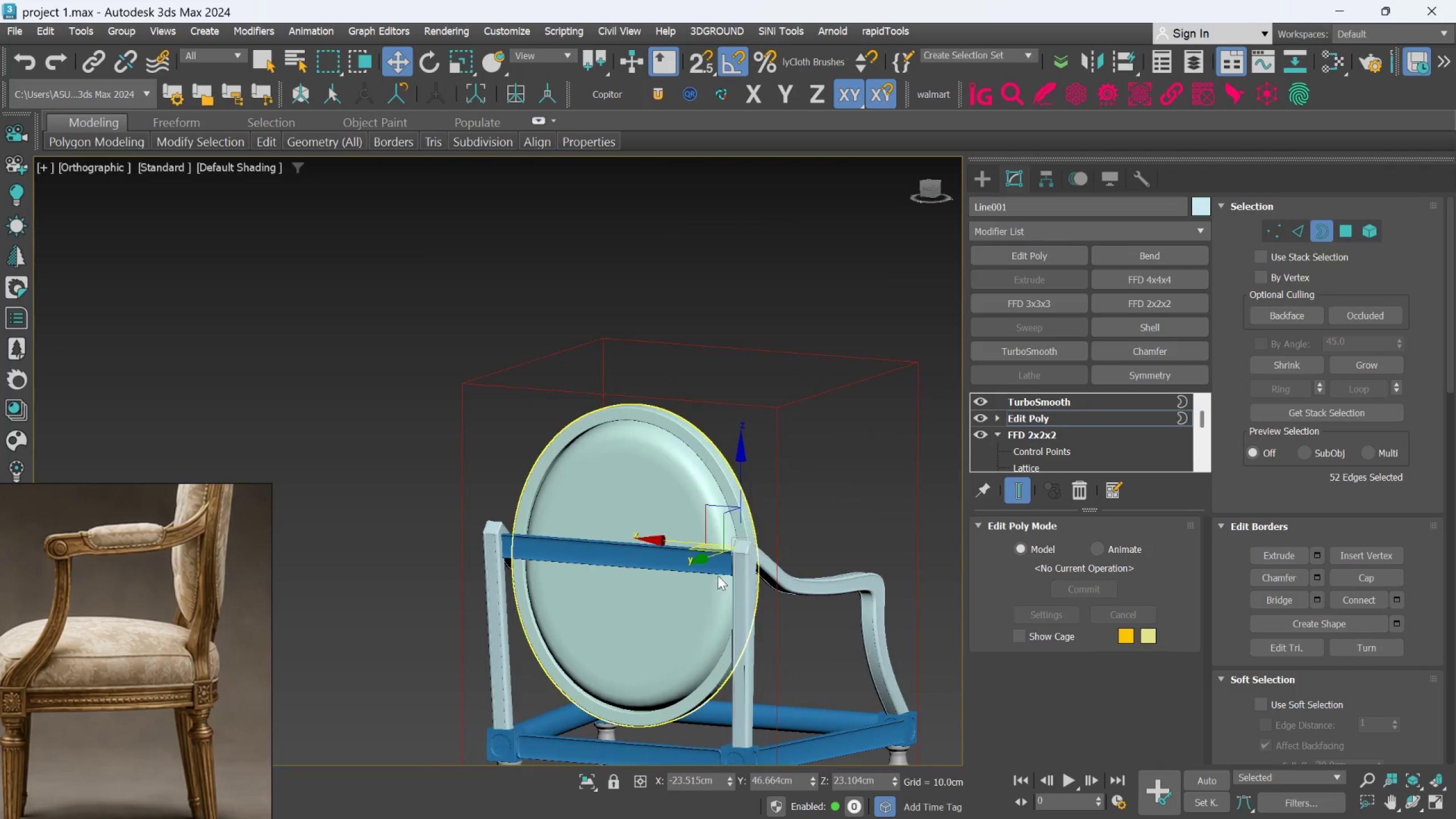 
left_click([309, 448])
 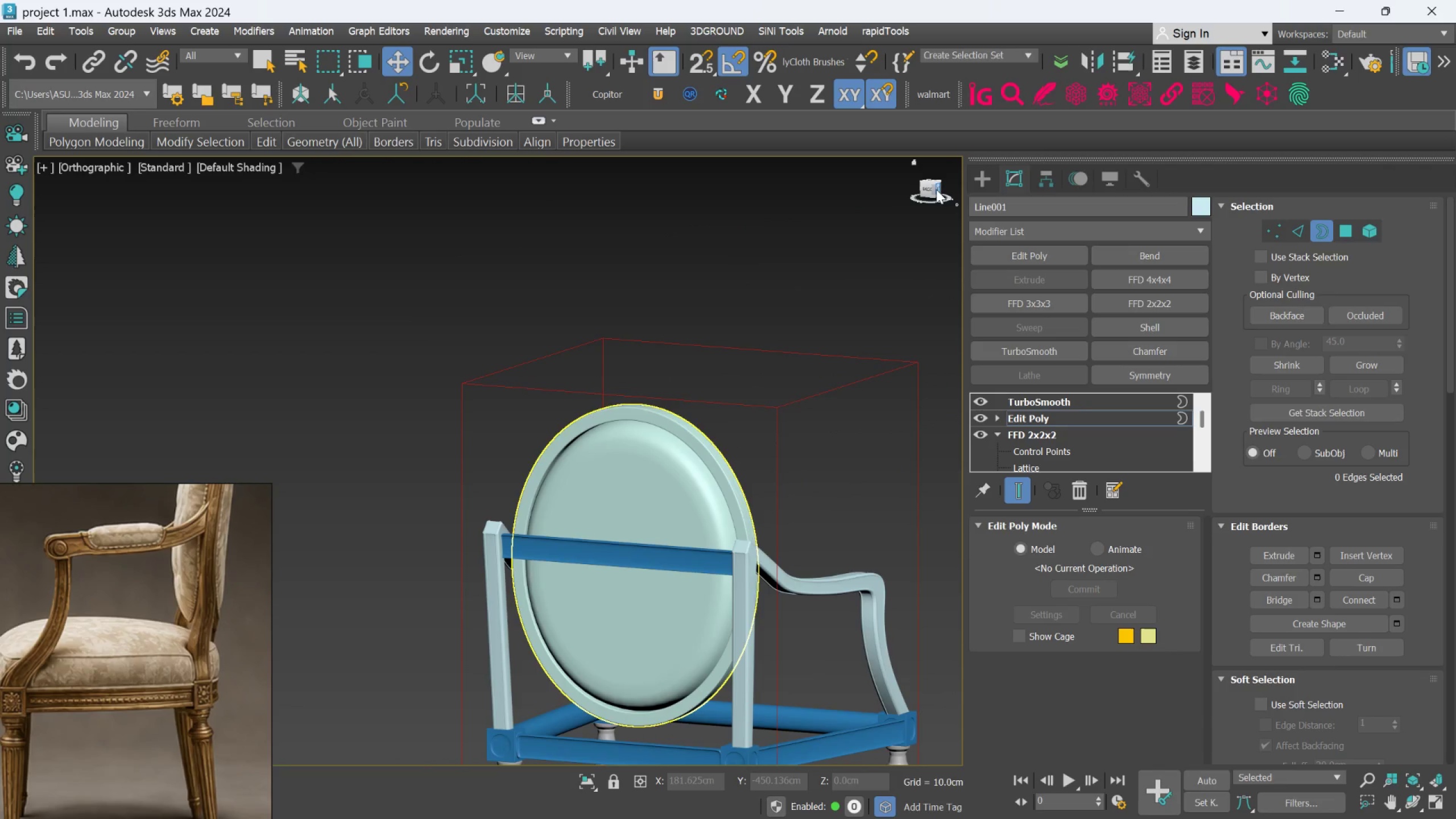 
left_click([980, 177])
 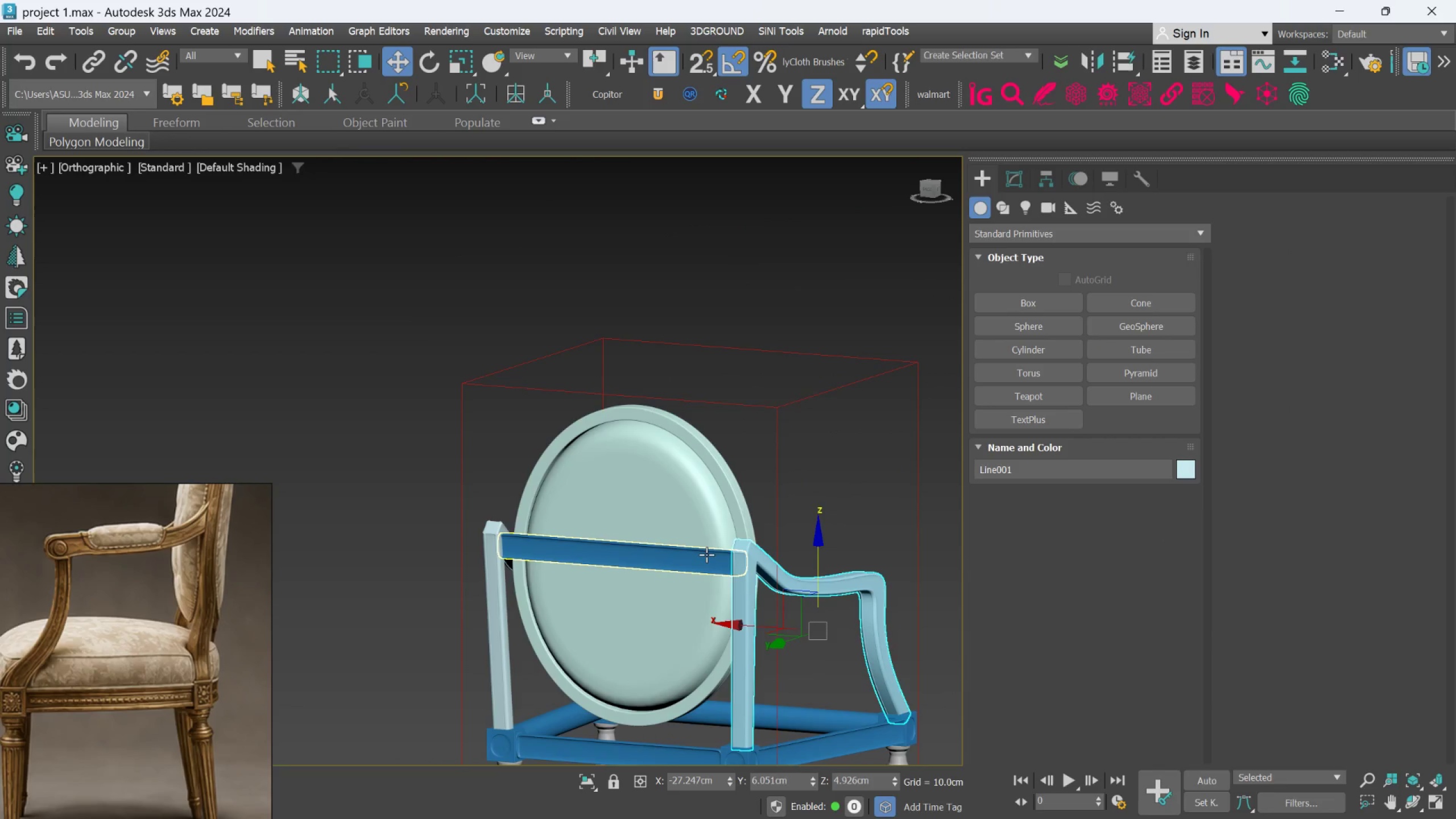 
left_click([706, 555])
 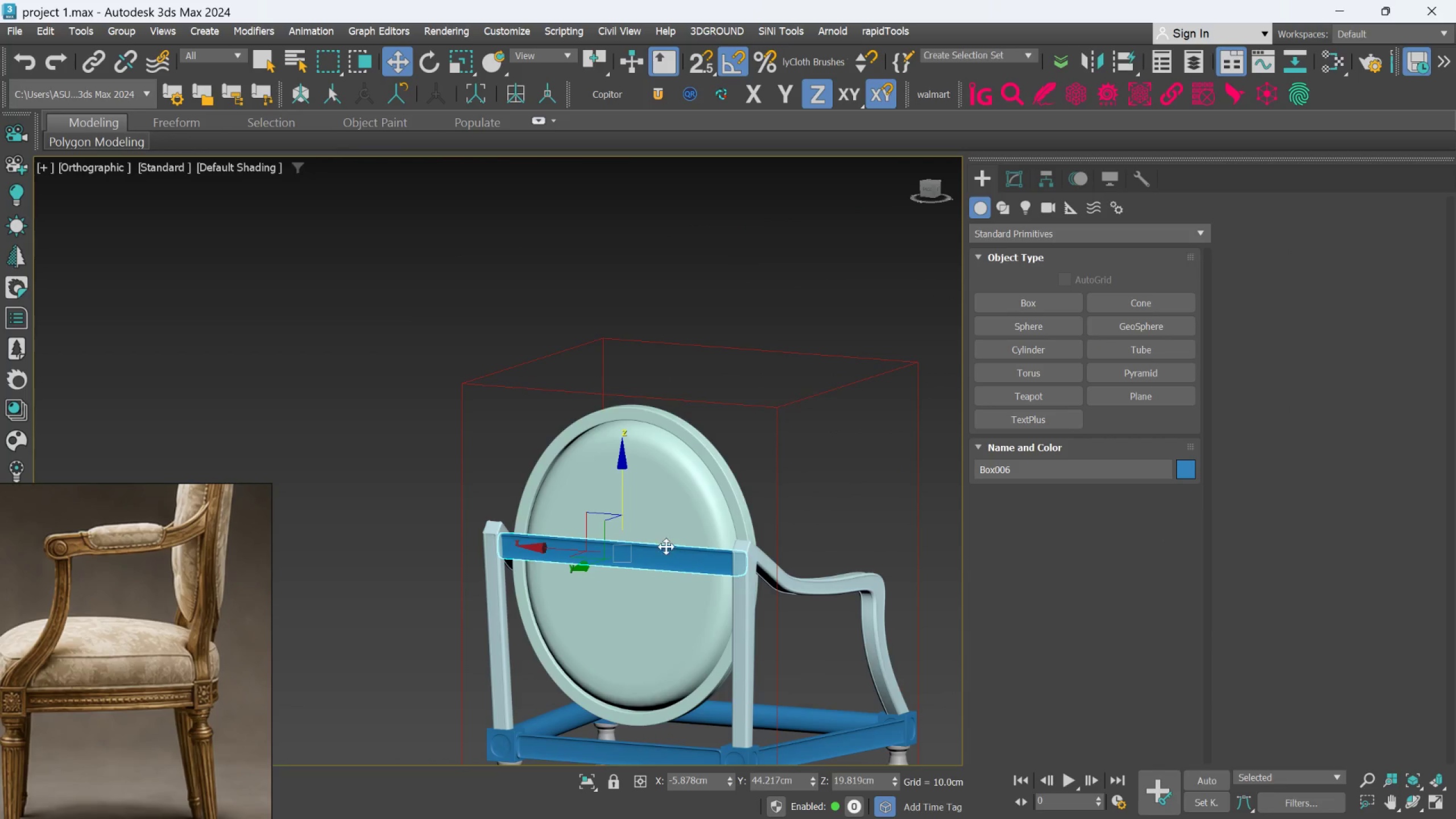 
scroll: coordinate [653, 540], scroll_direction: up, amount: 2.0
 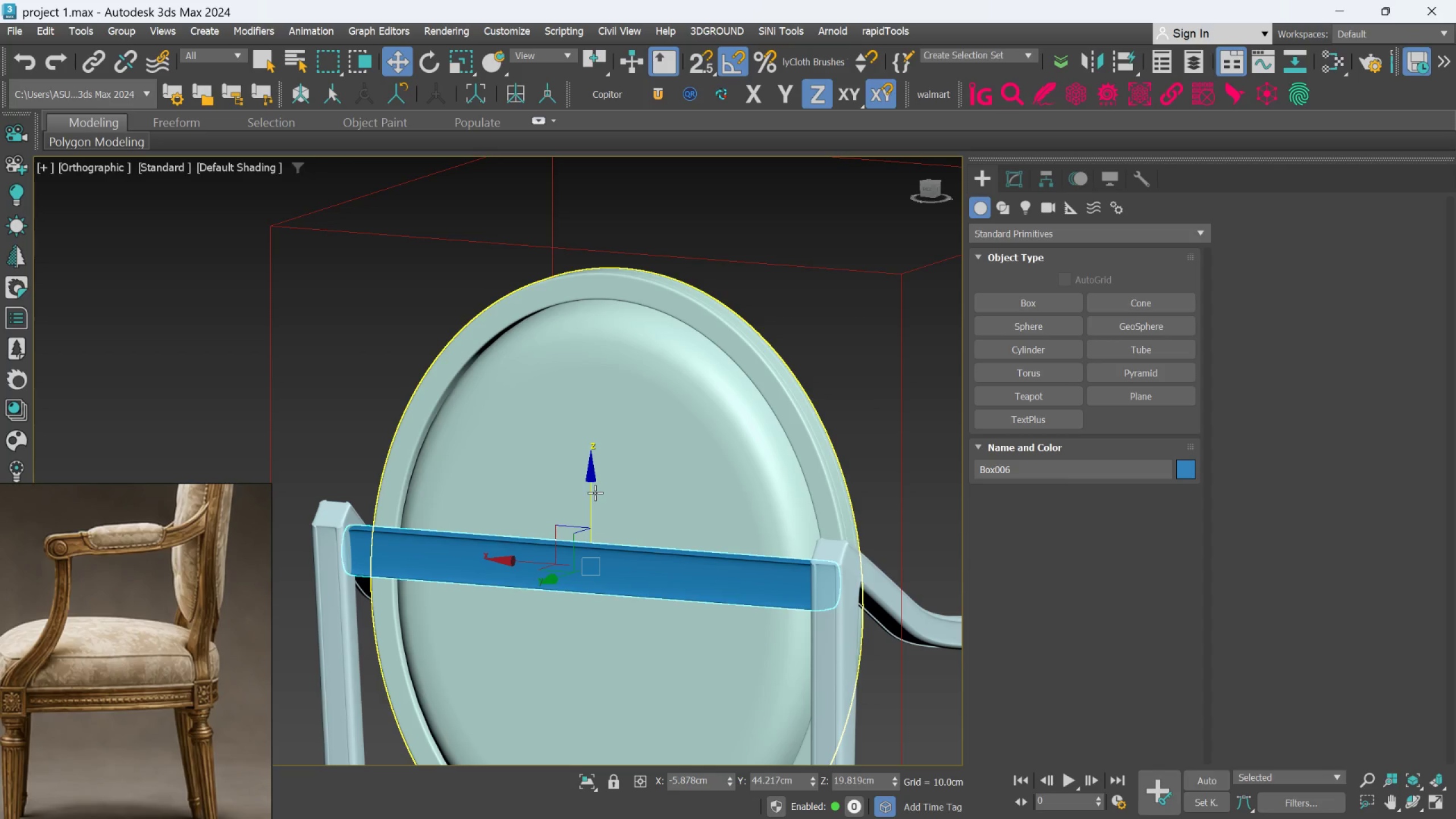 
left_click_drag(start_coordinate=[593, 492], to_coordinate=[591, 477])
 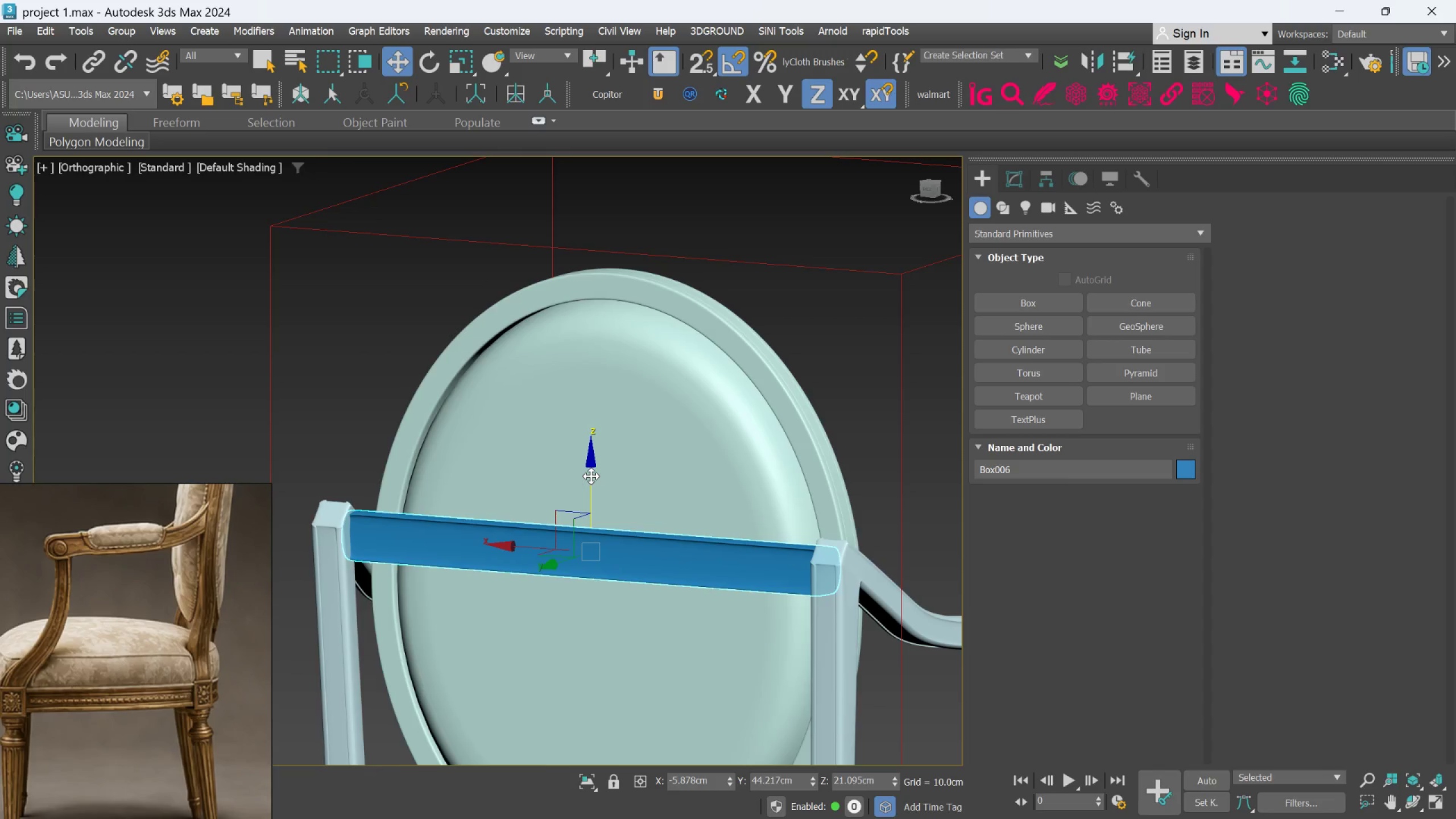 
scroll: coordinate [609, 483], scroll_direction: down, amount: 4.0
 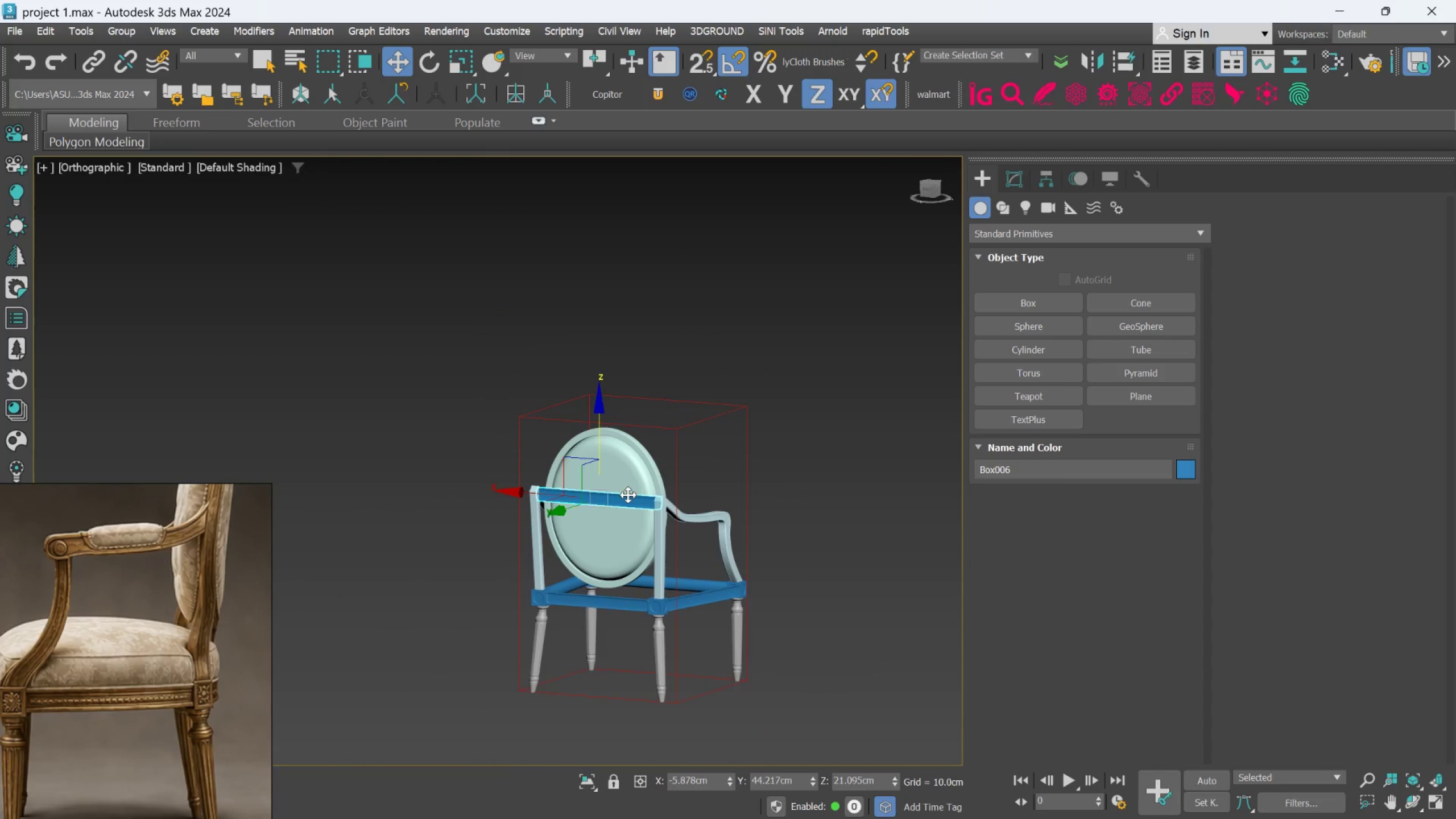 
hold_key(key=AltLeft, duration=0.83)
 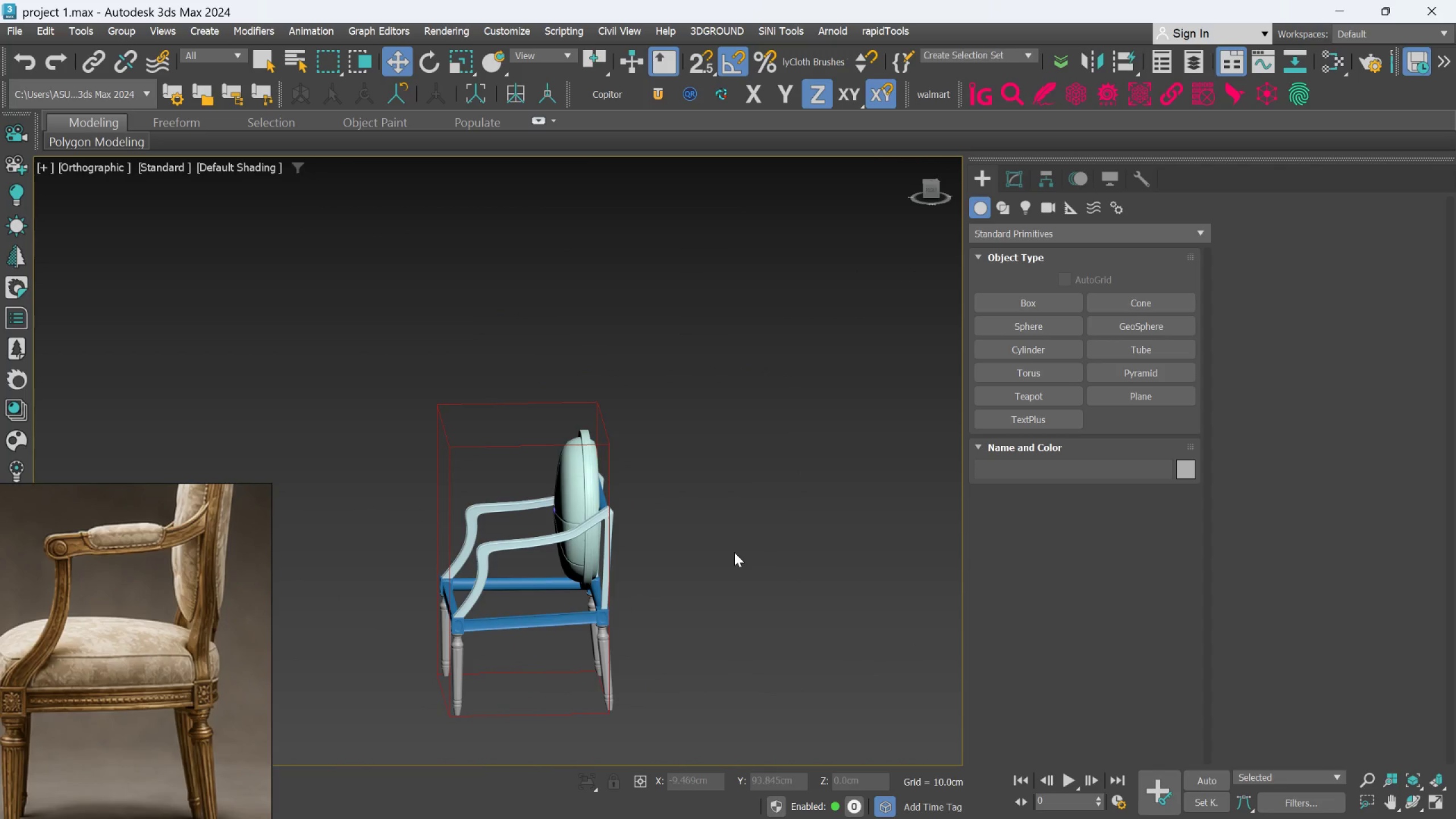 
hold_key(key=AltLeft, duration=0.5)
 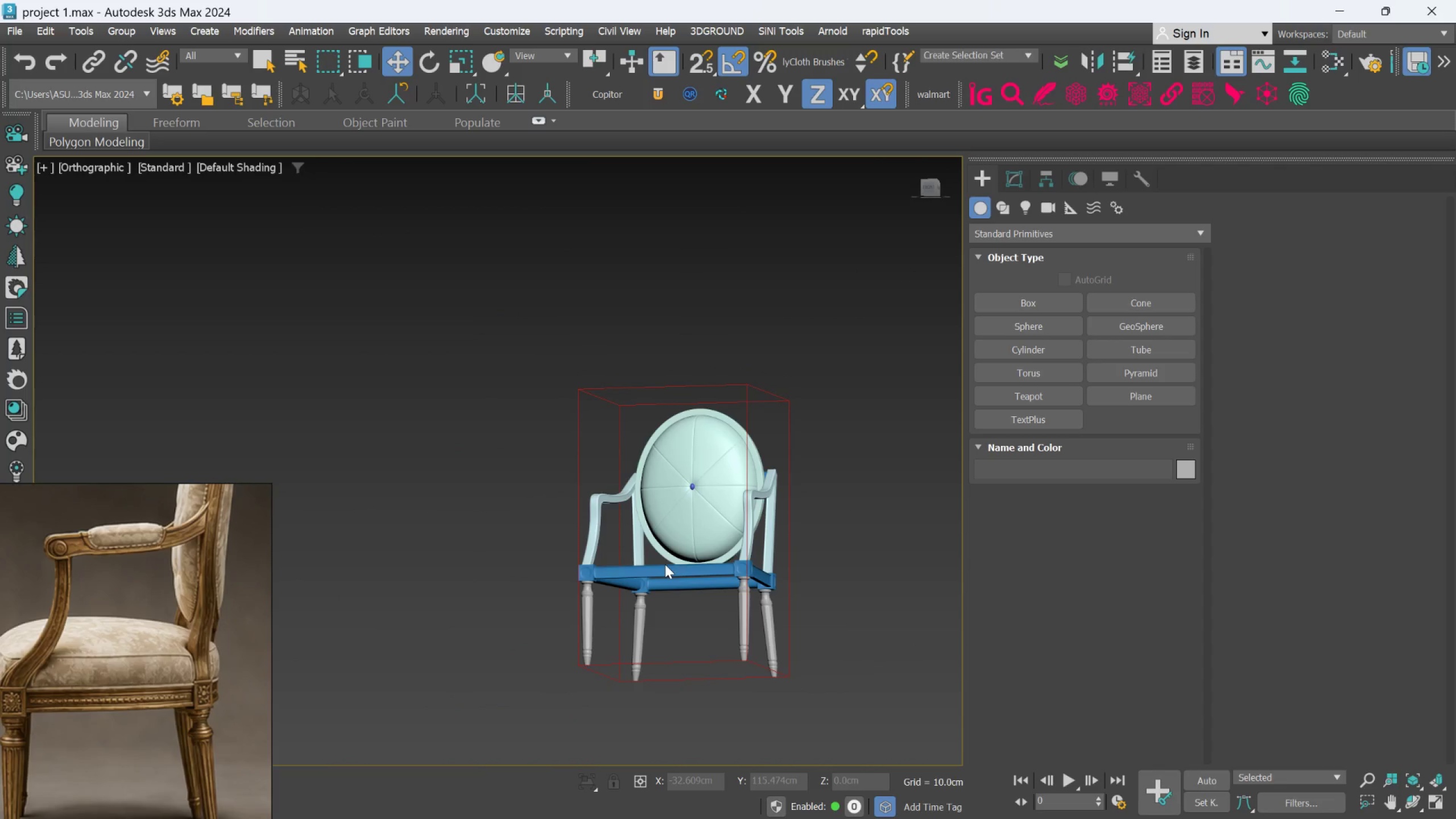 
hold_key(key=AltLeft, duration=0.52)
 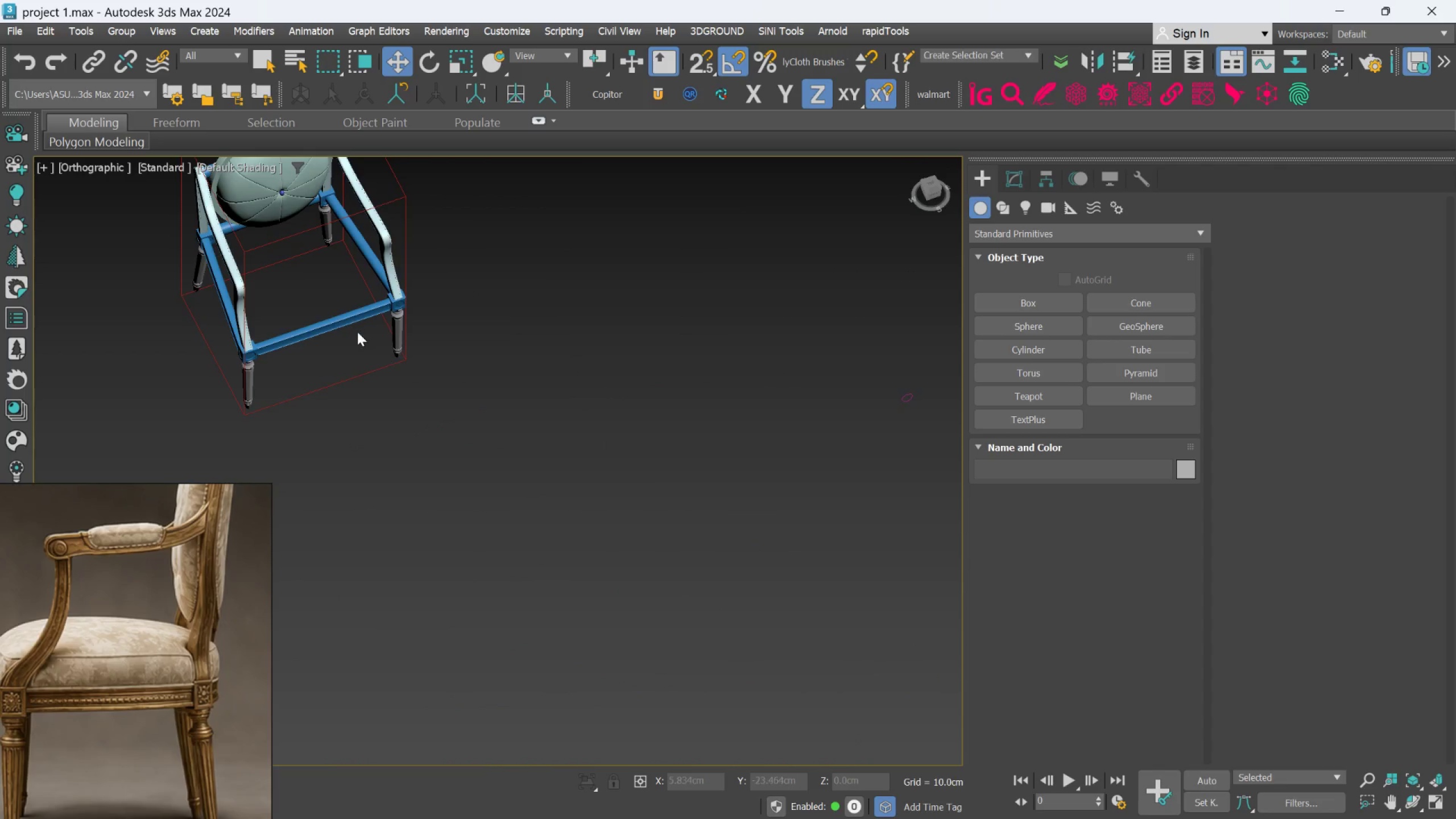 
hold_key(key=AltLeft, duration=0.45)
 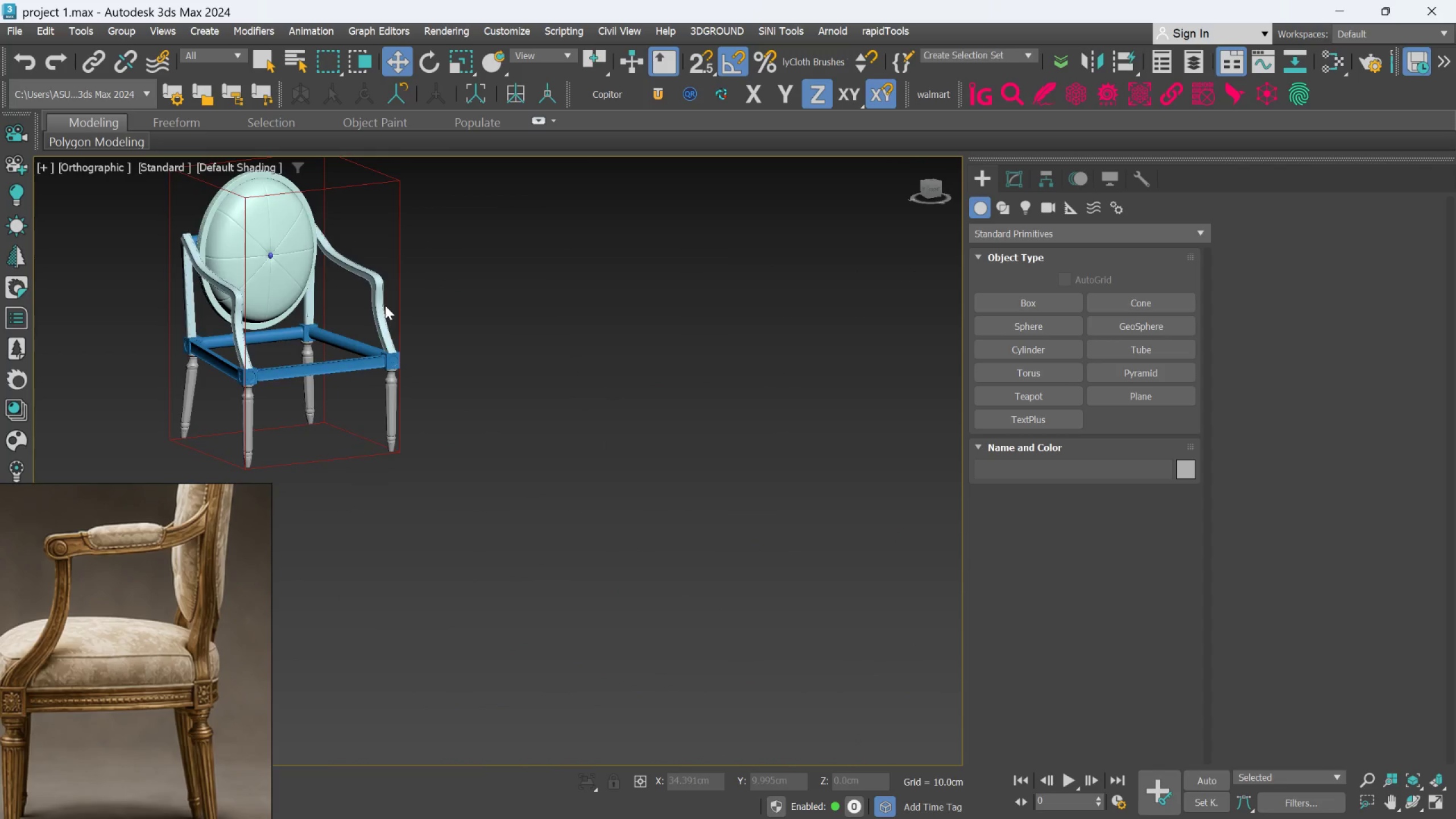 
hold_key(key=AltLeft, duration=0.38)
 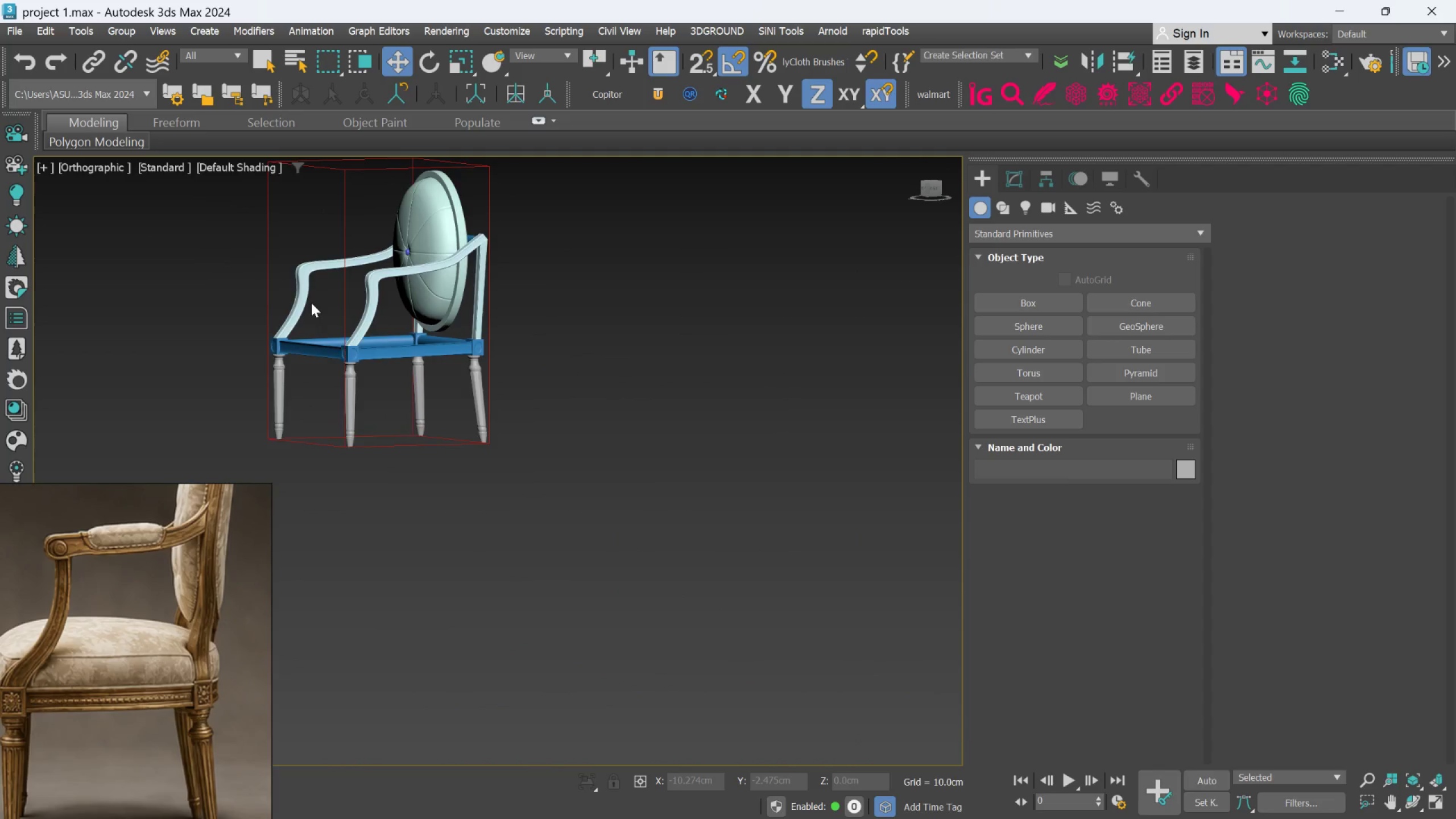 
key(F)
 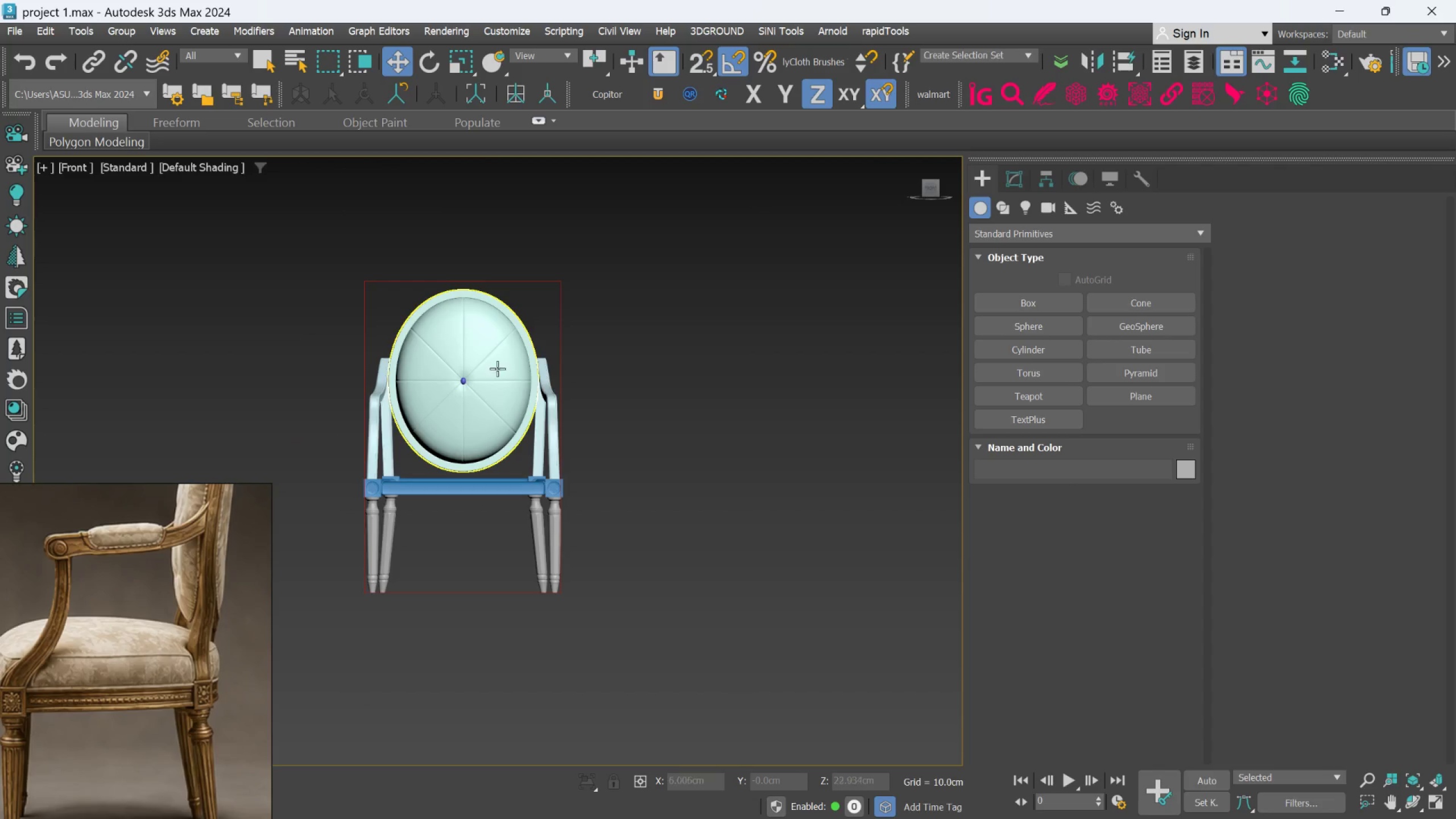 
scroll: coordinate [504, 370], scroll_direction: up, amount: 1.0
 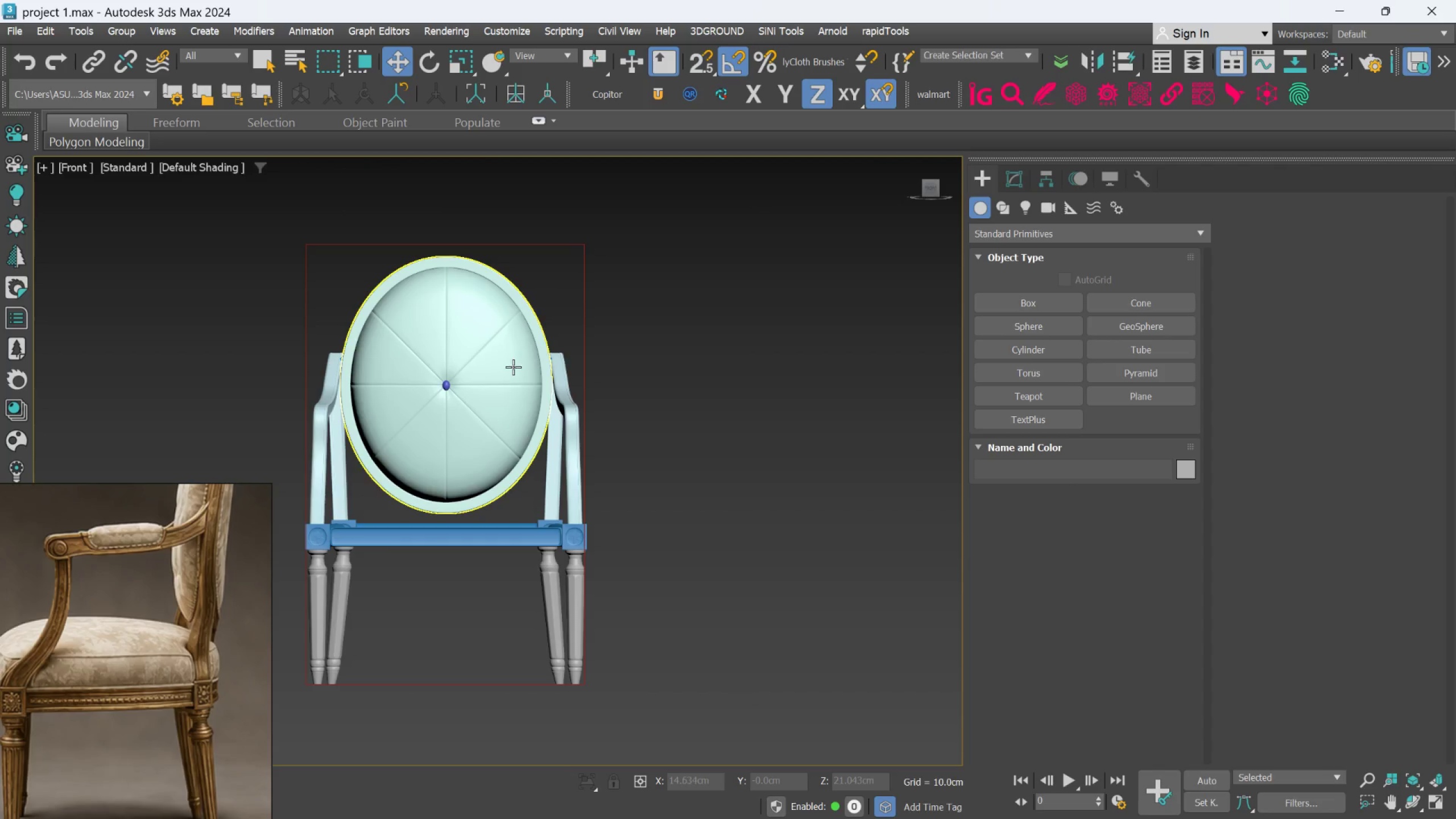 
scroll: coordinate [514, 369], scroll_direction: down, amount: 1.0
 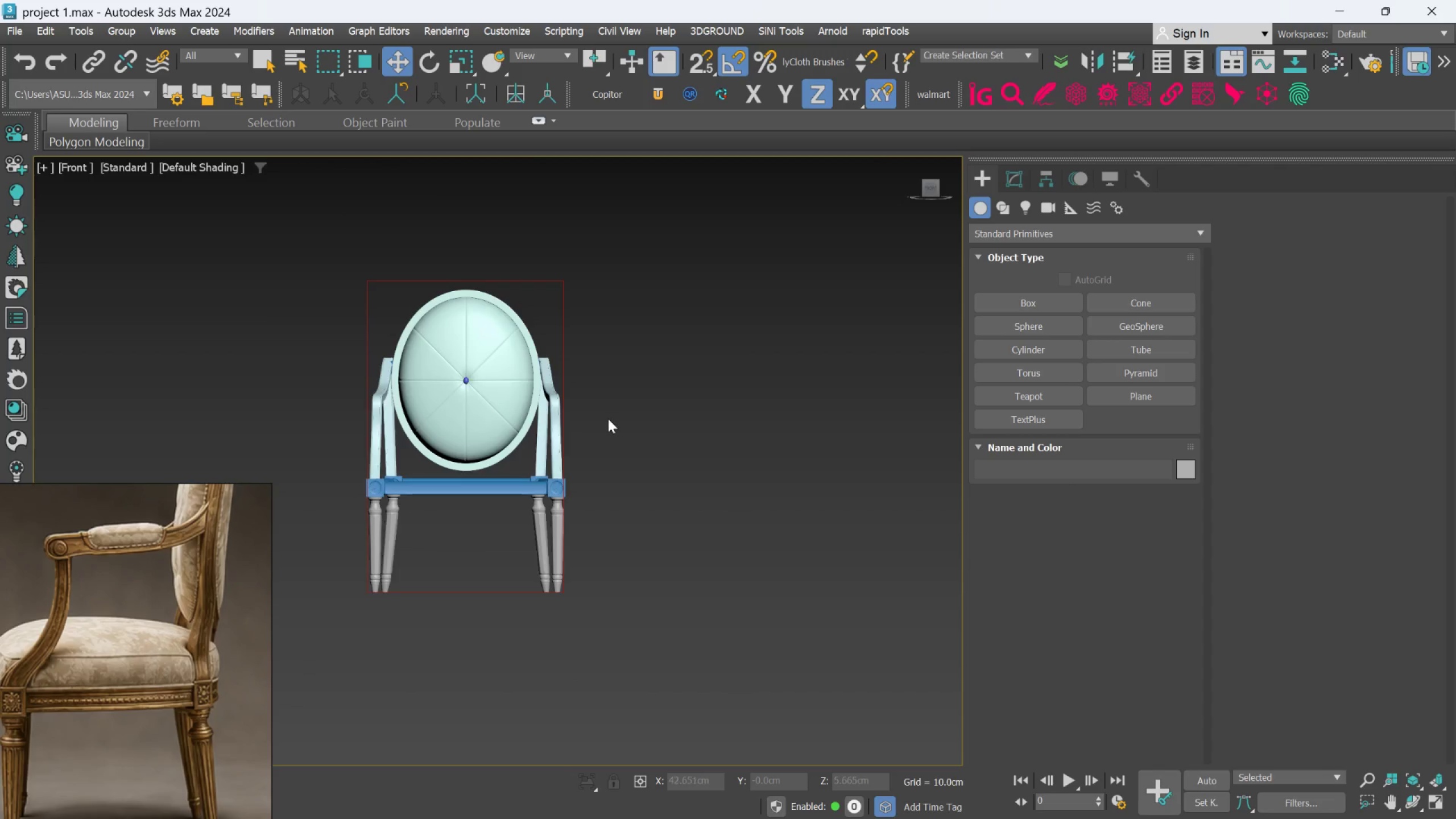 
hold_key(key=AltLeft, duration=0.75)
 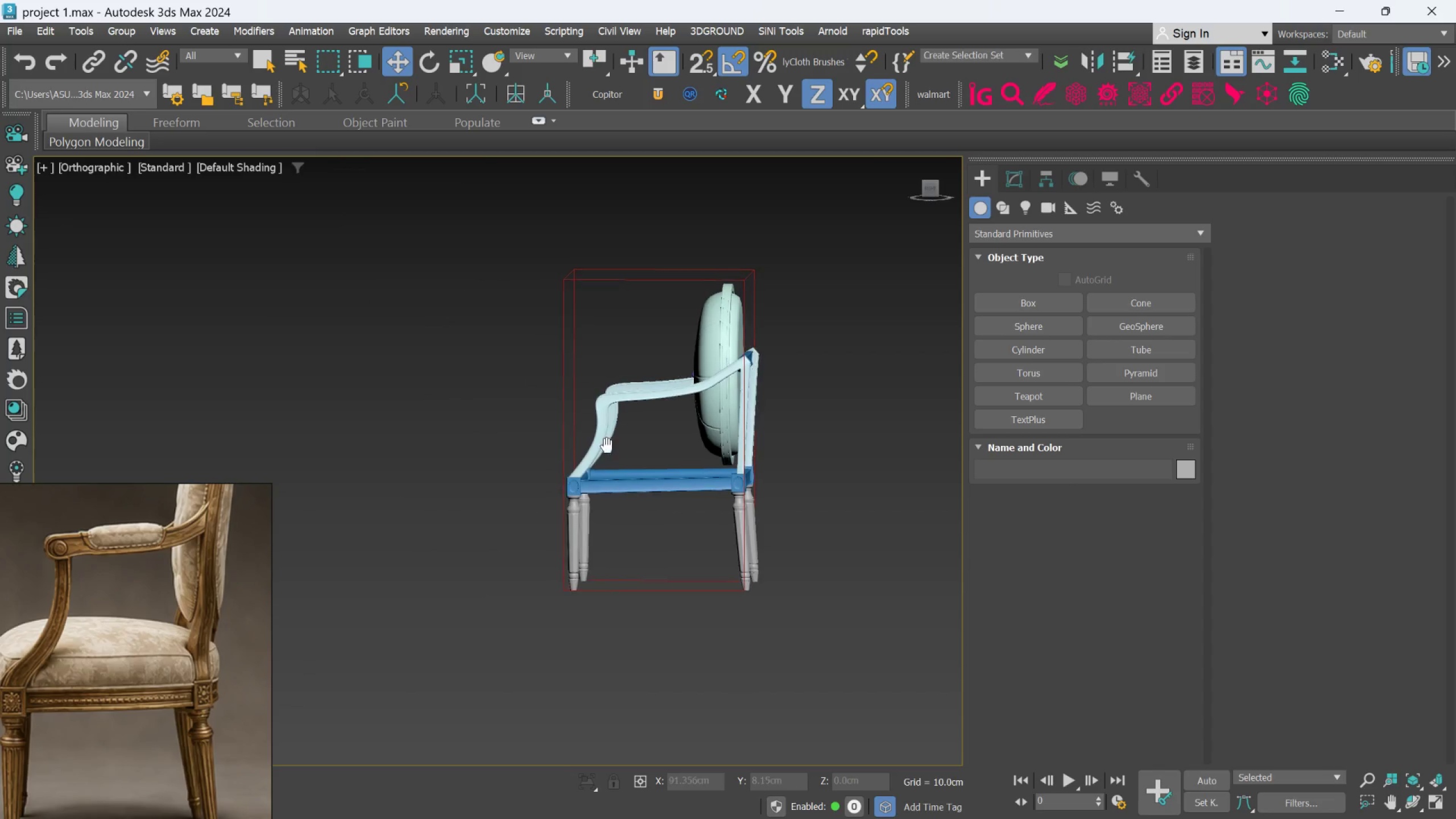 
hold_key(key=AltLeft, duration=0.47)
 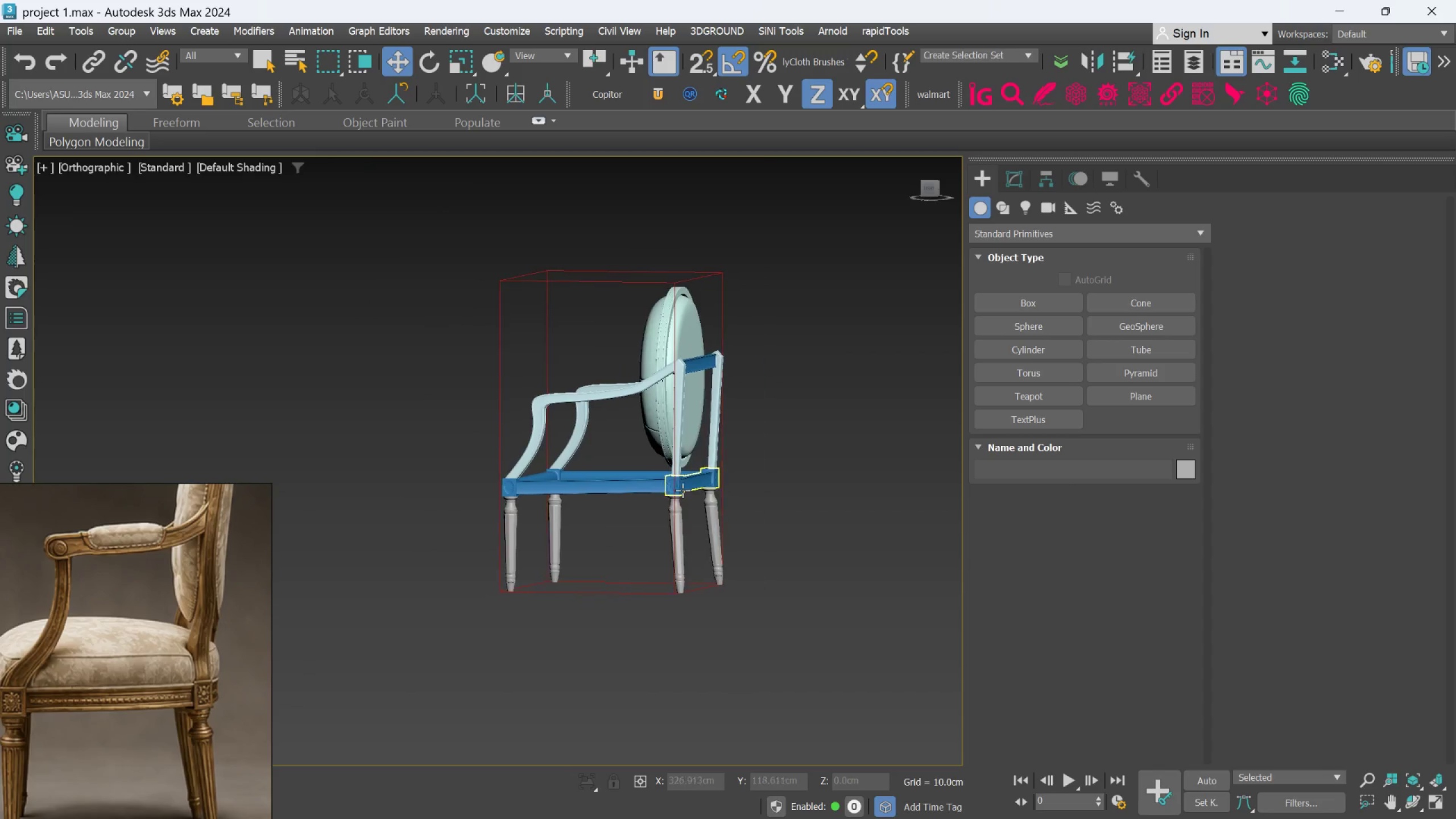 
scroll: coordinate [622, 466], scroll_direction: up, amount: 5.0
 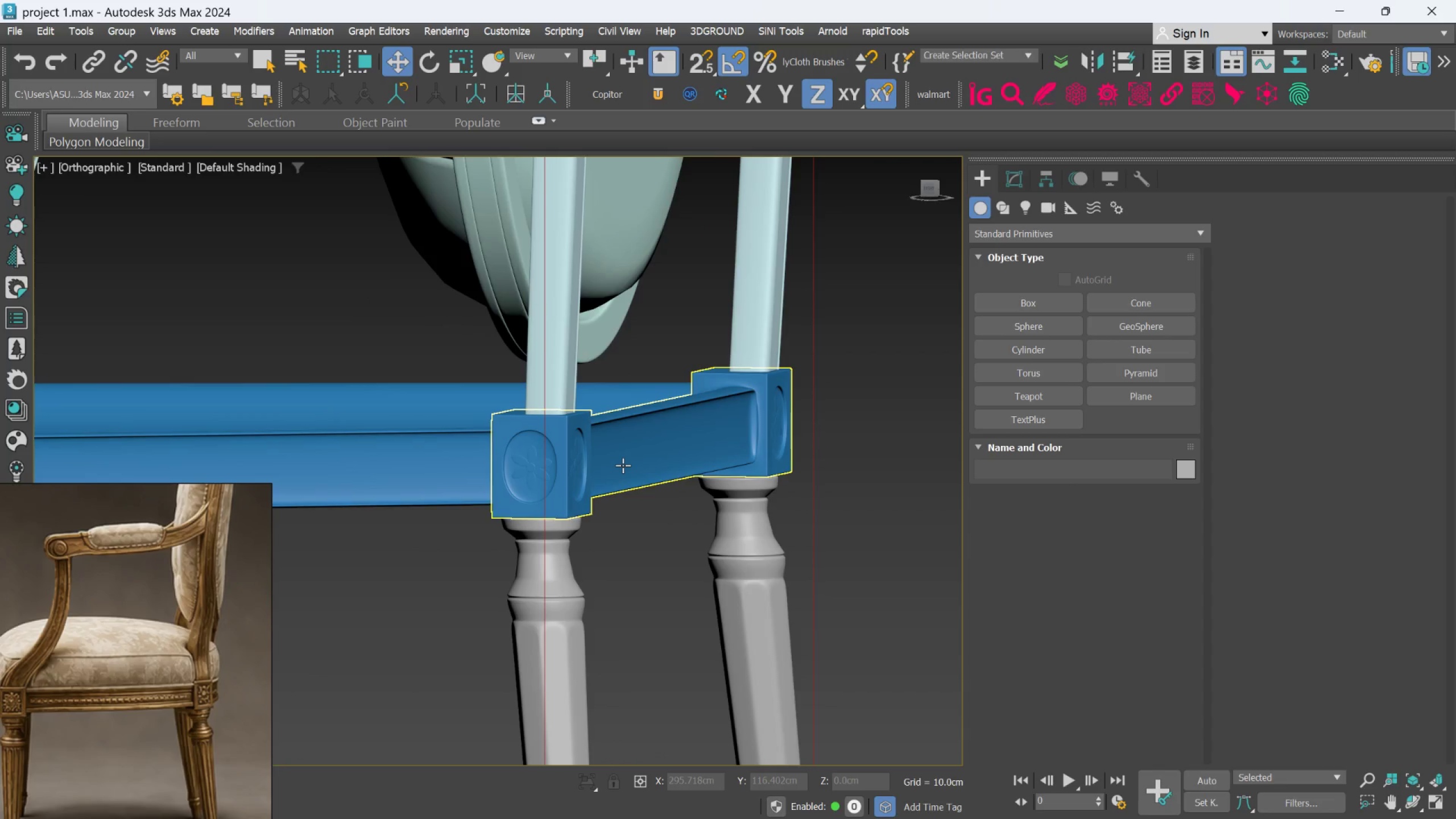 
scroll: coordinate [623, 465], scroll_direction: down, amount: 2.0
 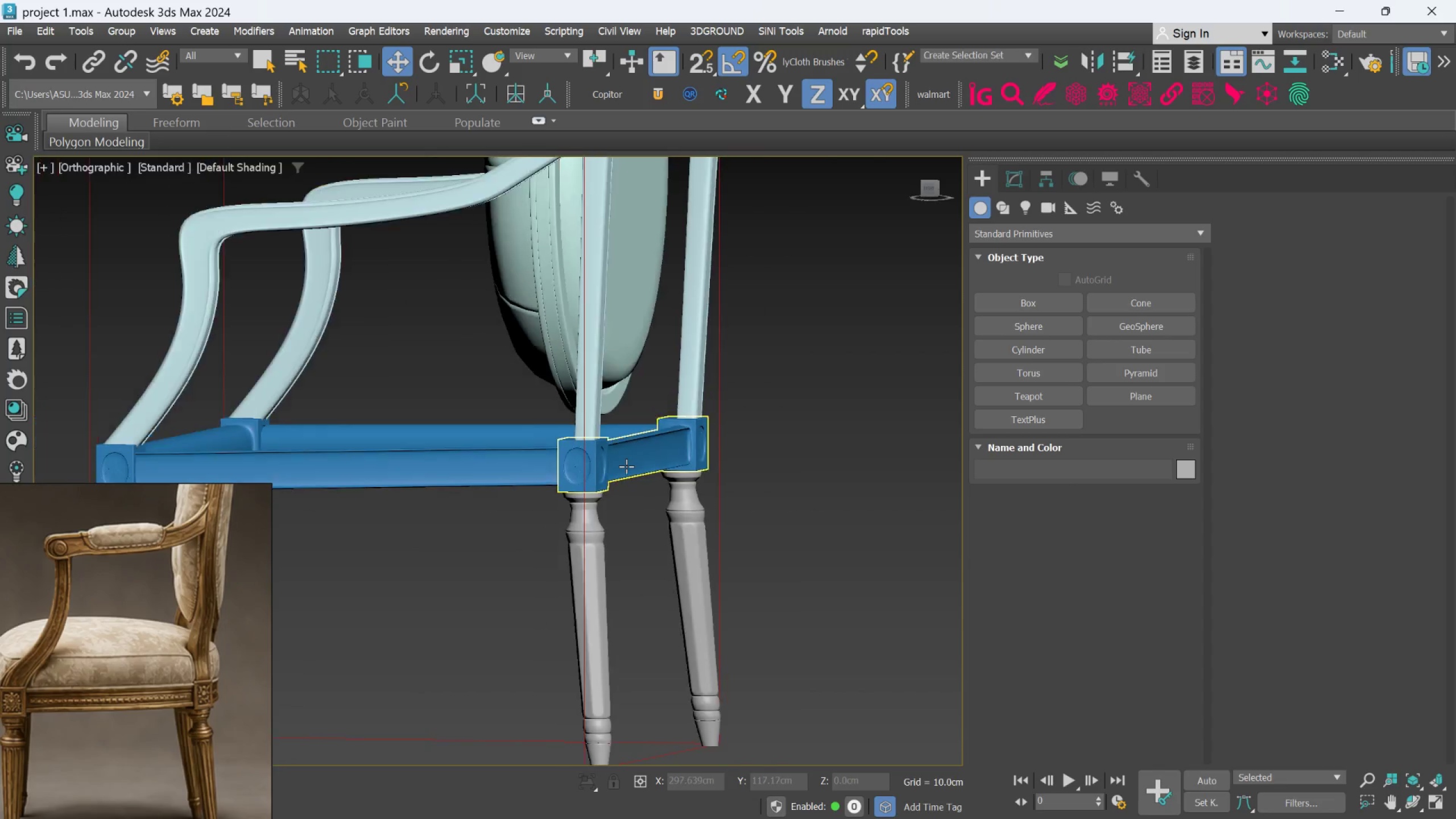 
hold_key(key=AltLeft, duration=0.44)
 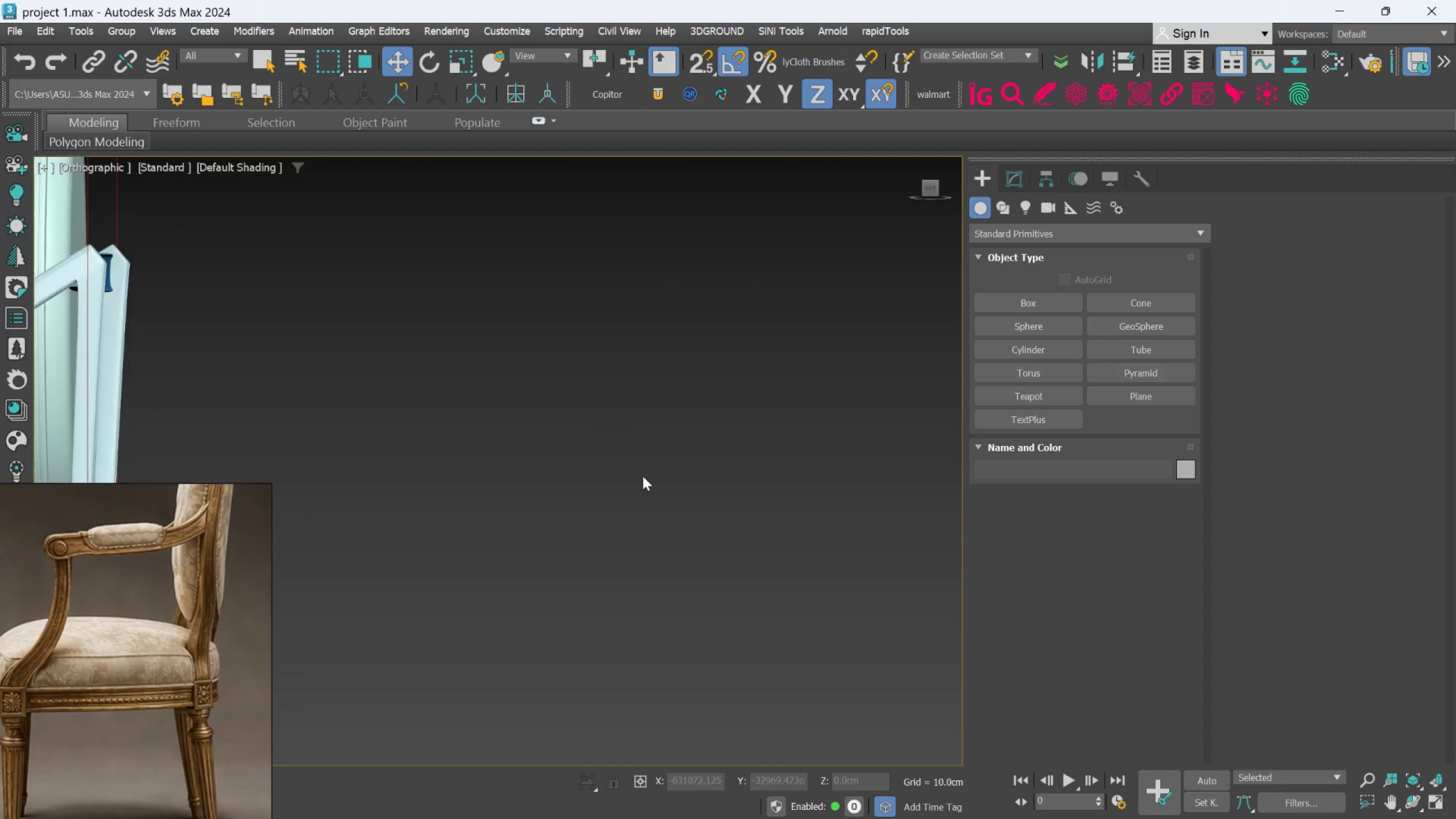 
scroll: coordinate [689, 502], scroll_direction: down, amount: 3.0
 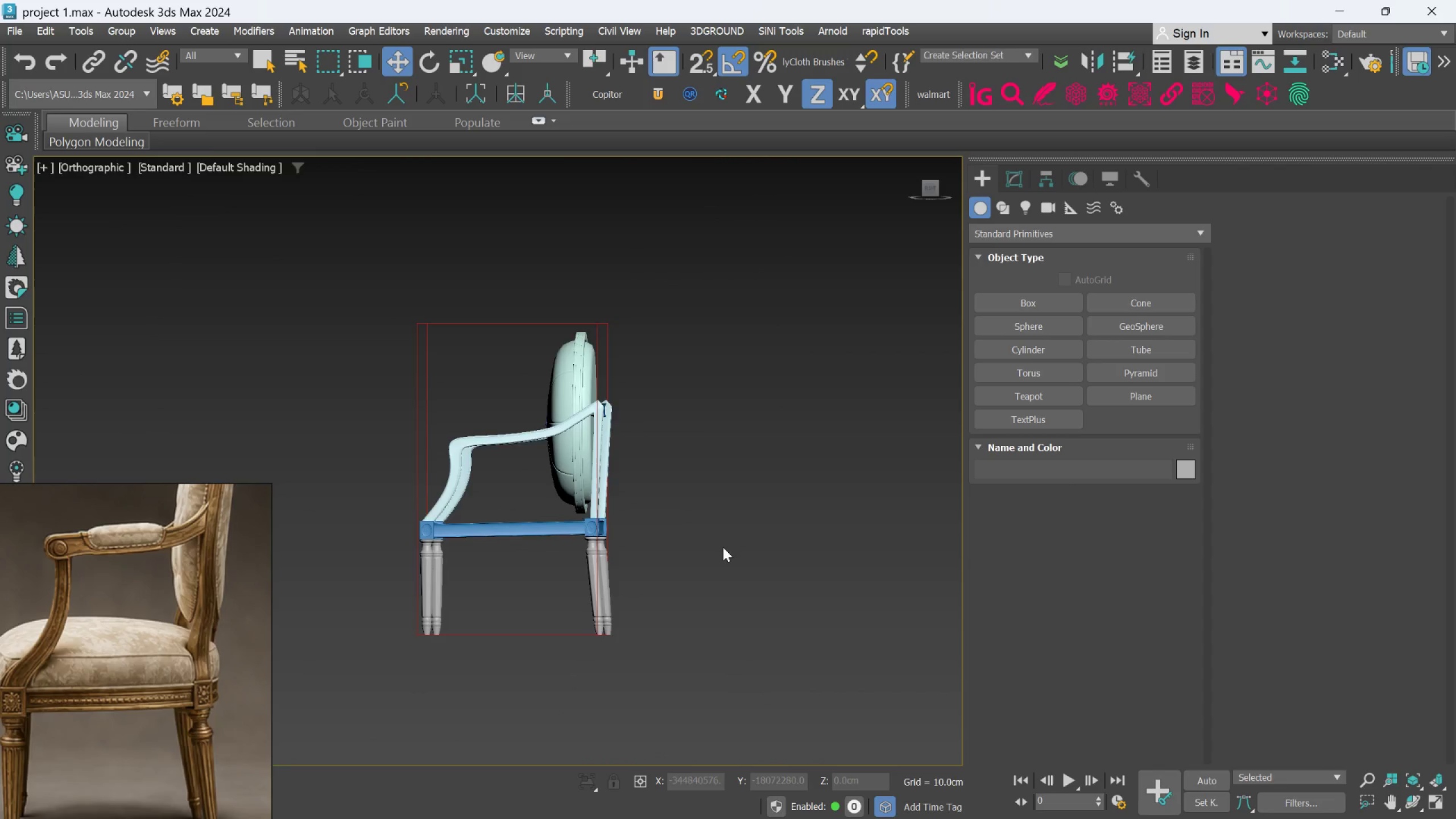 
scroll: coordinate [613, 567], scroll_direction: up, amount: 2.0
 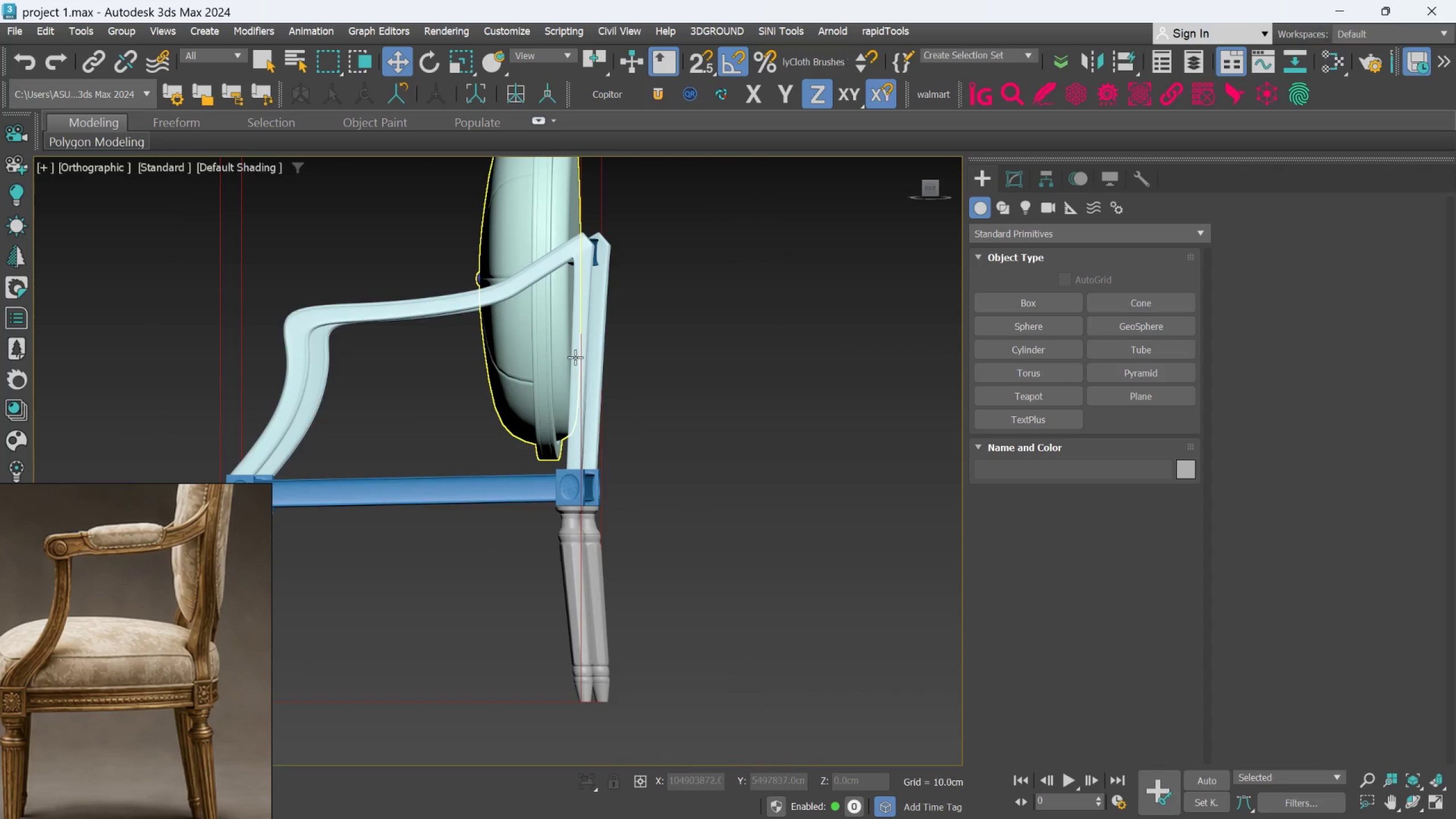 
left_click([579, 351])
 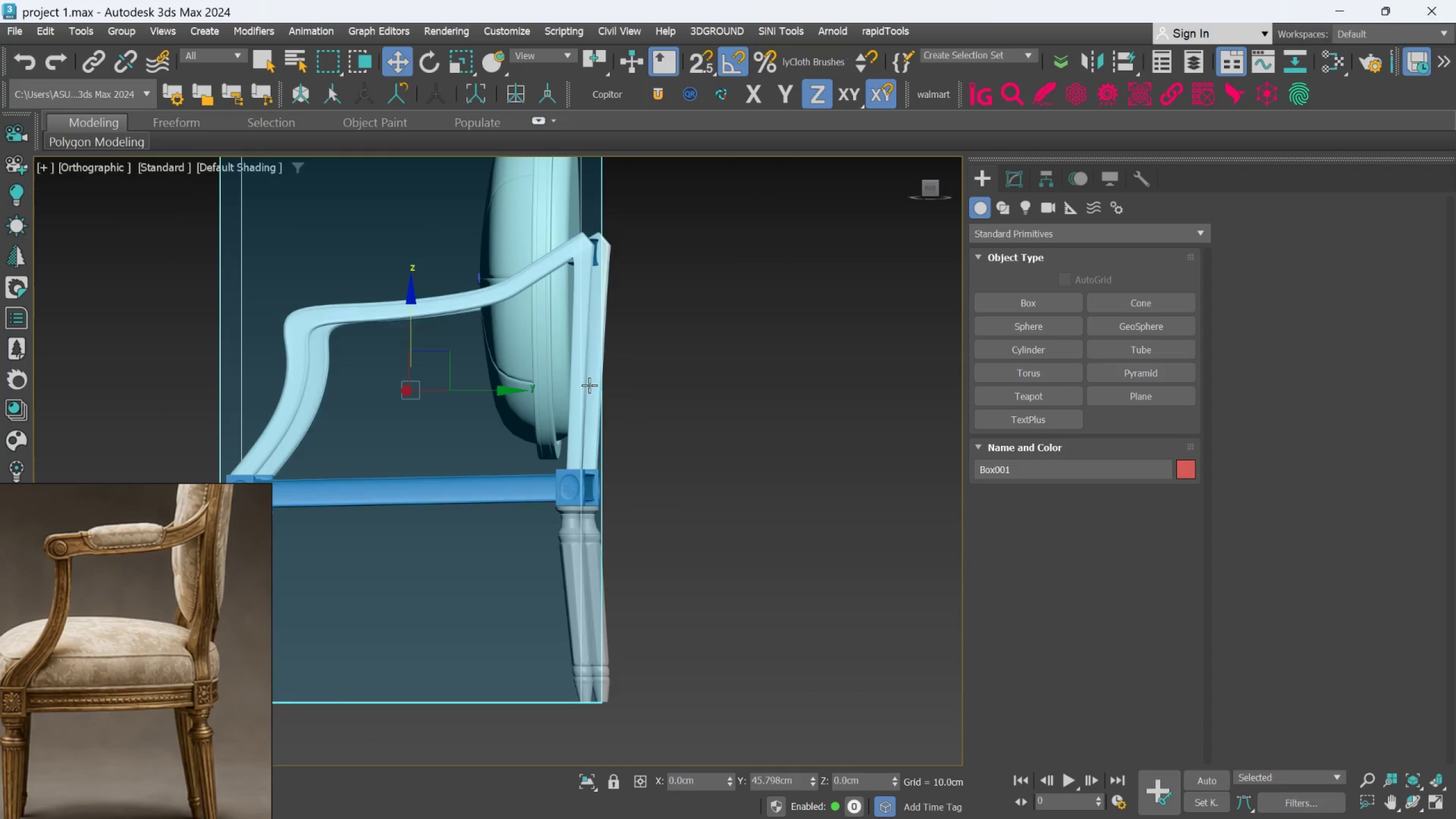 
hold_key(key=AltLeft, duration=0.75)
 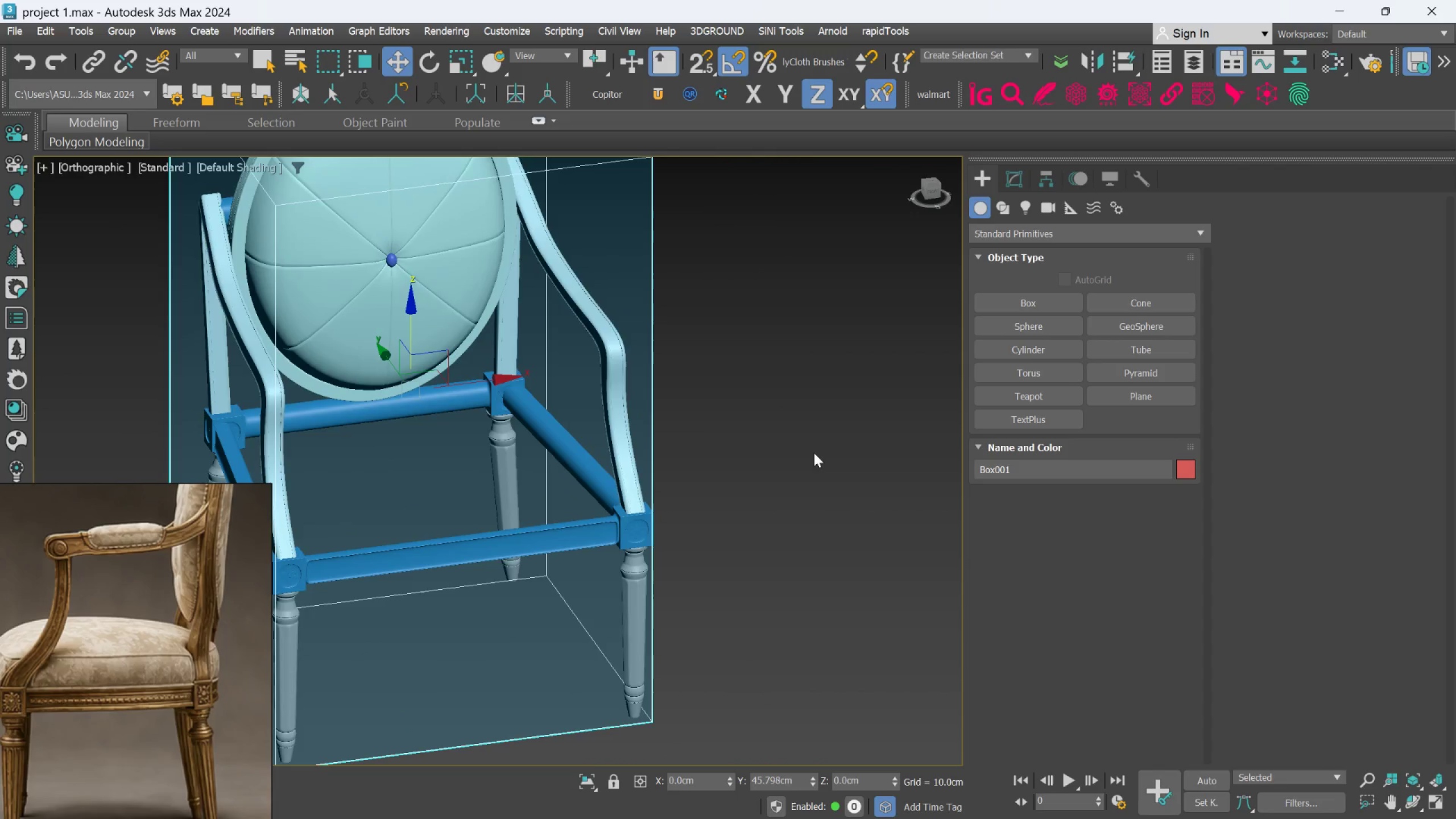 
left_click([815, 453])
 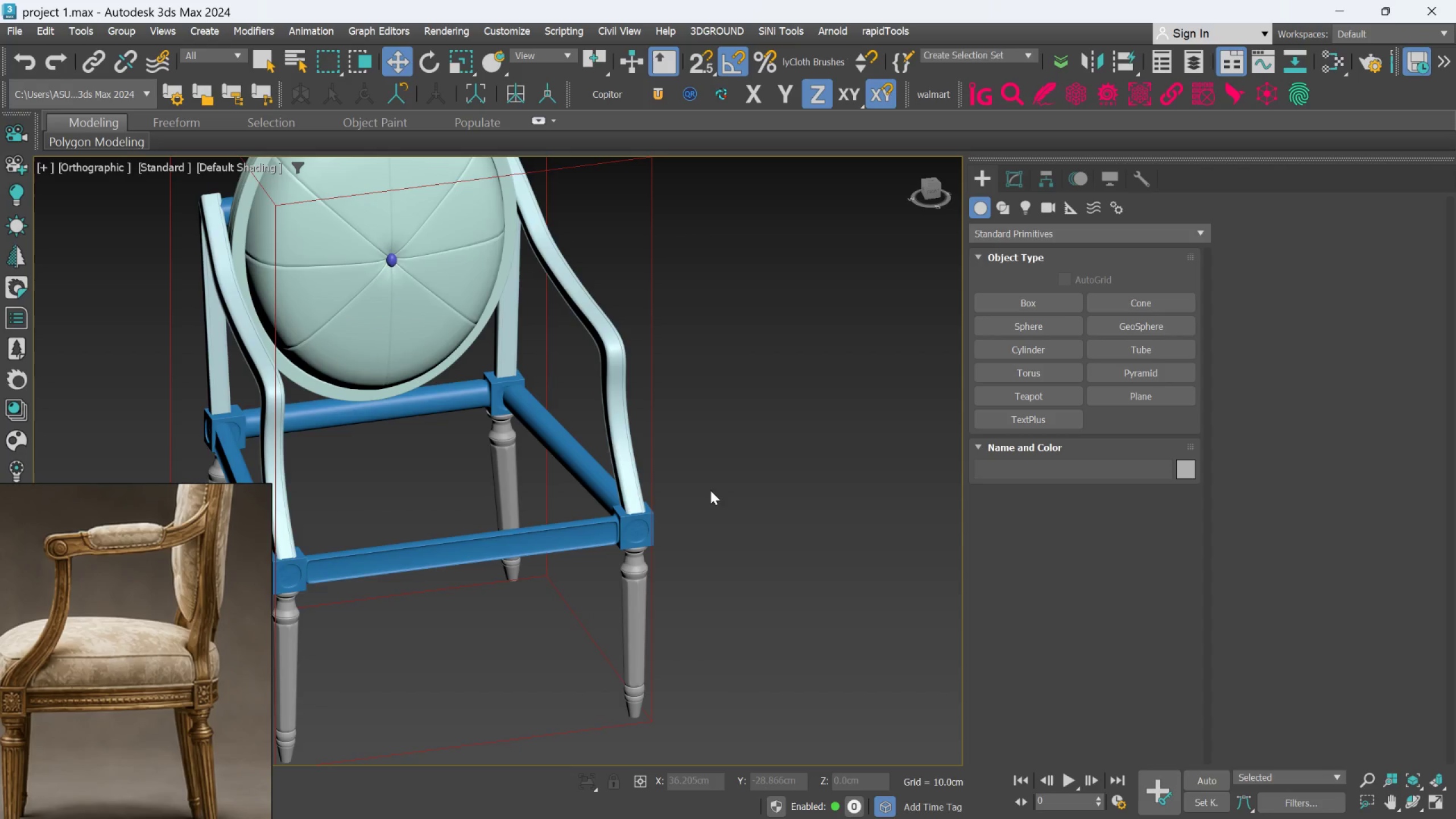 
scroll: coordinate [703, 494], scroll_direction: down, amount: 2.0
 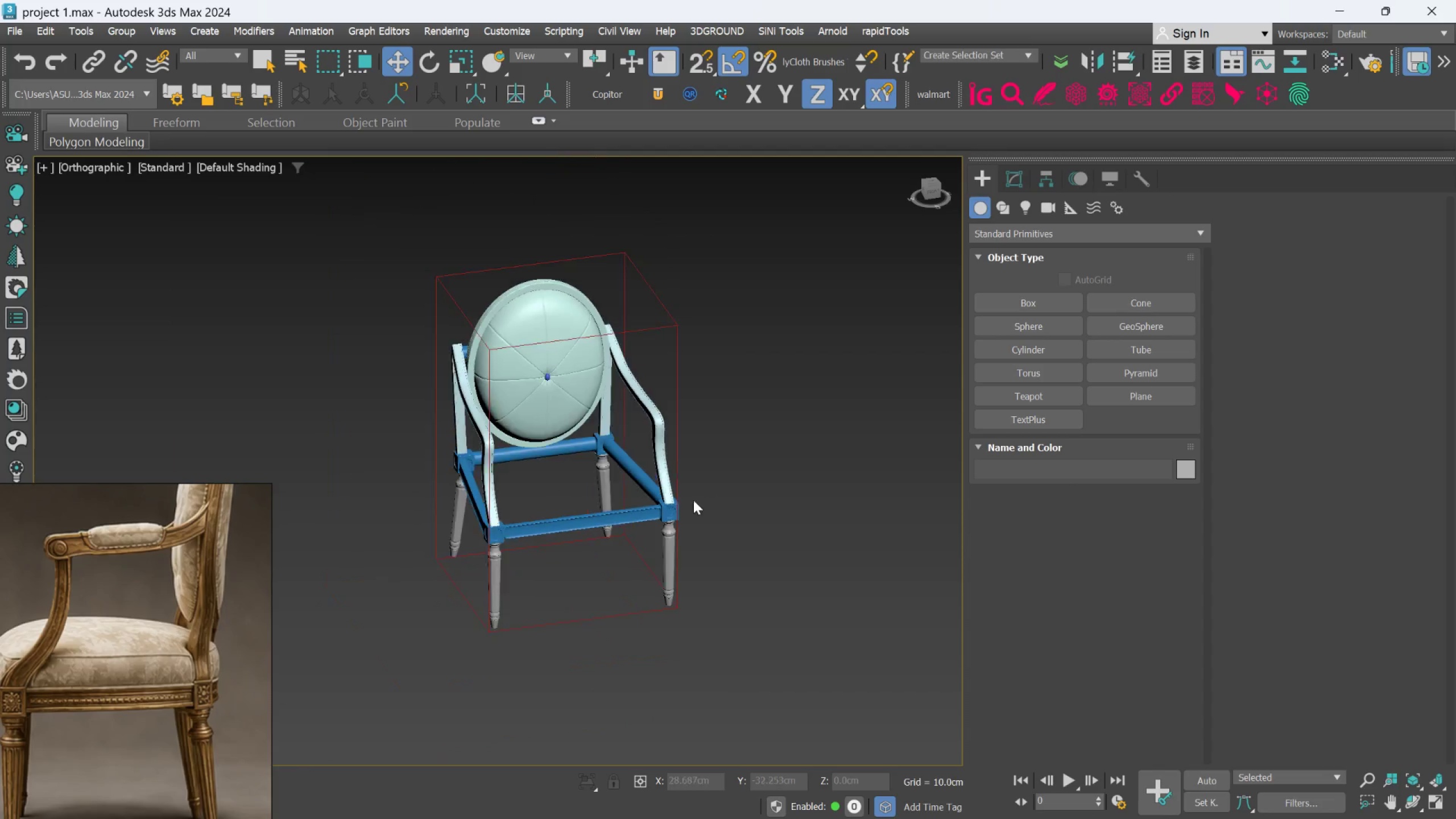 
key(Alt+AltLeft)
 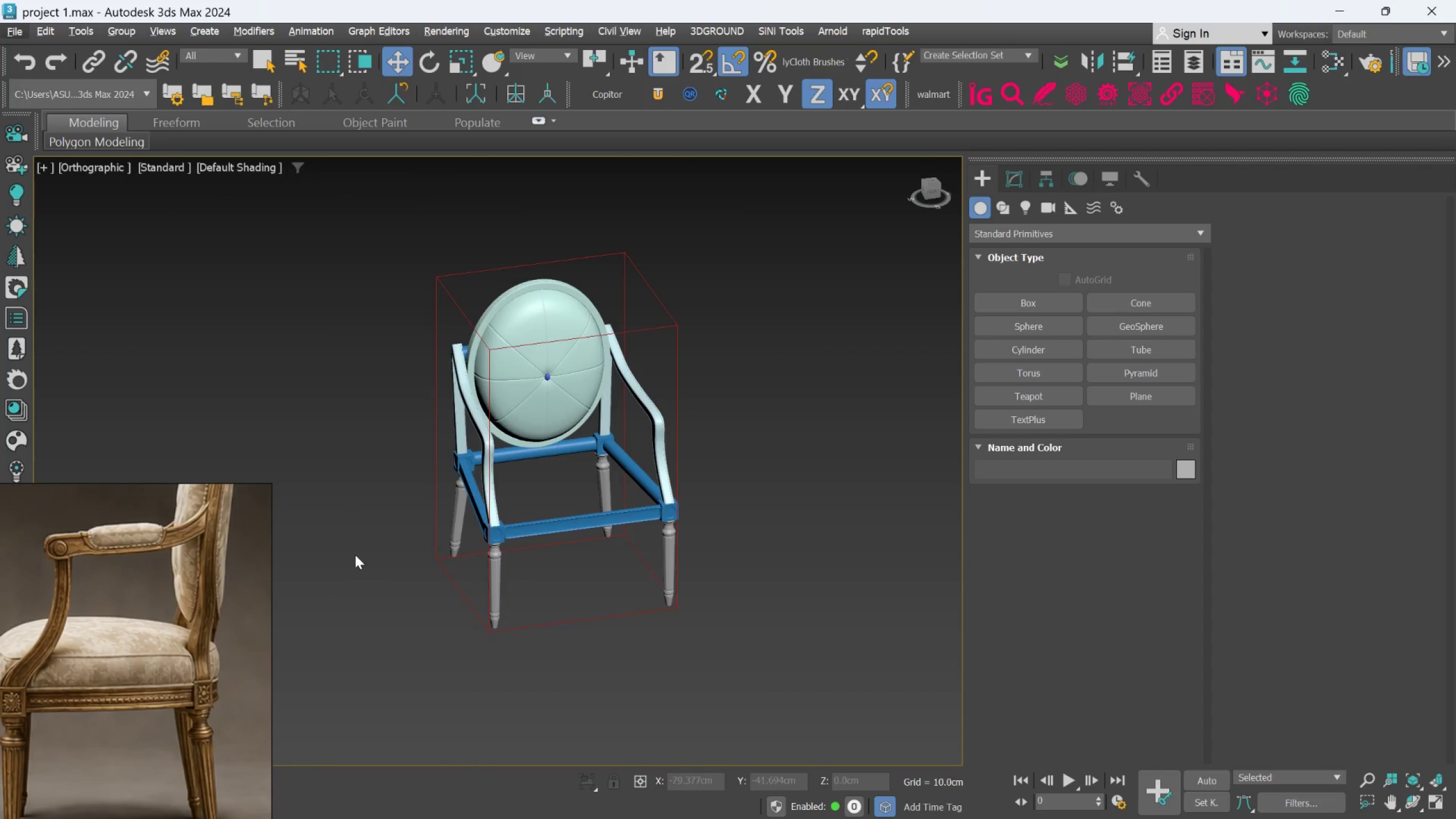 
scroll: coordinate [276, 555], scroll_direction: down, amount: 3.0
 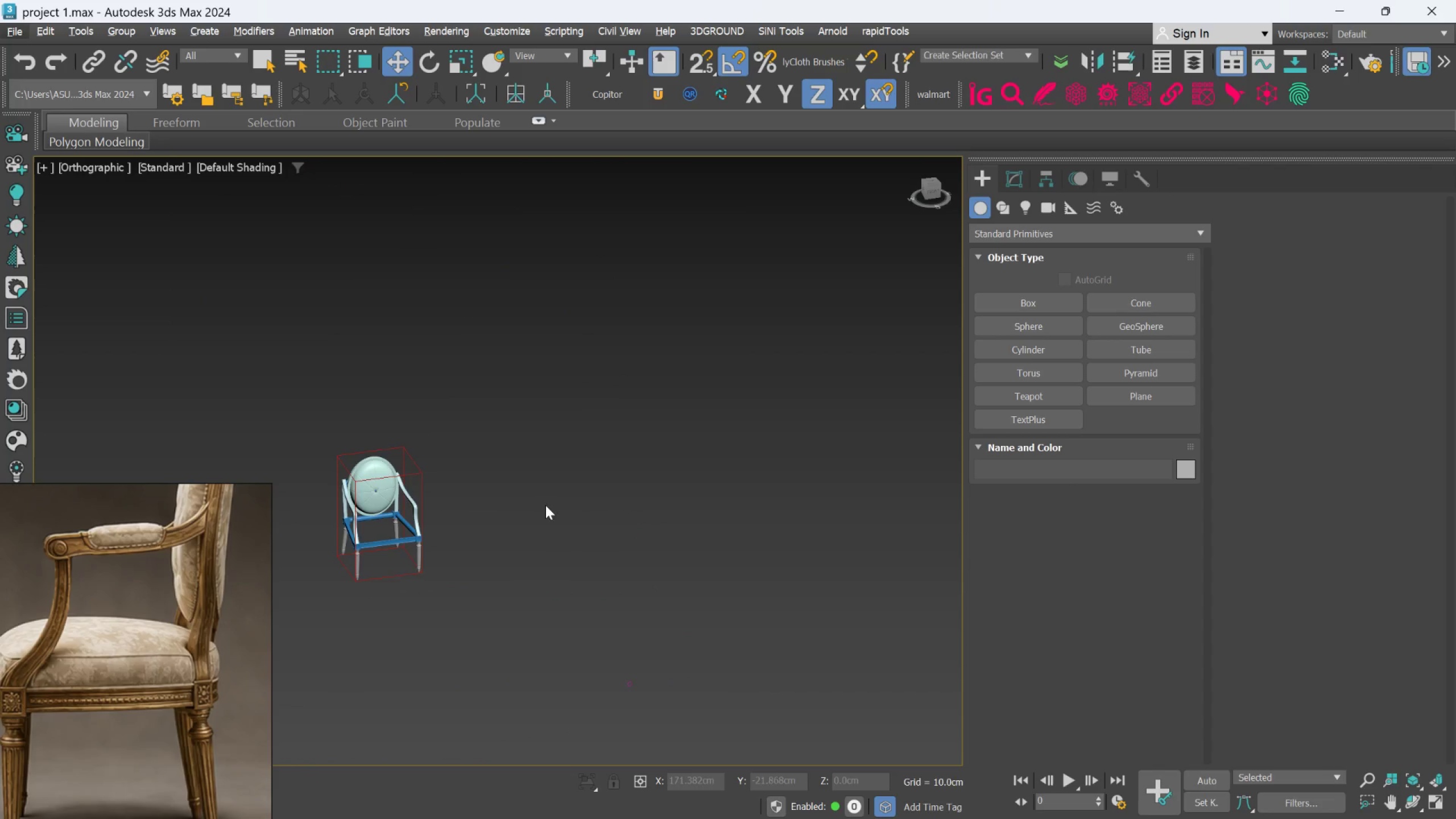 
key(Alt+AltLeft)
 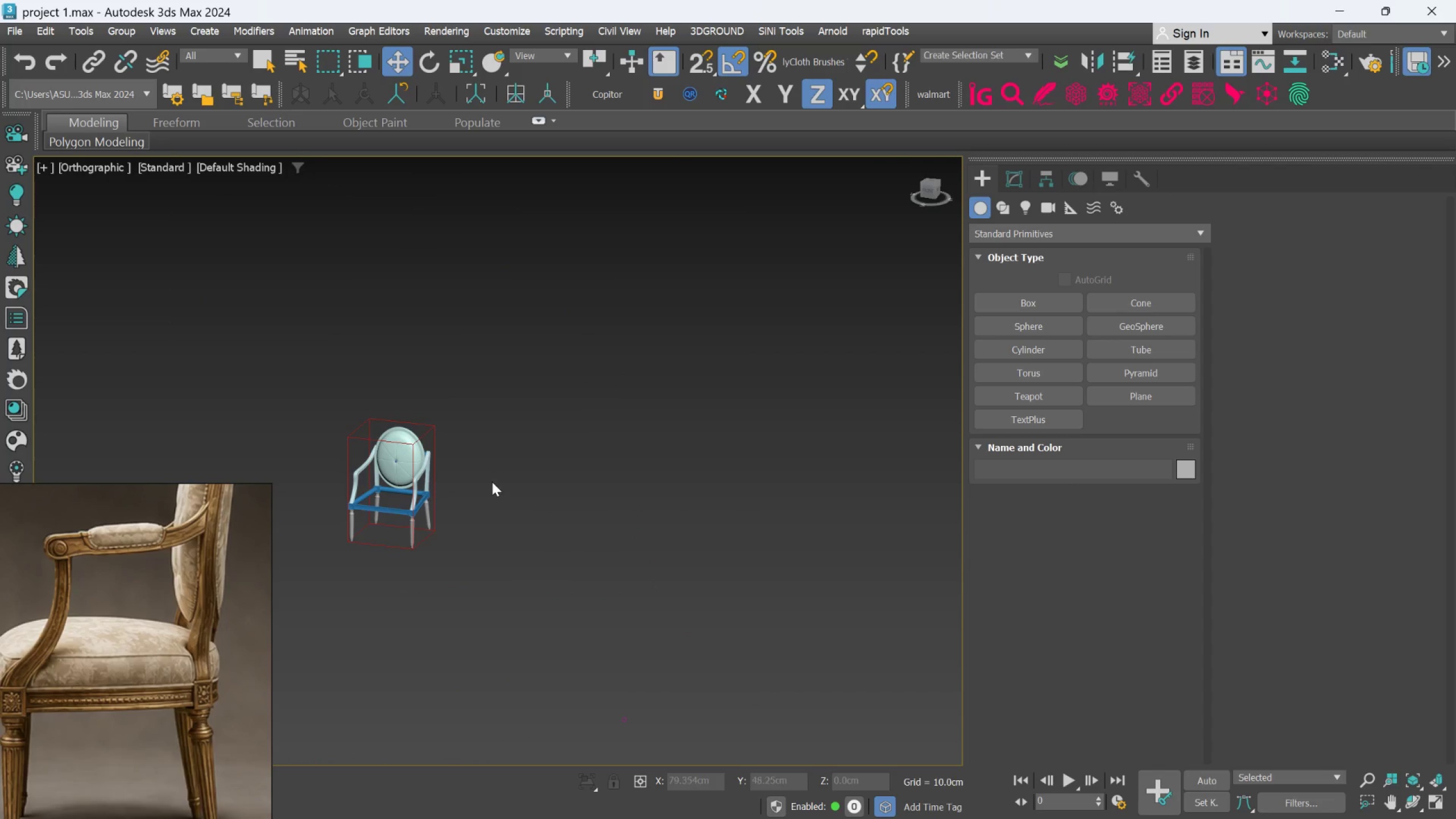 
key(F)
 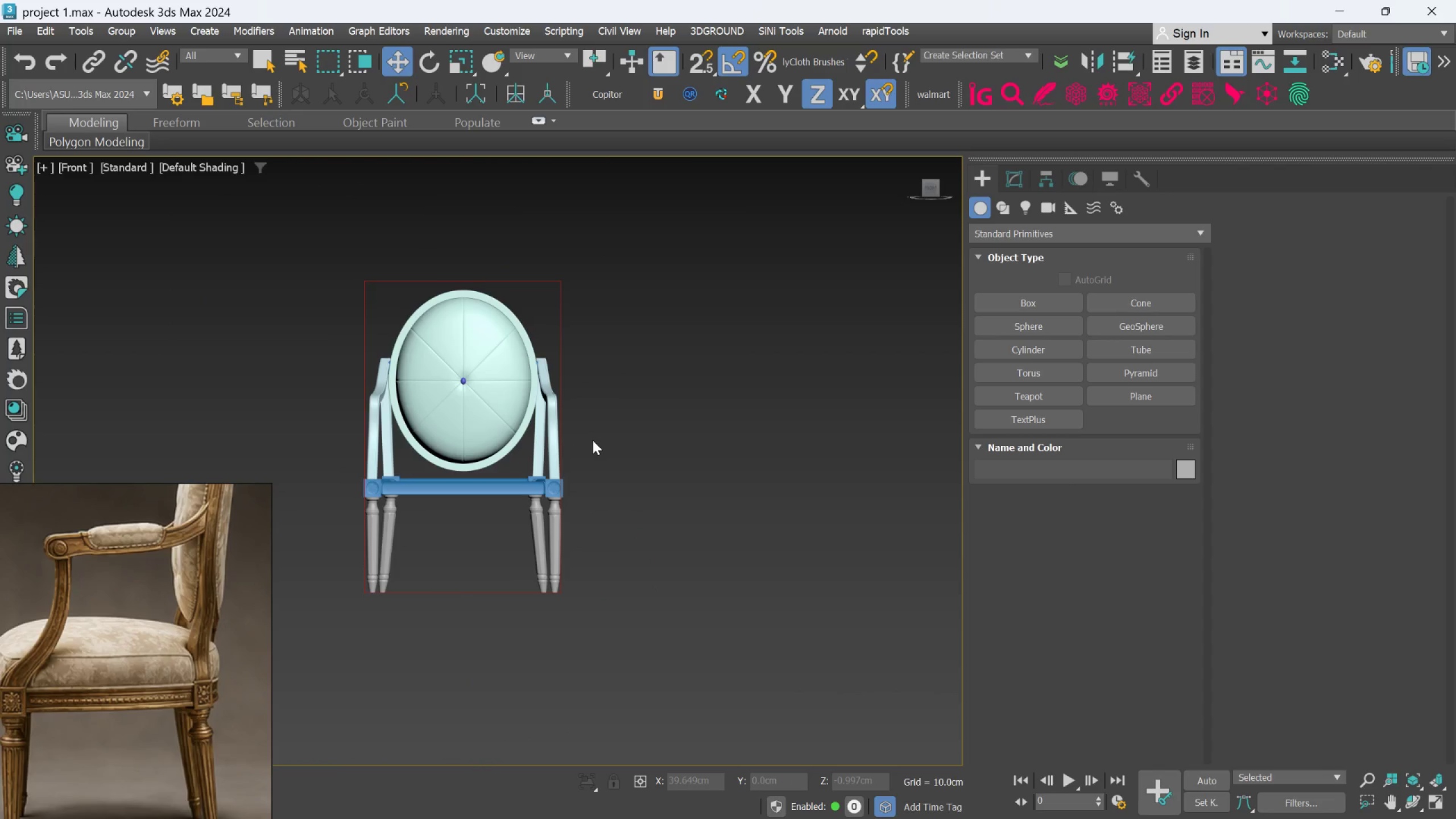 
wait(6.91)
 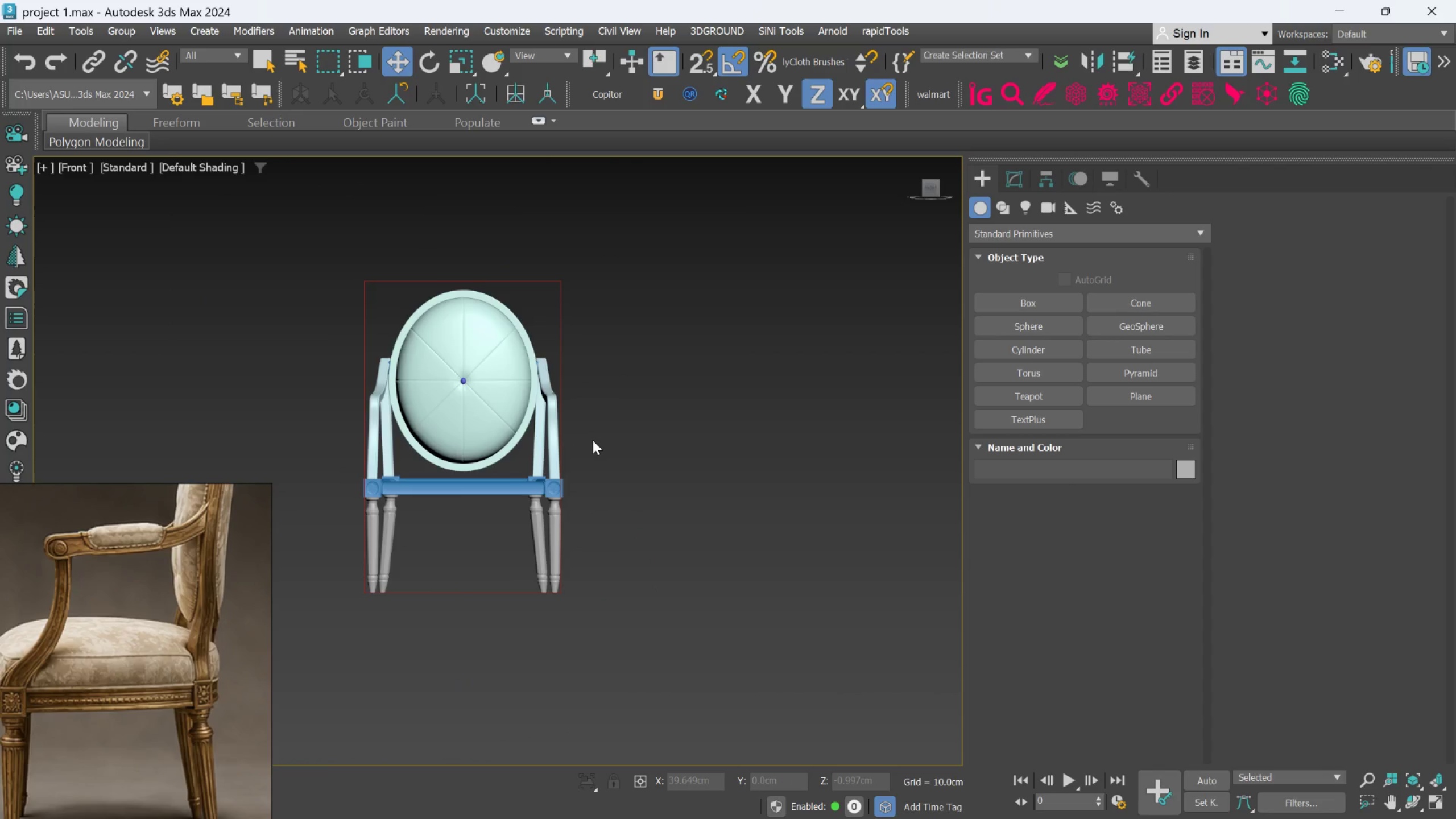 
scroll: coordinate [462, 387], scroll_direction: up, amount: 4.0
 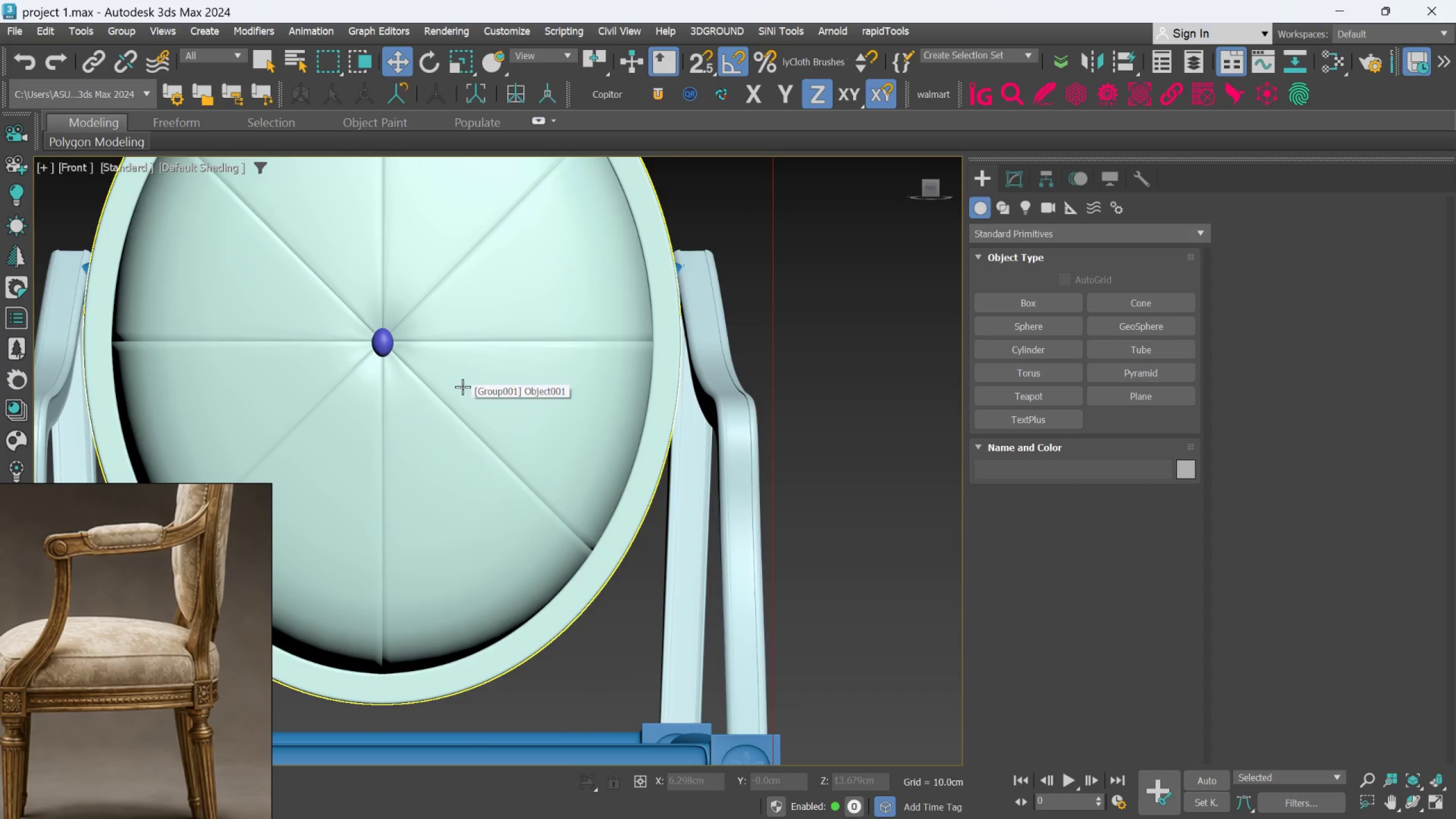 
scroll: coordinate [464, 390], scroll_direction: down, amount: 2.0
 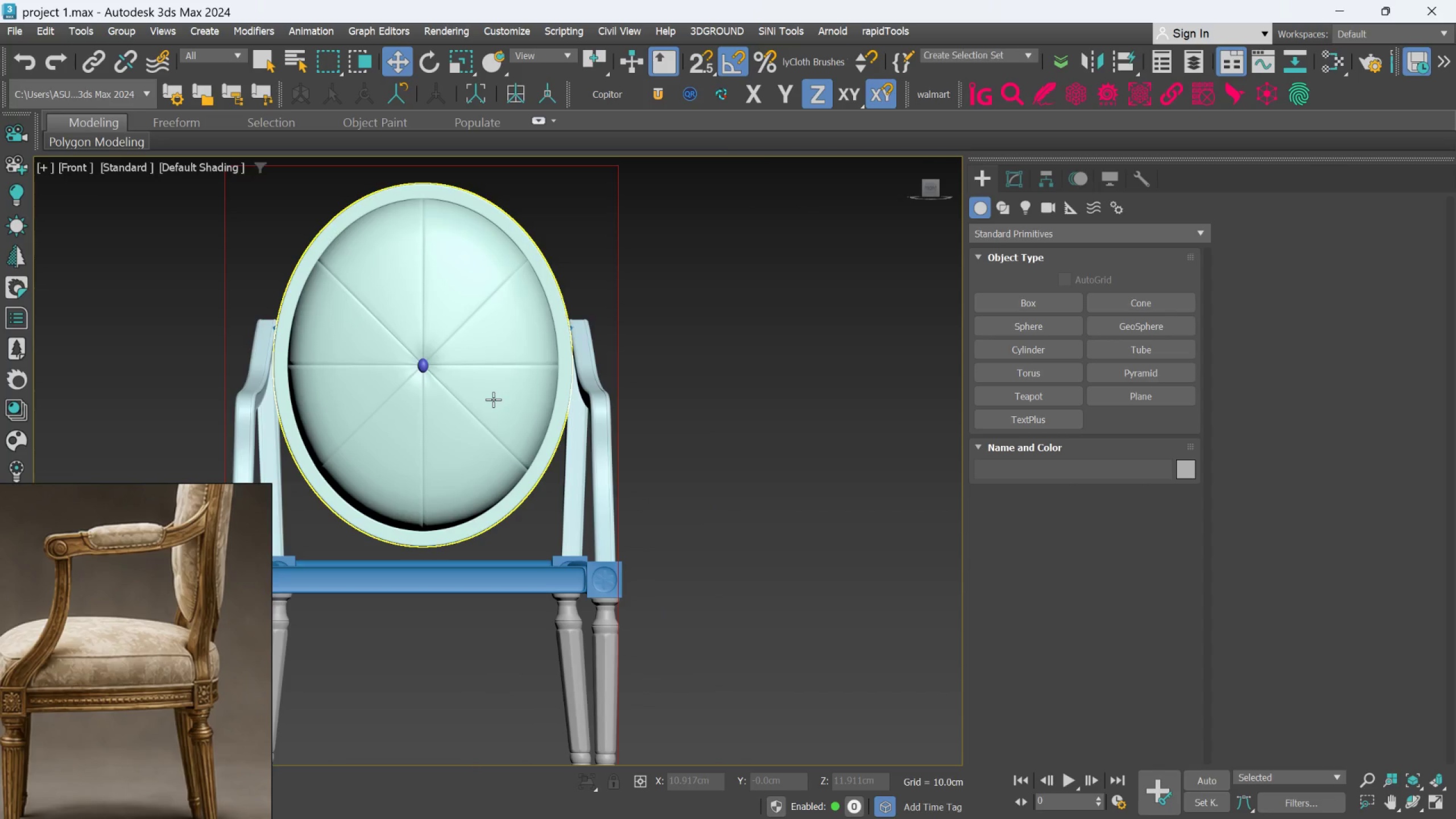 
hold_key(key=AltLeft, duration=0.62)
 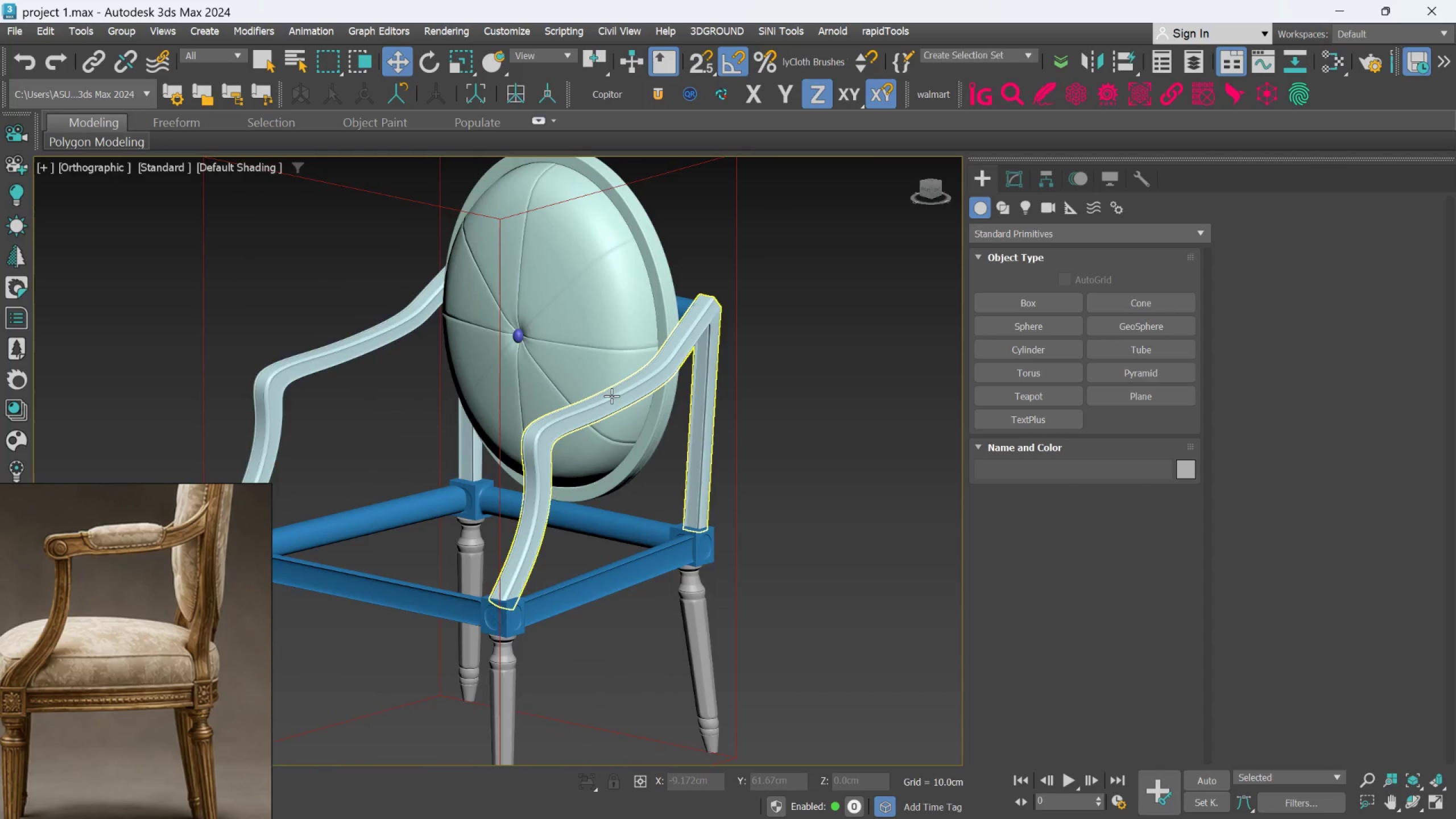 
scroll: coordinate [611, 396], scroll_direction: up, amount: 1.0
 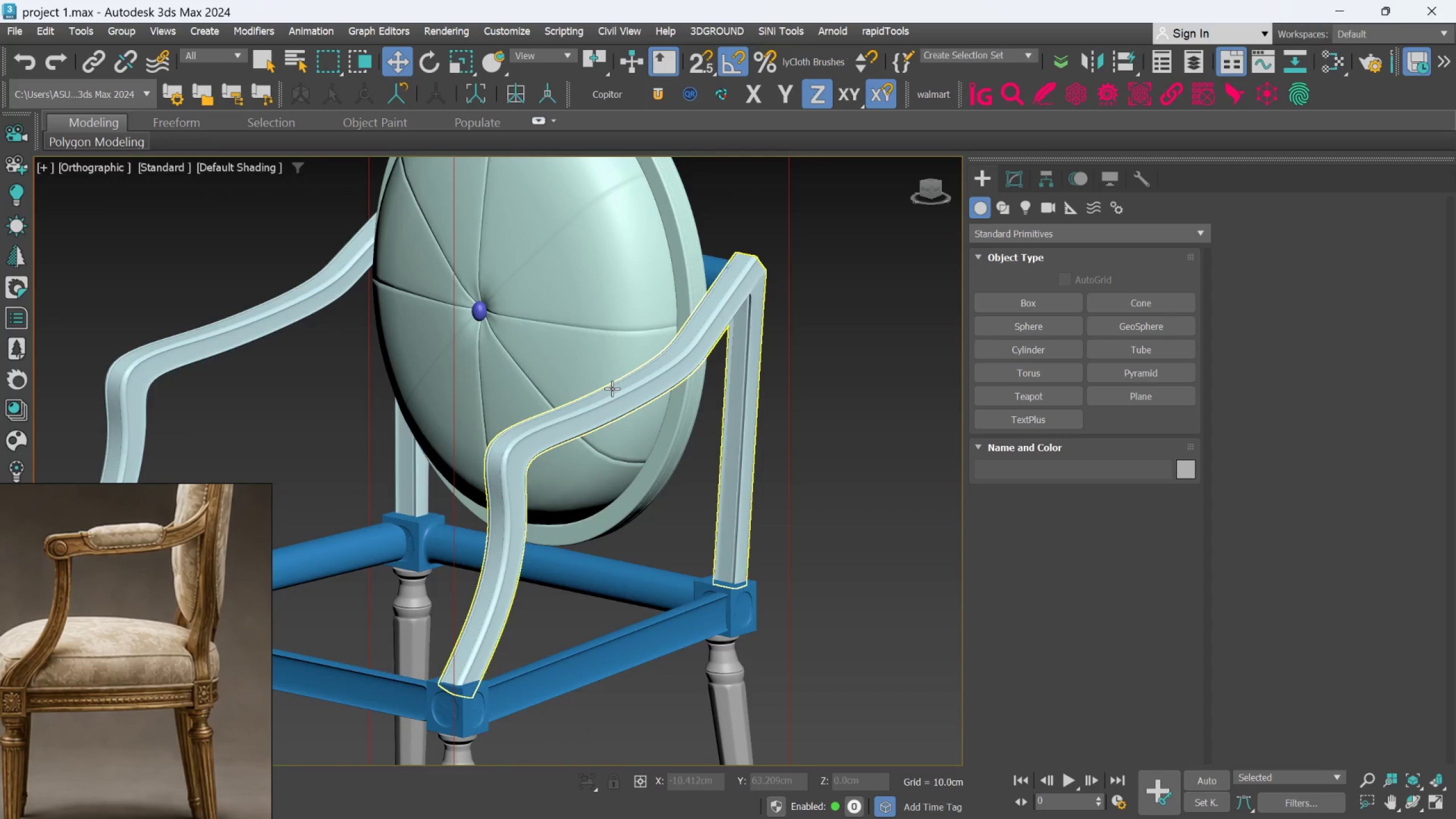 
hold_key(key=AltLeft, duration=0.52)
 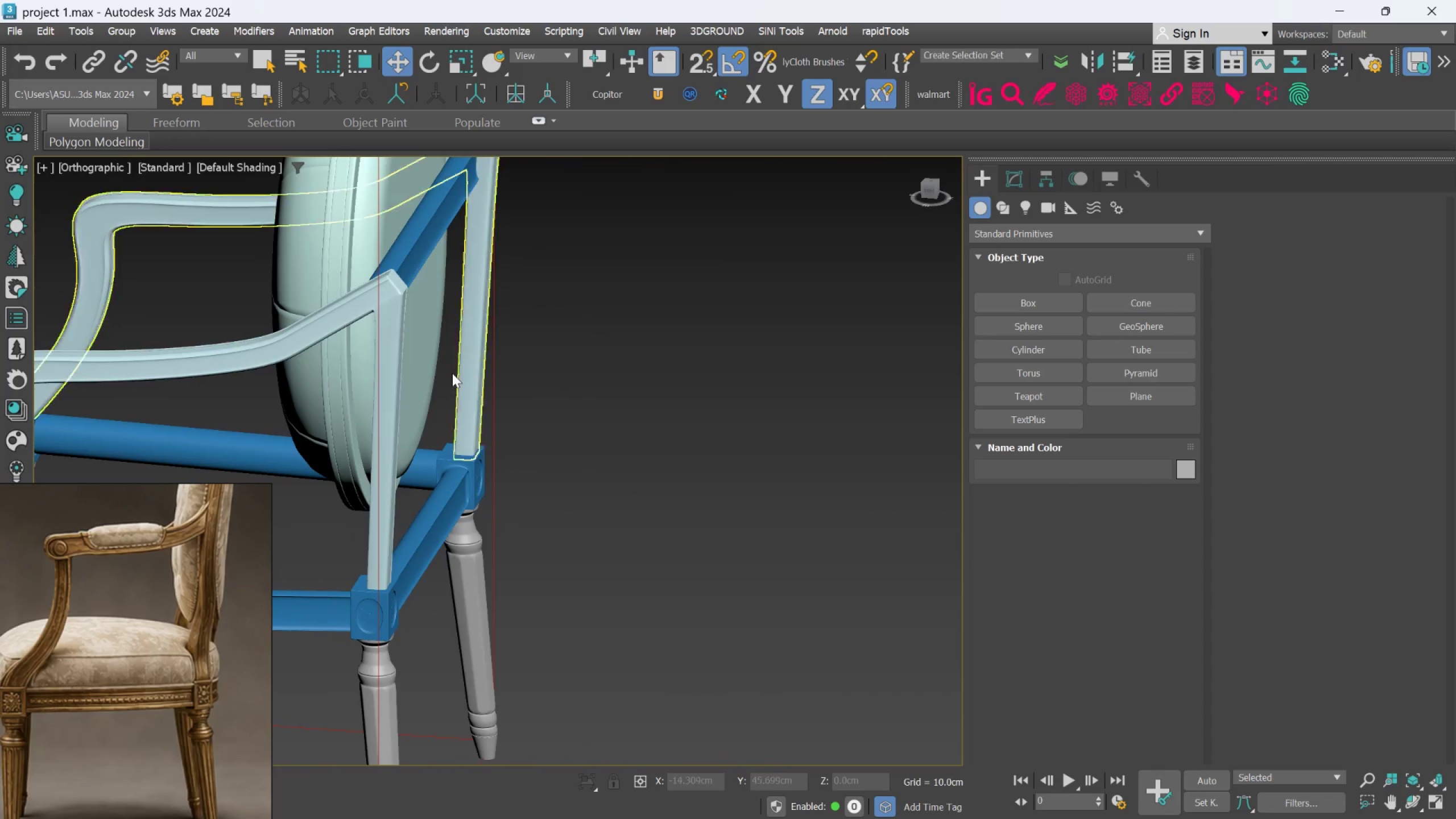 
hold_key(key=AltLeft, duration=0.38)
 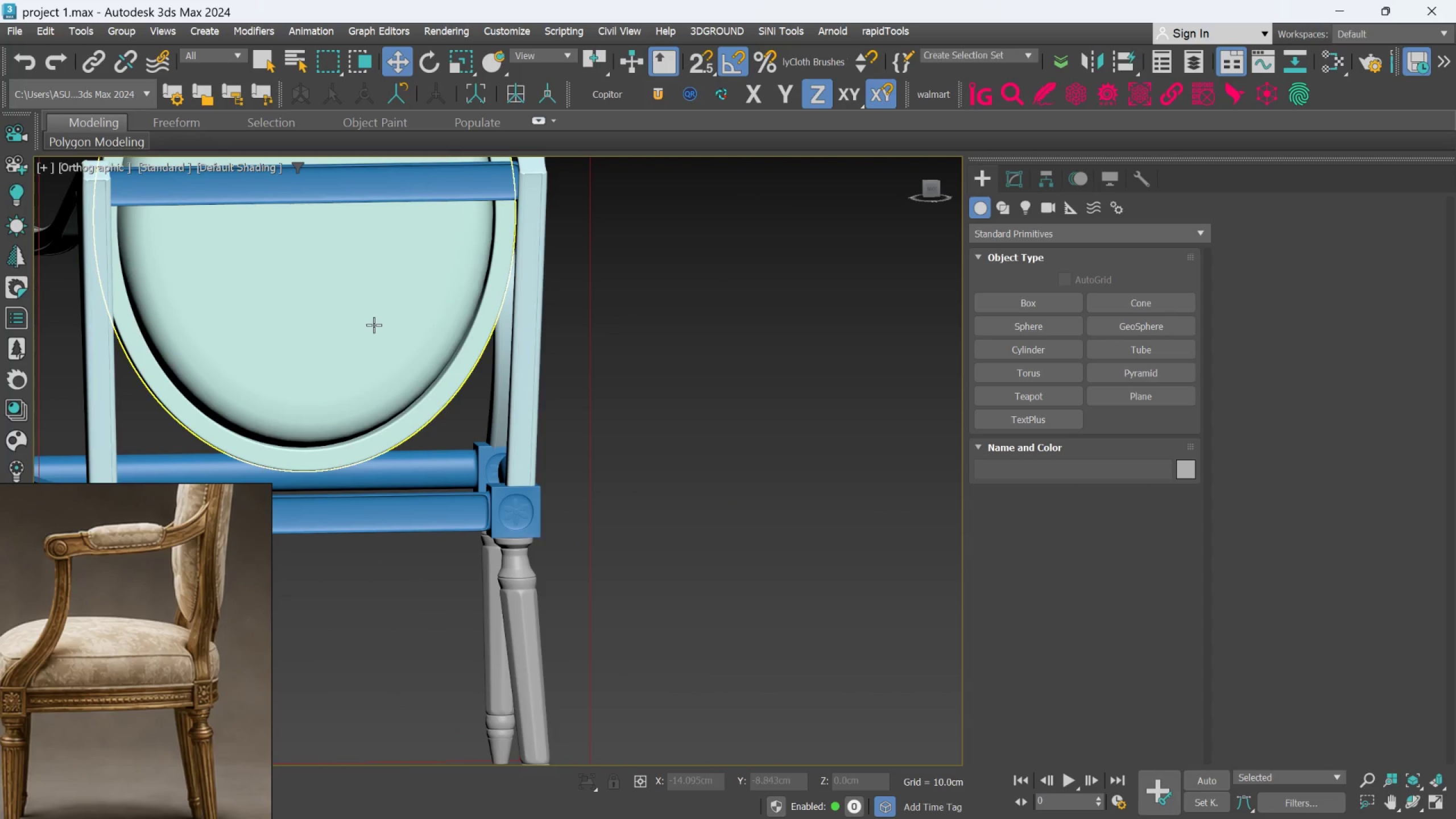 
scroll: coordinate [425, 378], scroll_direction: down, amount: 1.0
 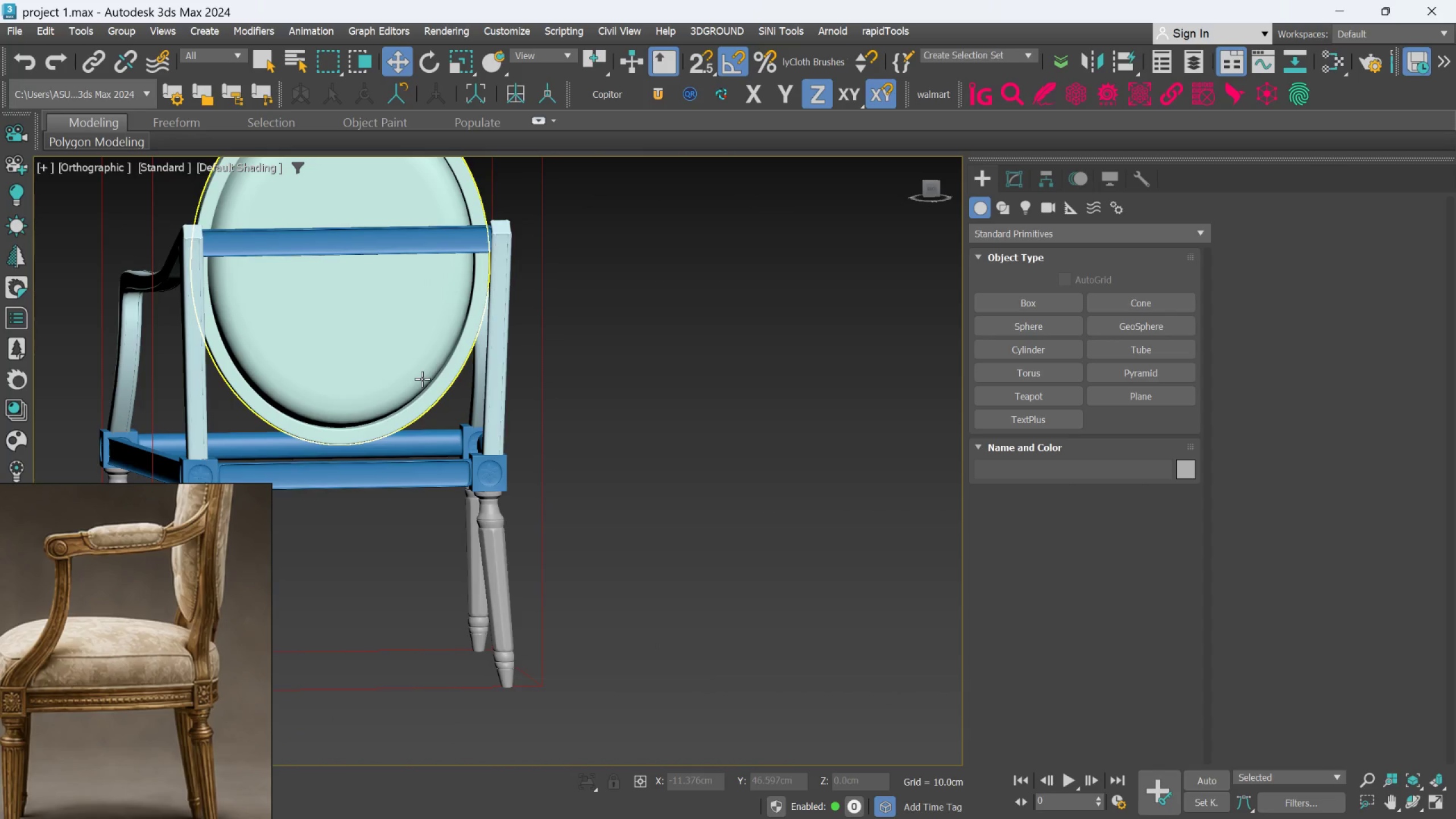 
left_click([421, 379])
 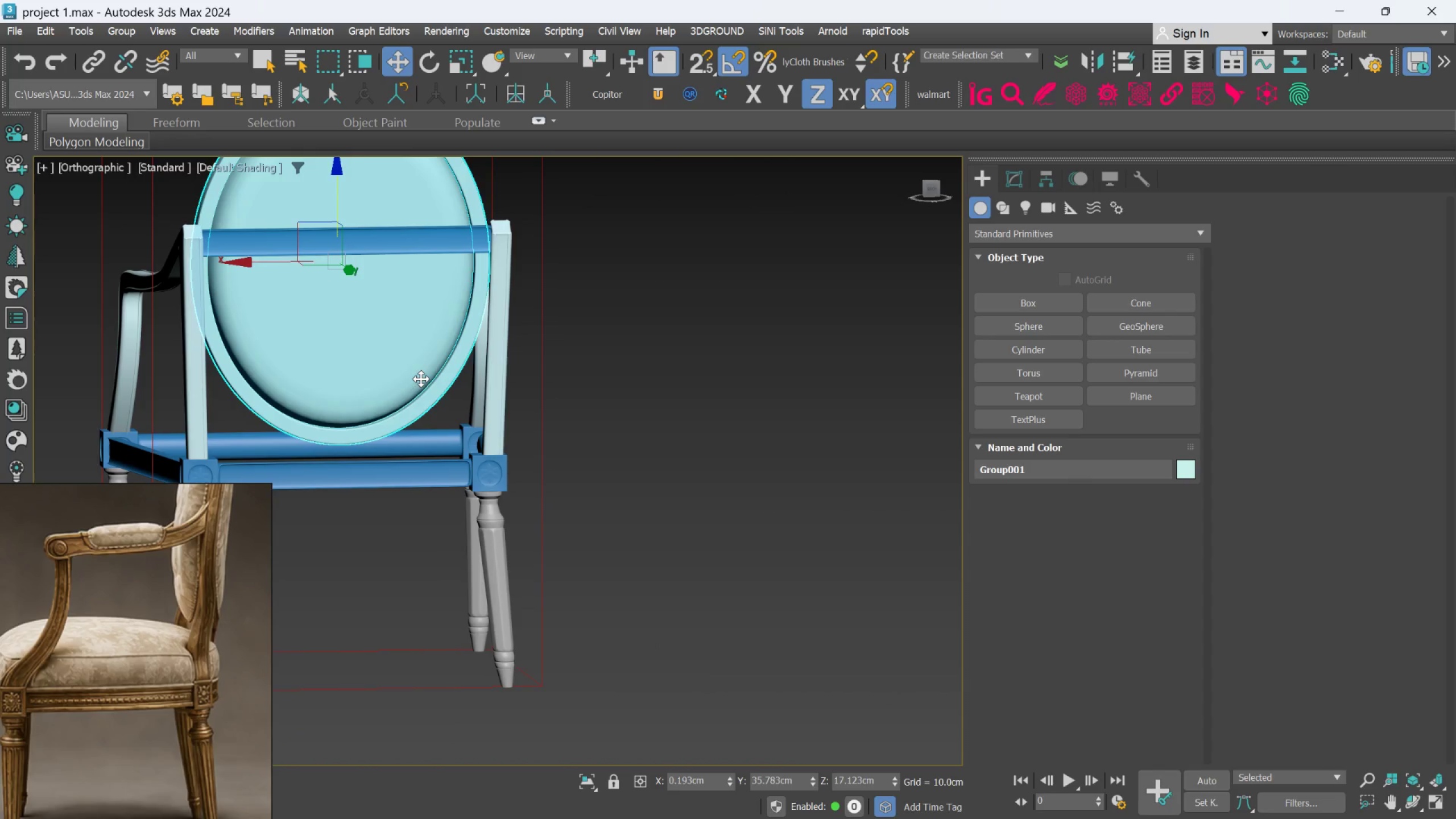 
scroll: coordinate [418, 383], scroll_direction: down, amount: 2.0
 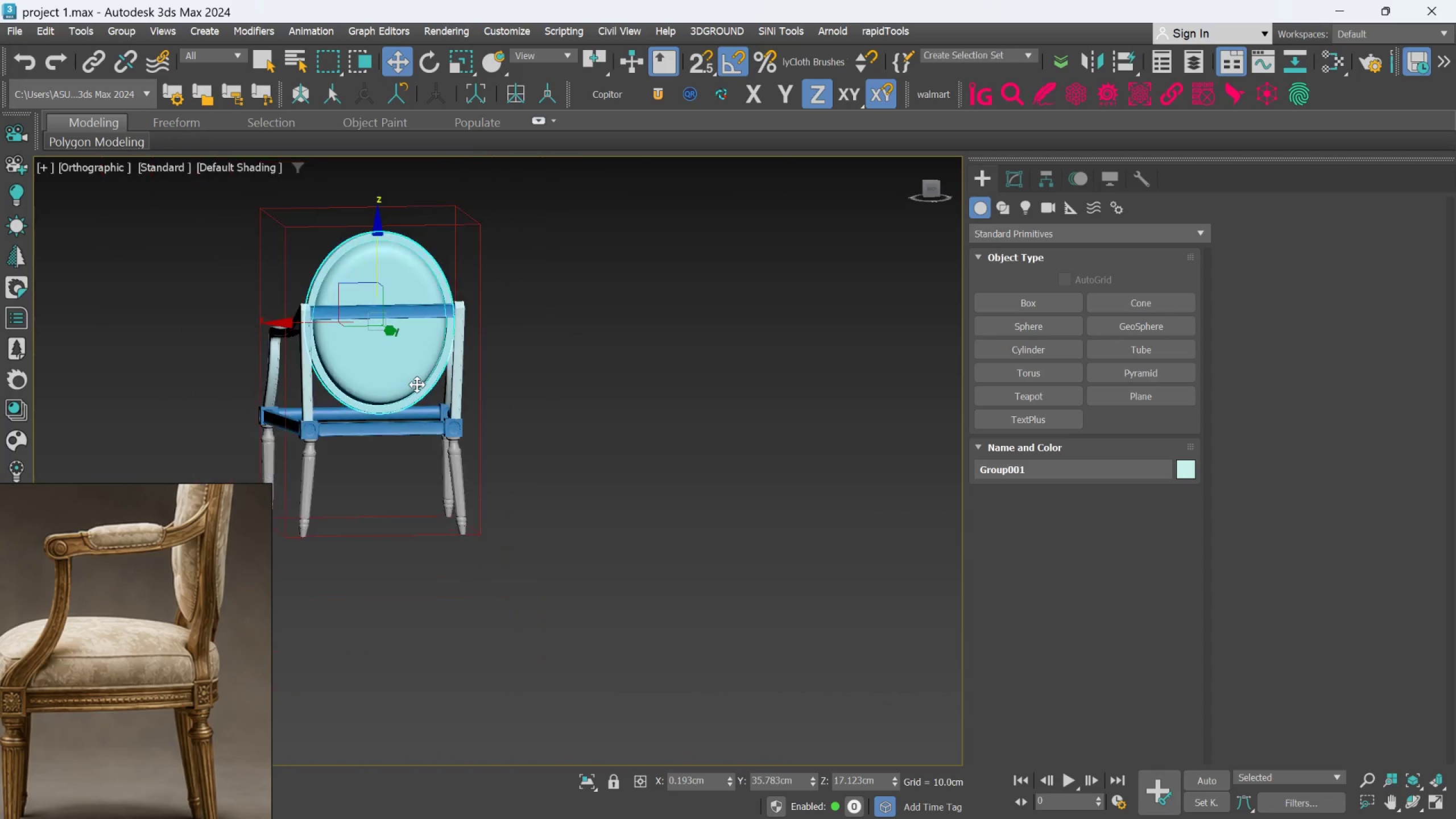 
hold_key(key=AltLeft, duration=0.81)
 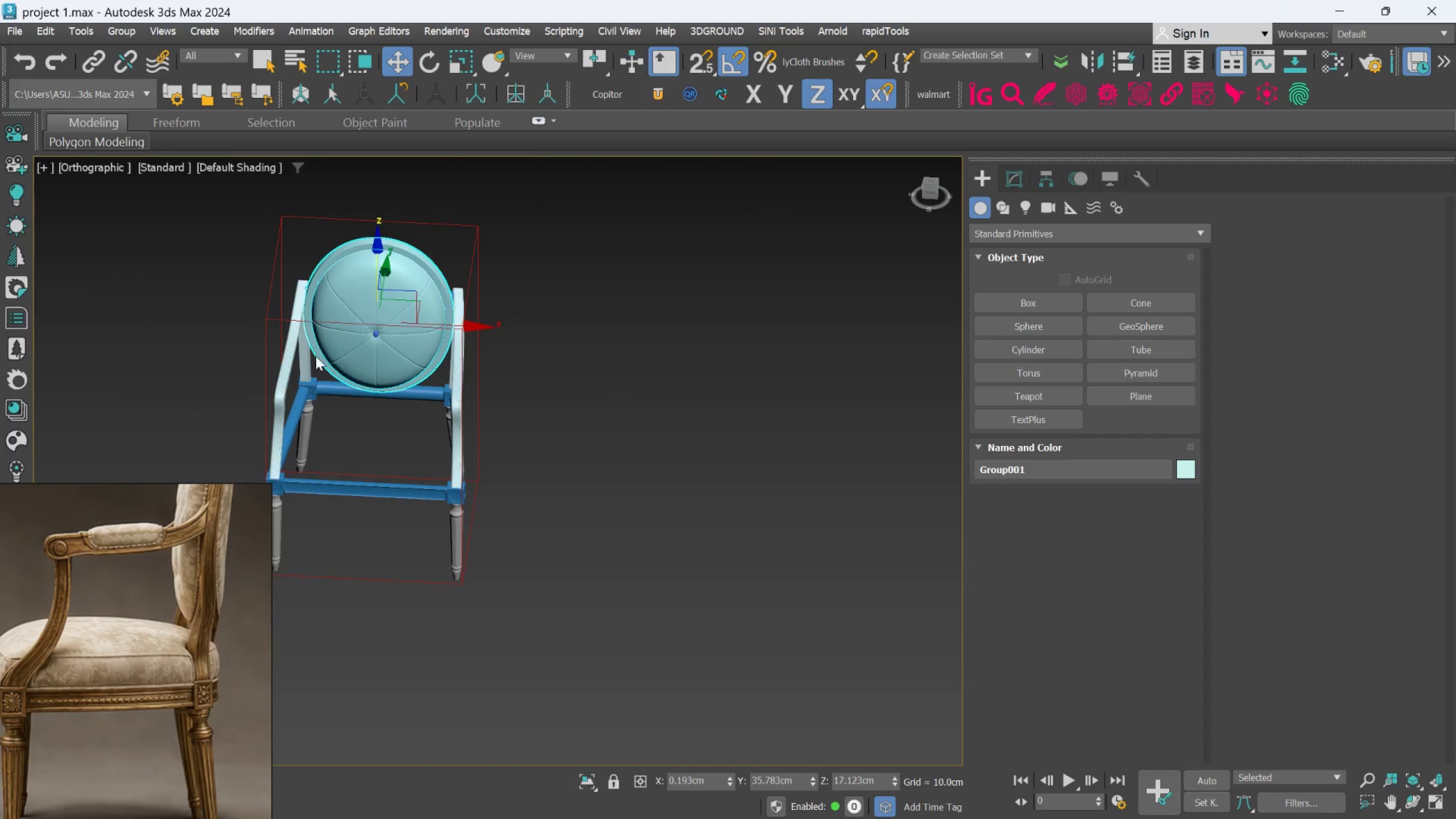 
hold_key(key=AltLeft, duration=0.39)
 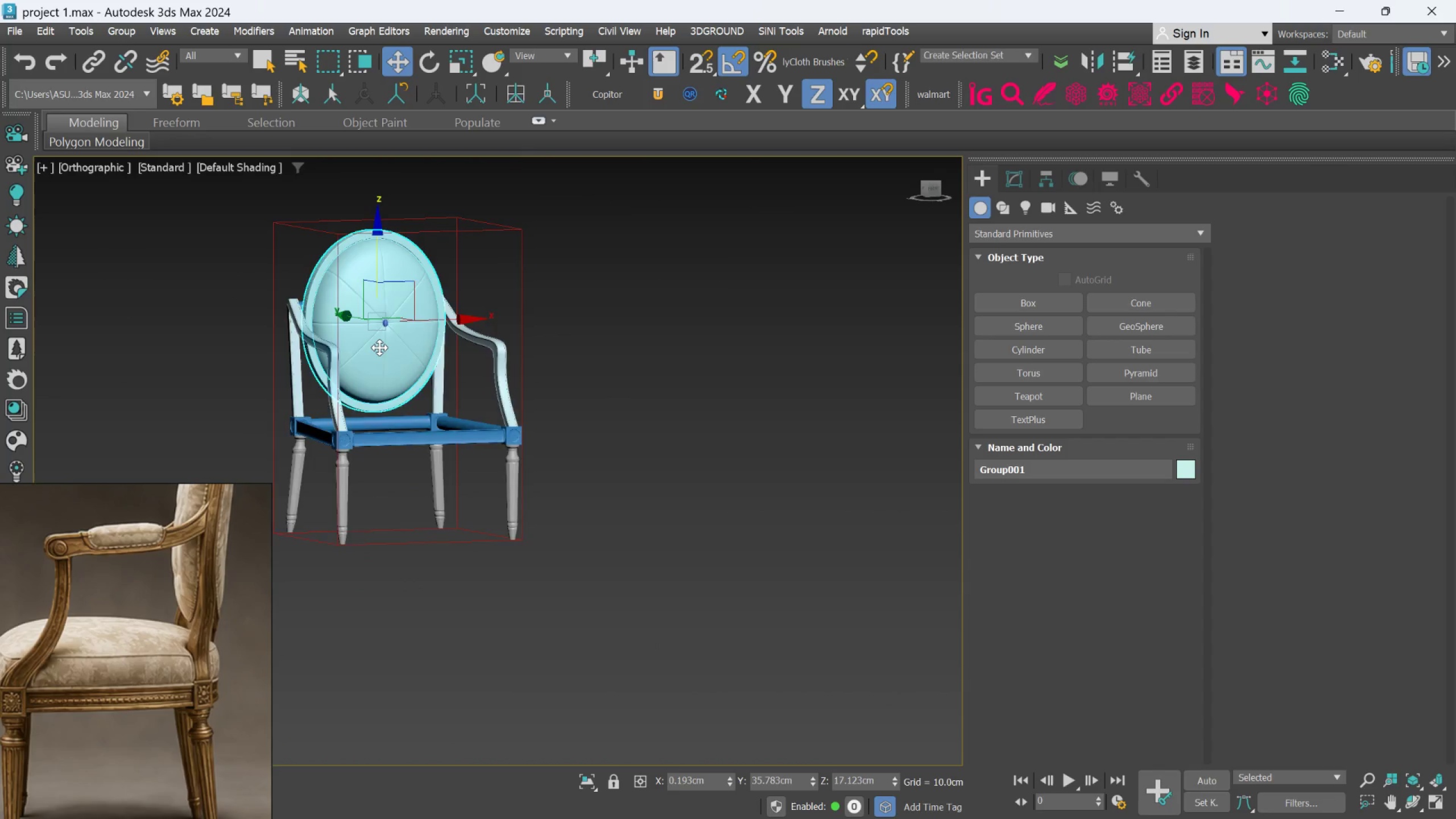 
scroll: coordinate [379, 348], scroll_direction: up, amount: 2.0
 